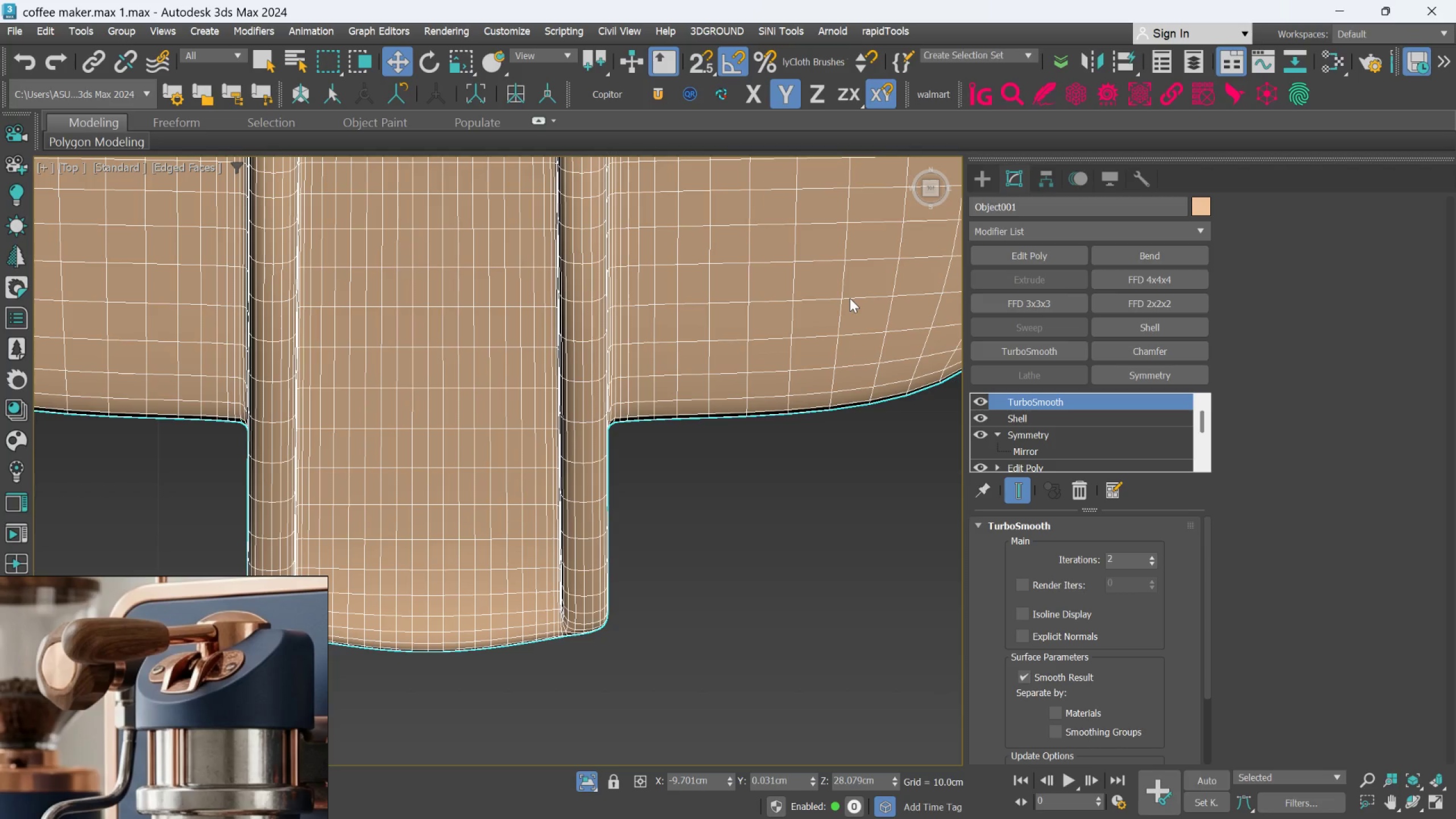 
scroll: coordinate [807, 483], scroll_direction: down, amount: 4.0
 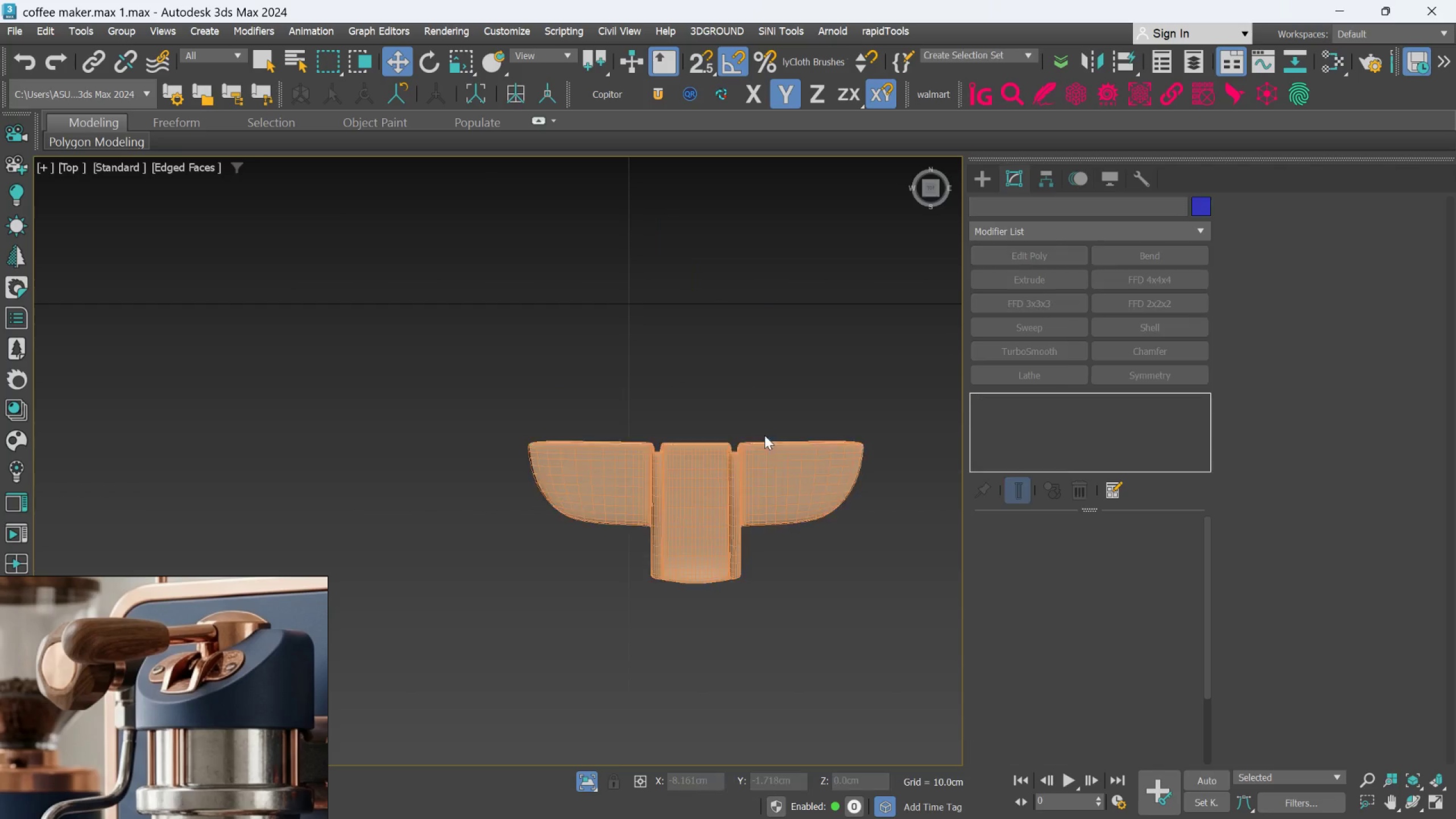 
left_click([751, 461])
 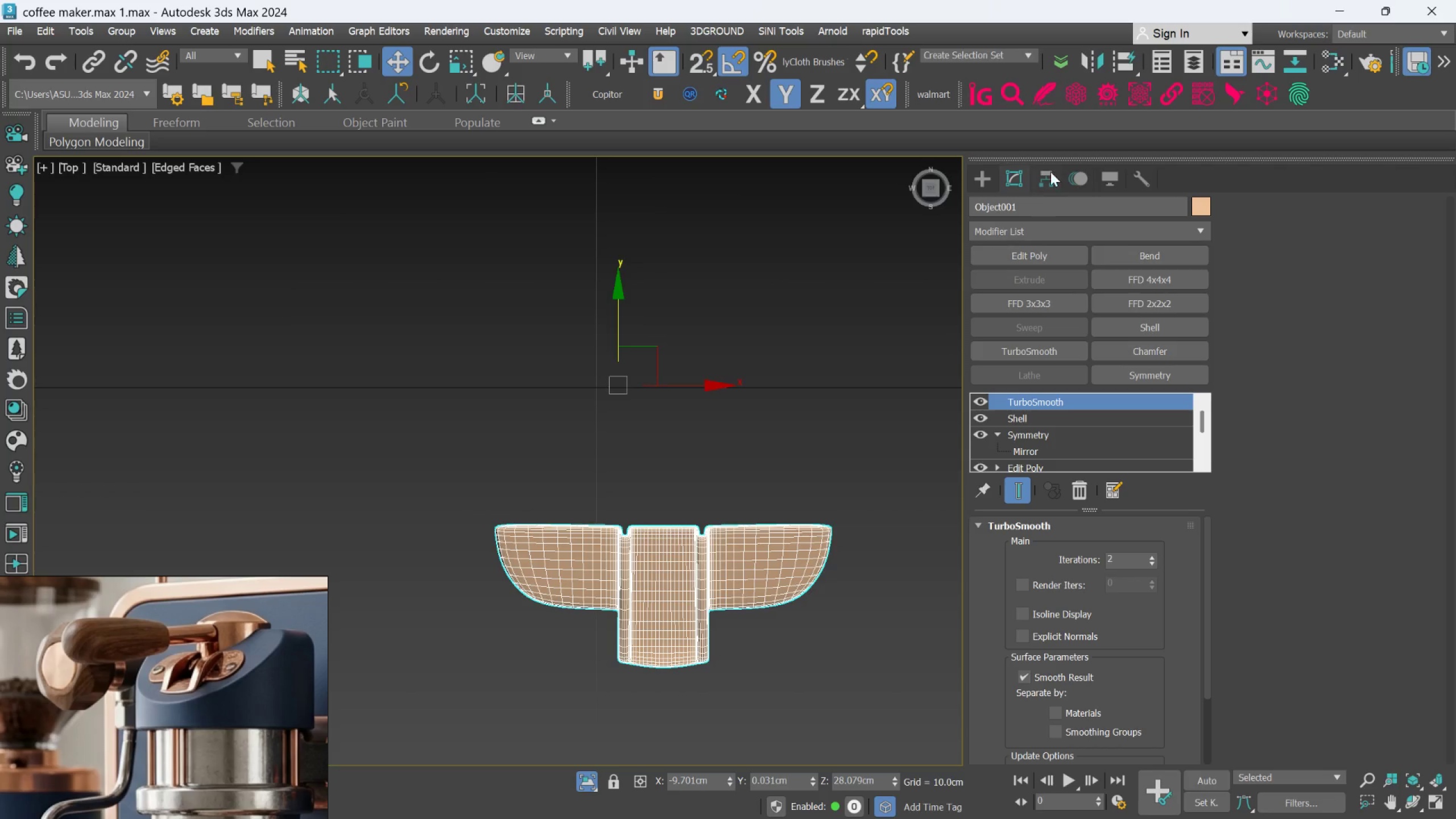 
left_click([1050, 172])
 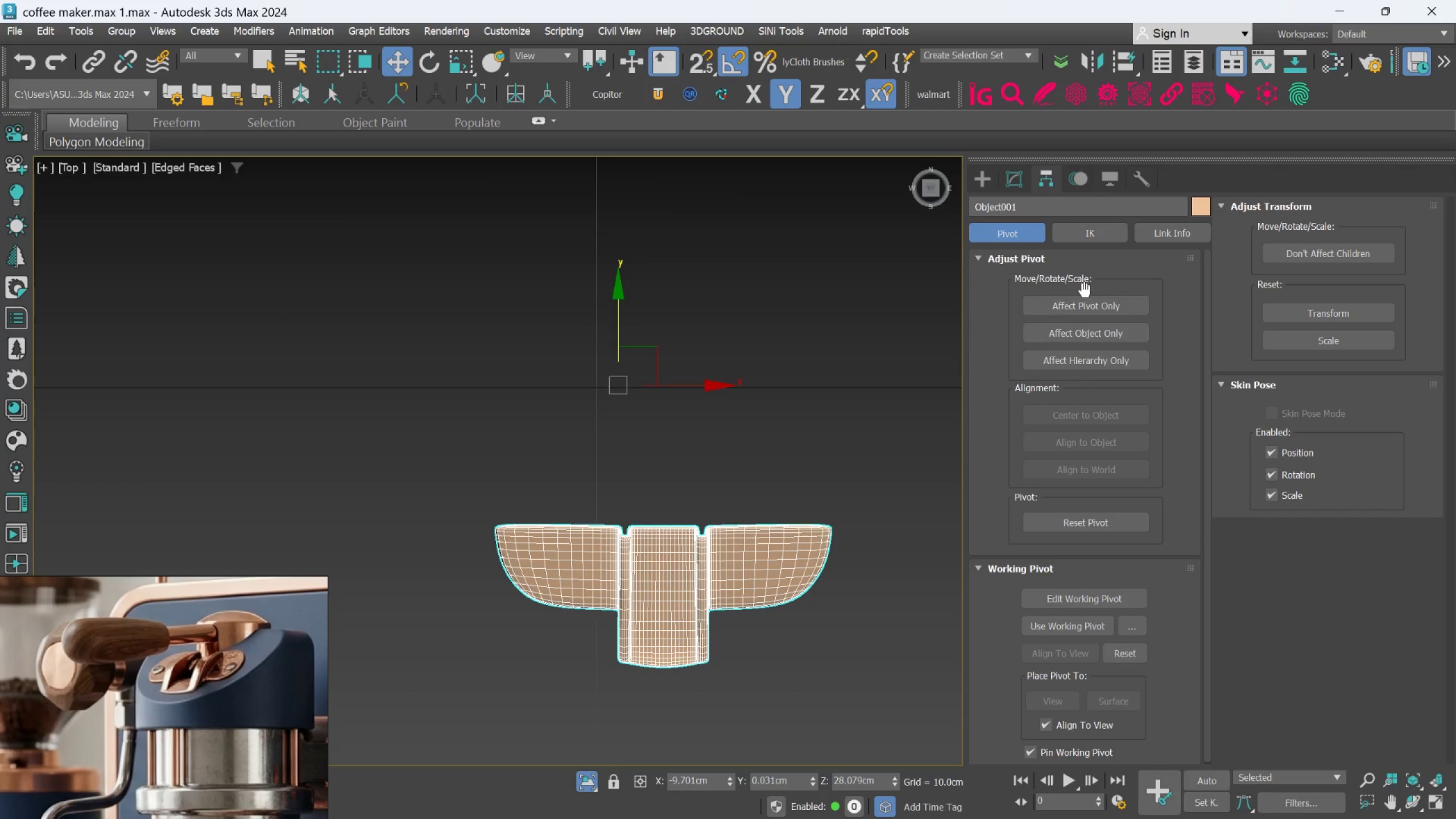 
left_click([1085, 307])
 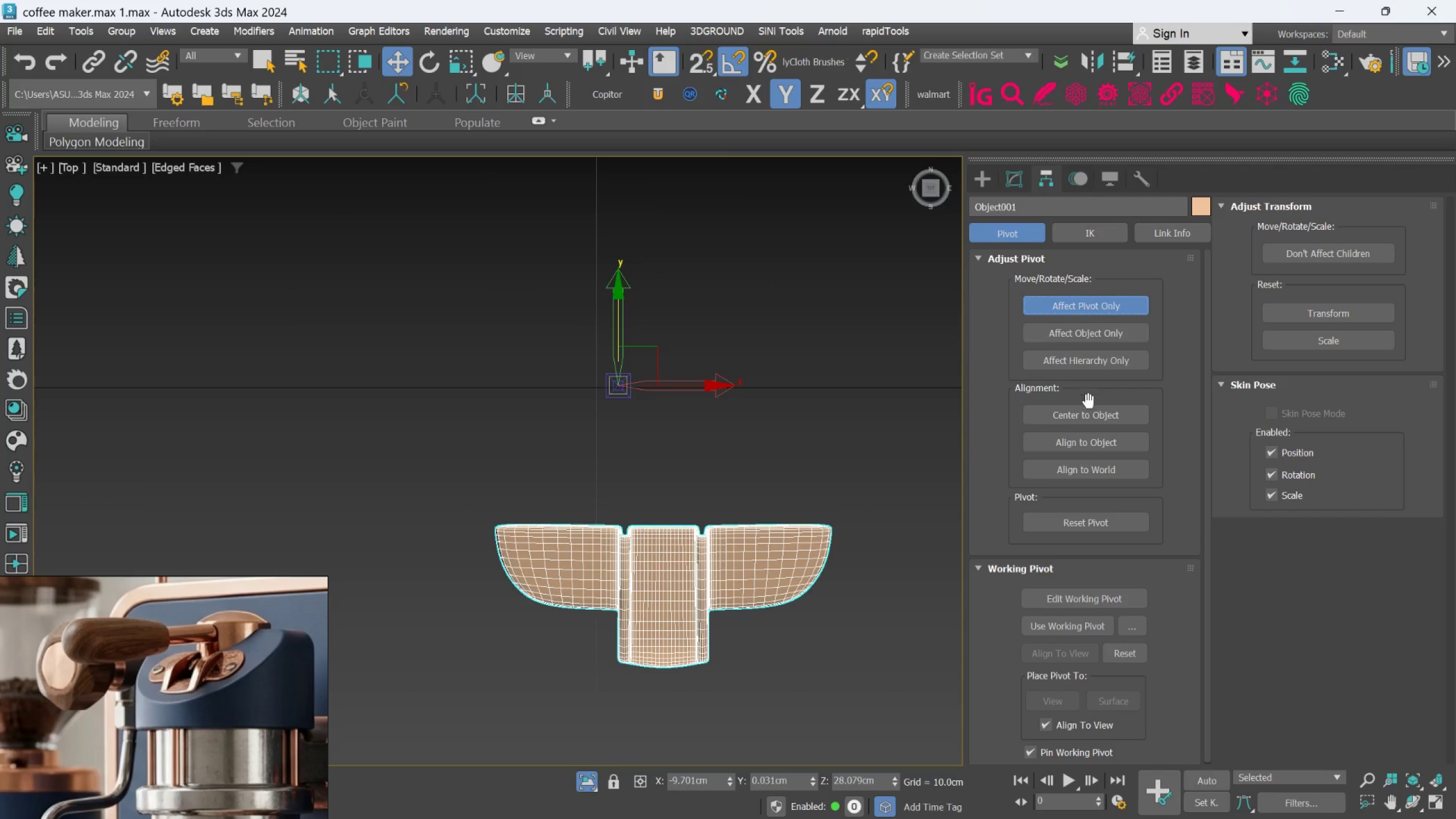 
left_click([1089, 417])
 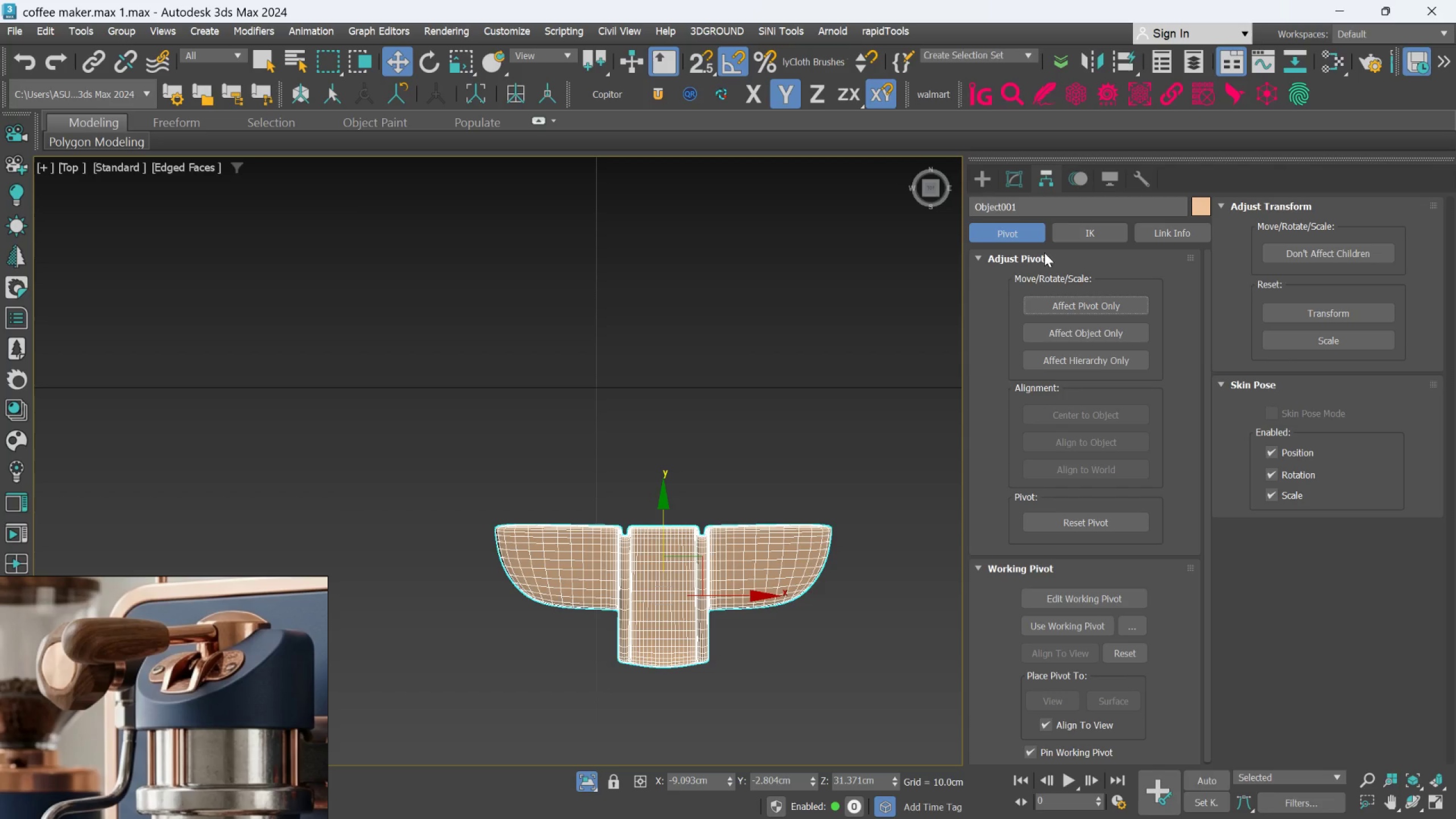 
left_click([974, 172])
 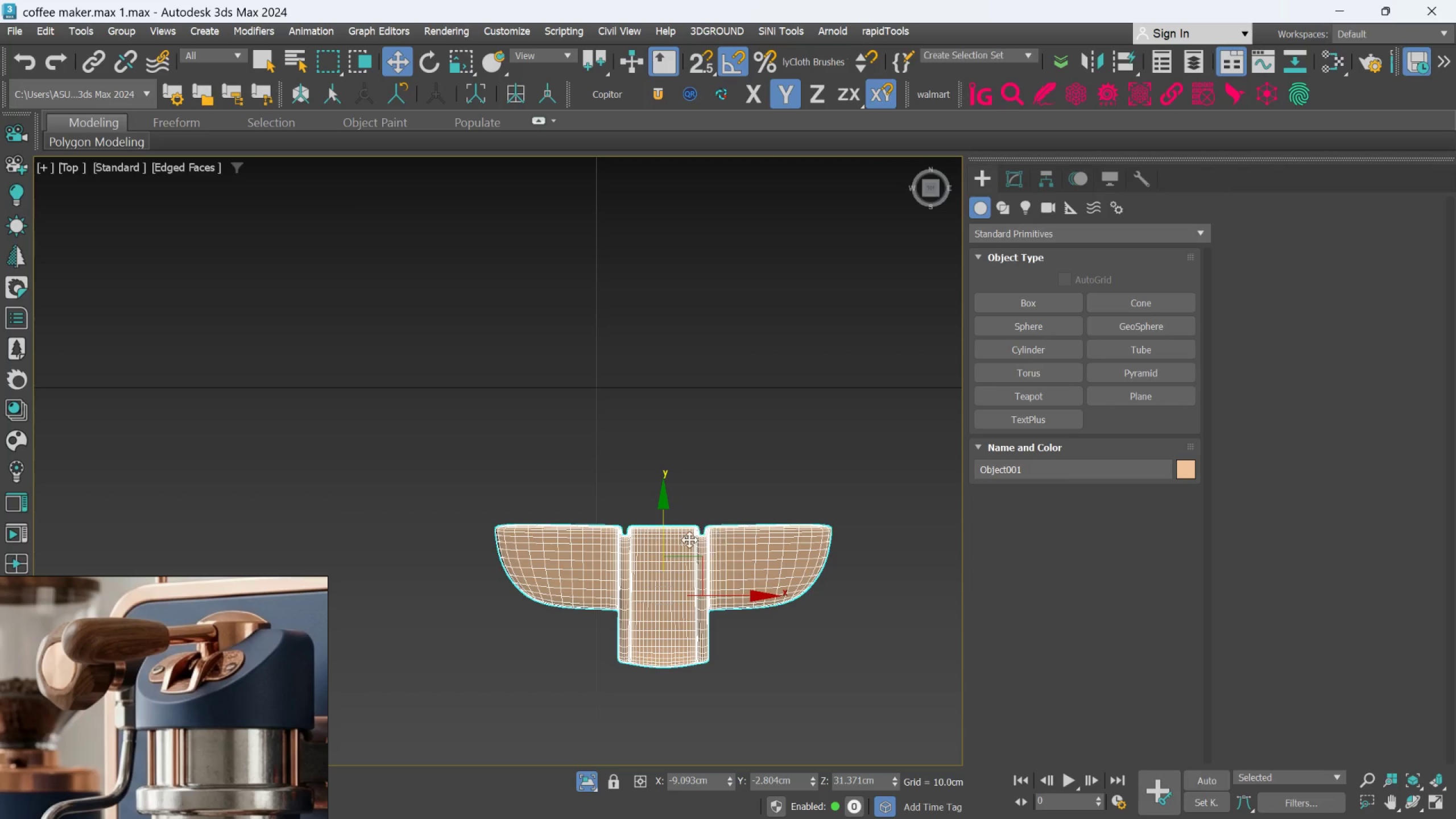 
hold_key(key=ShiftLeft, duration=1.5)
left_click_drag(start_coordinate=[661, 537], to_coordinate=[664, 398])
 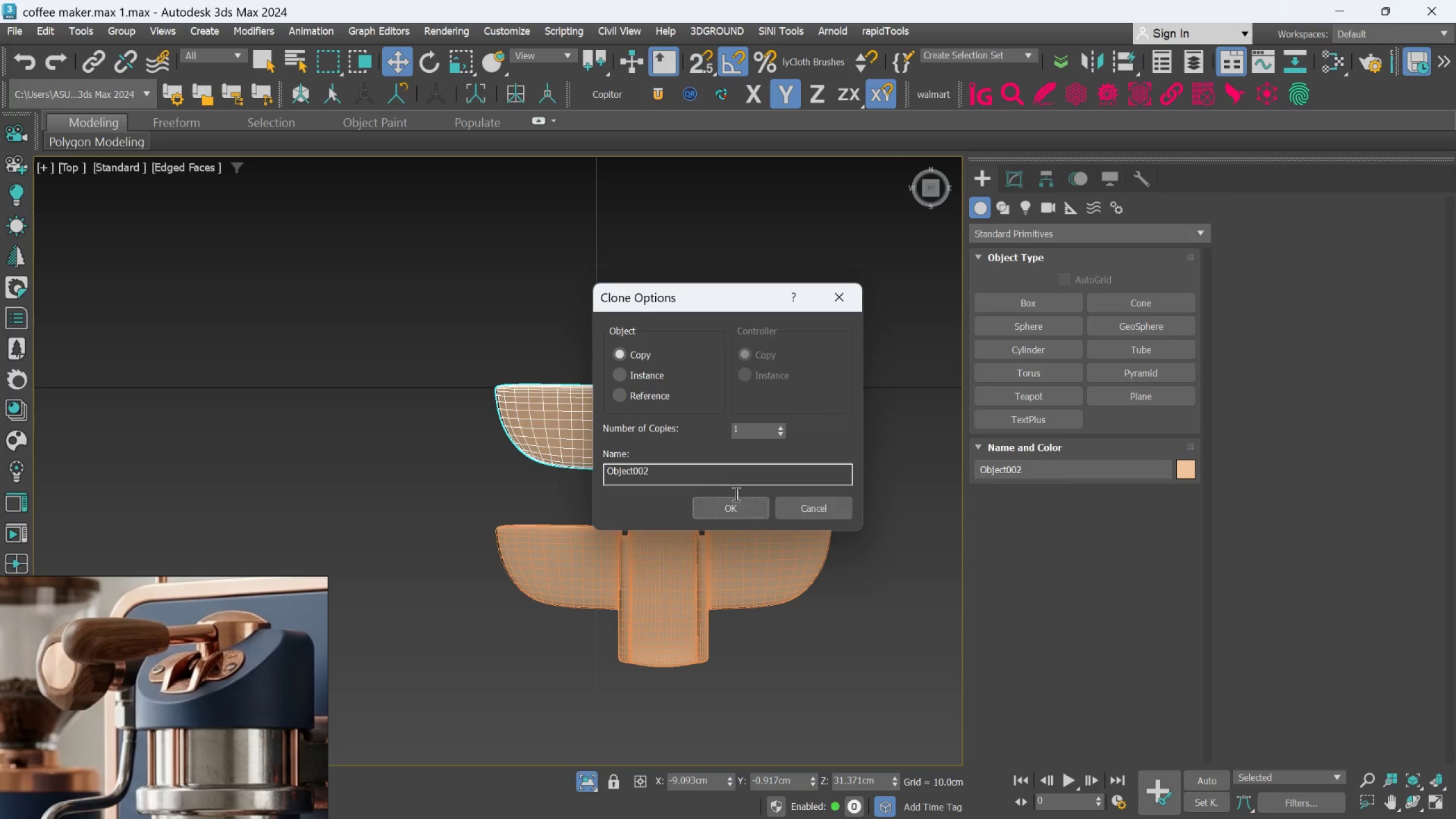 
hold_key(key=ShiftLeft, duration=1.5)
 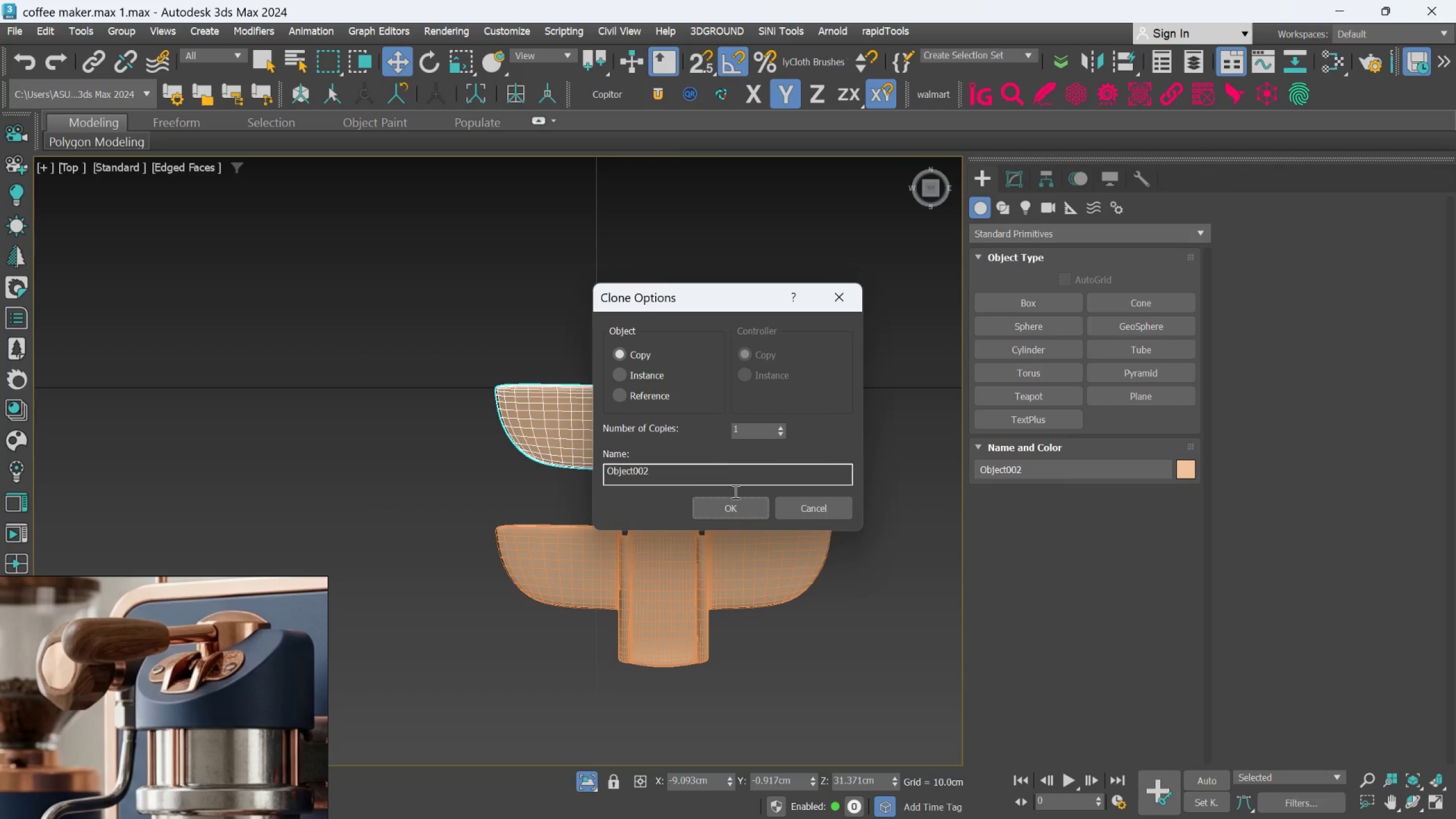 
key(Shift+ShiftLeft)
 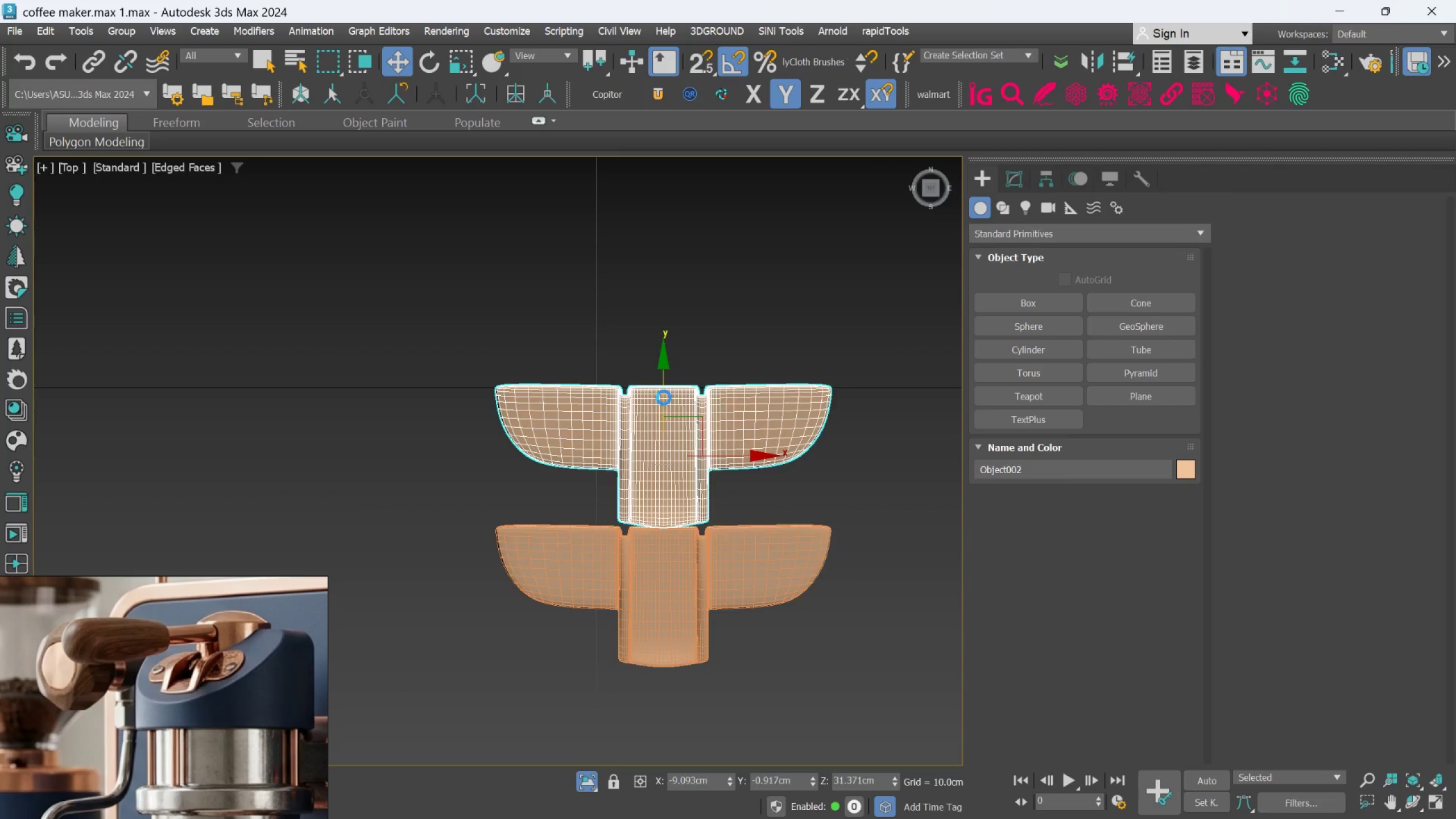 
key(Shift+ShiftLeft)
 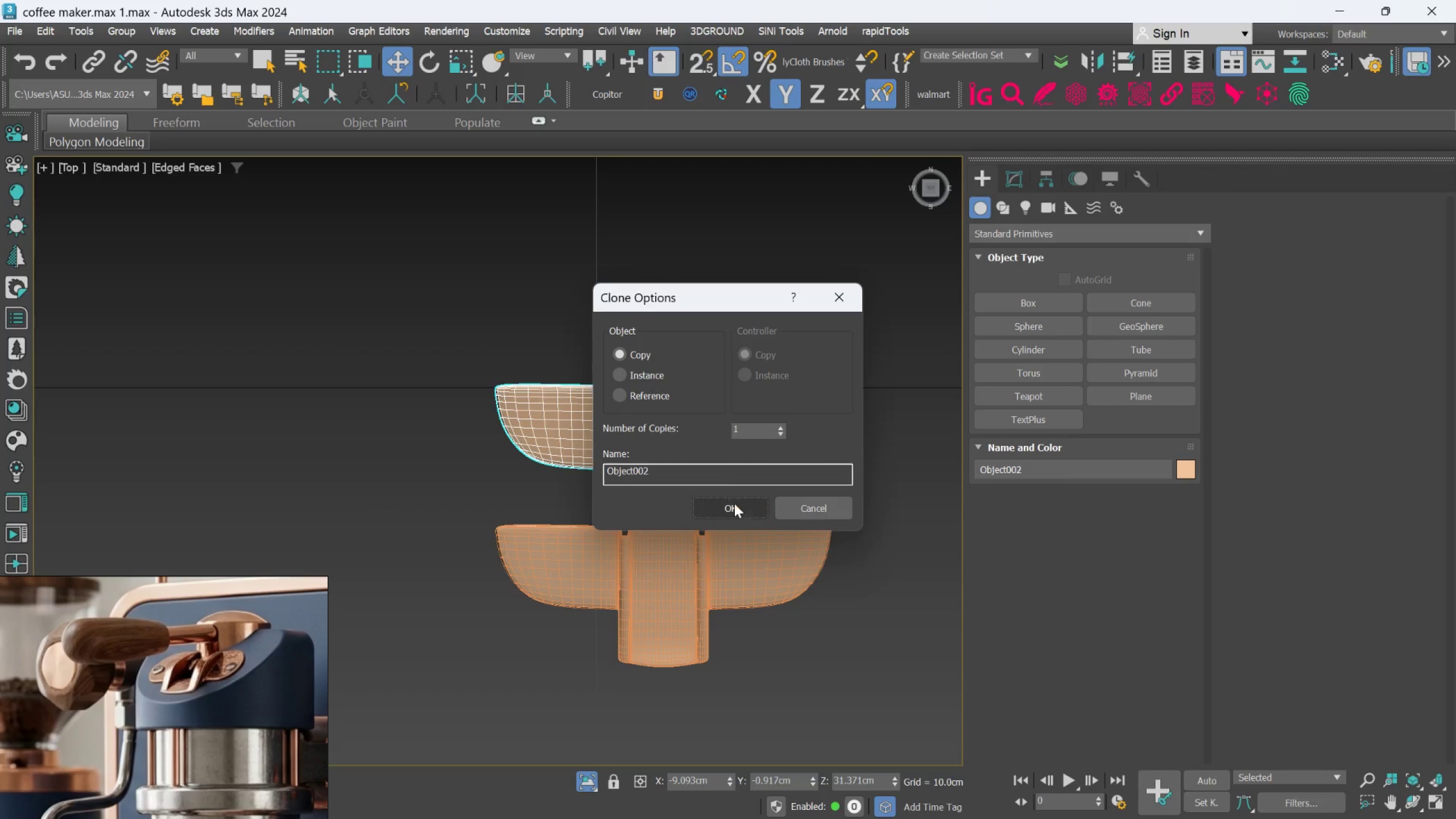 
left_click([734, 508])
 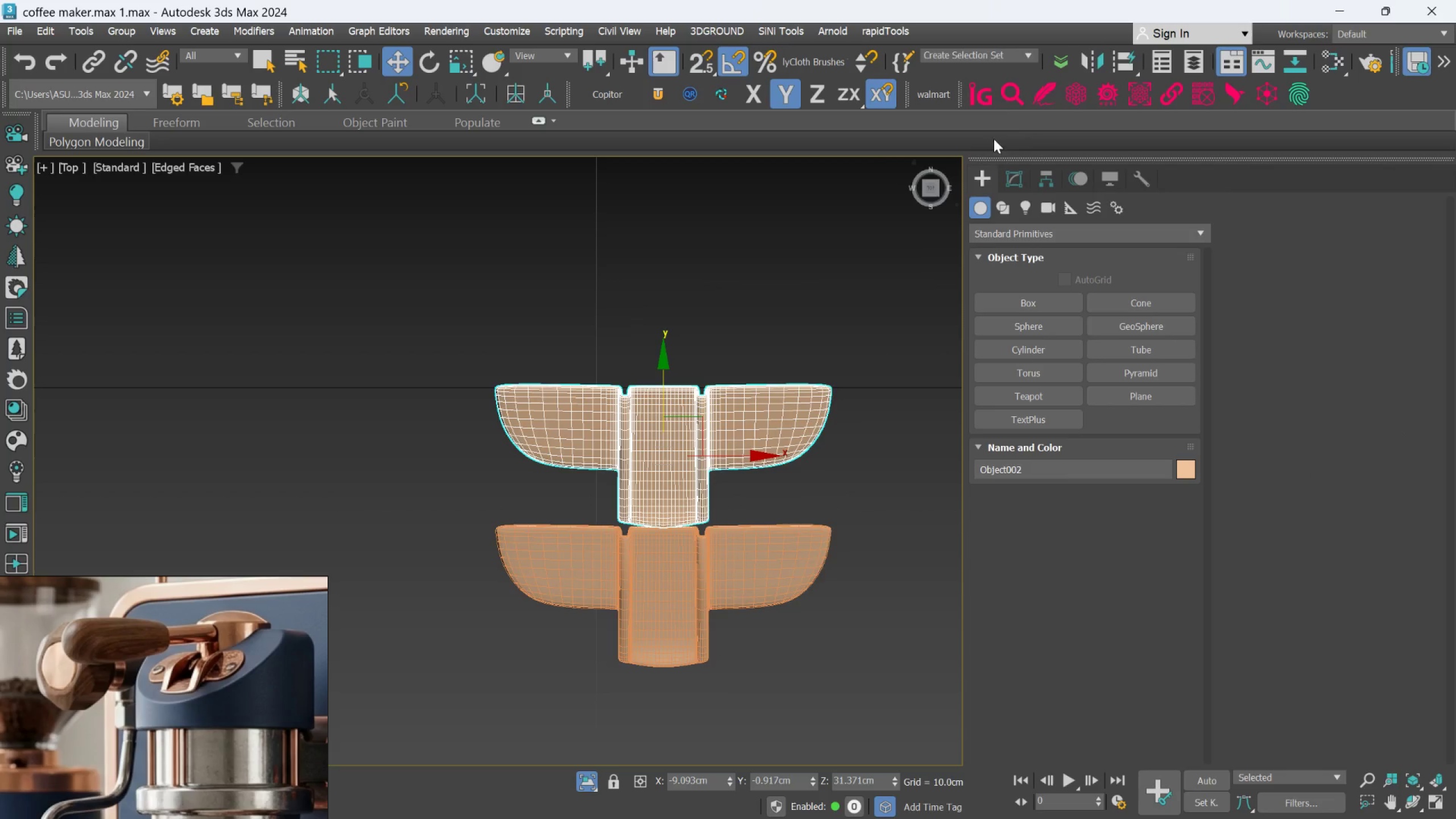 
mouse_move([1115, 63])
 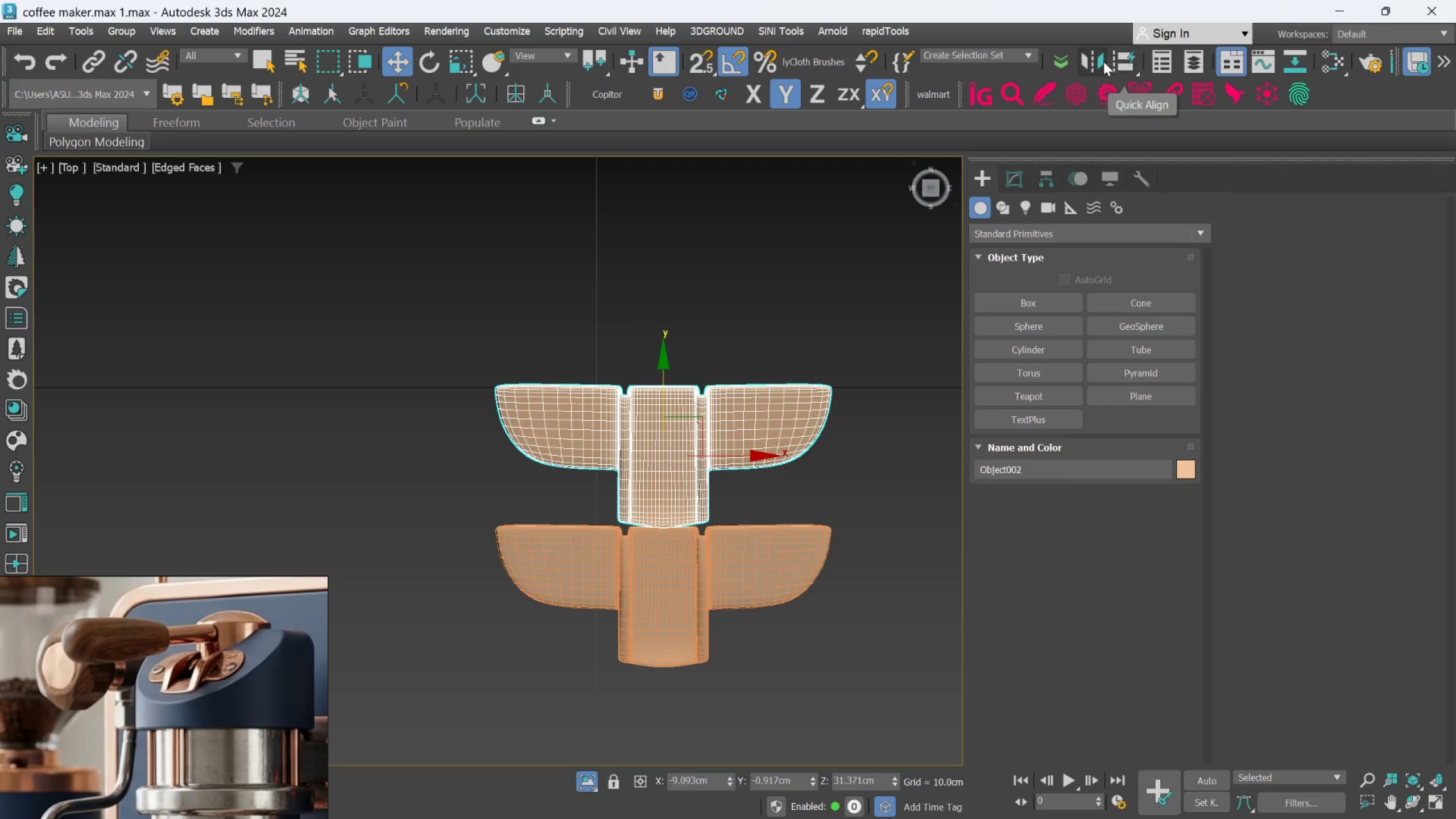 
left_click([1098, 60])
 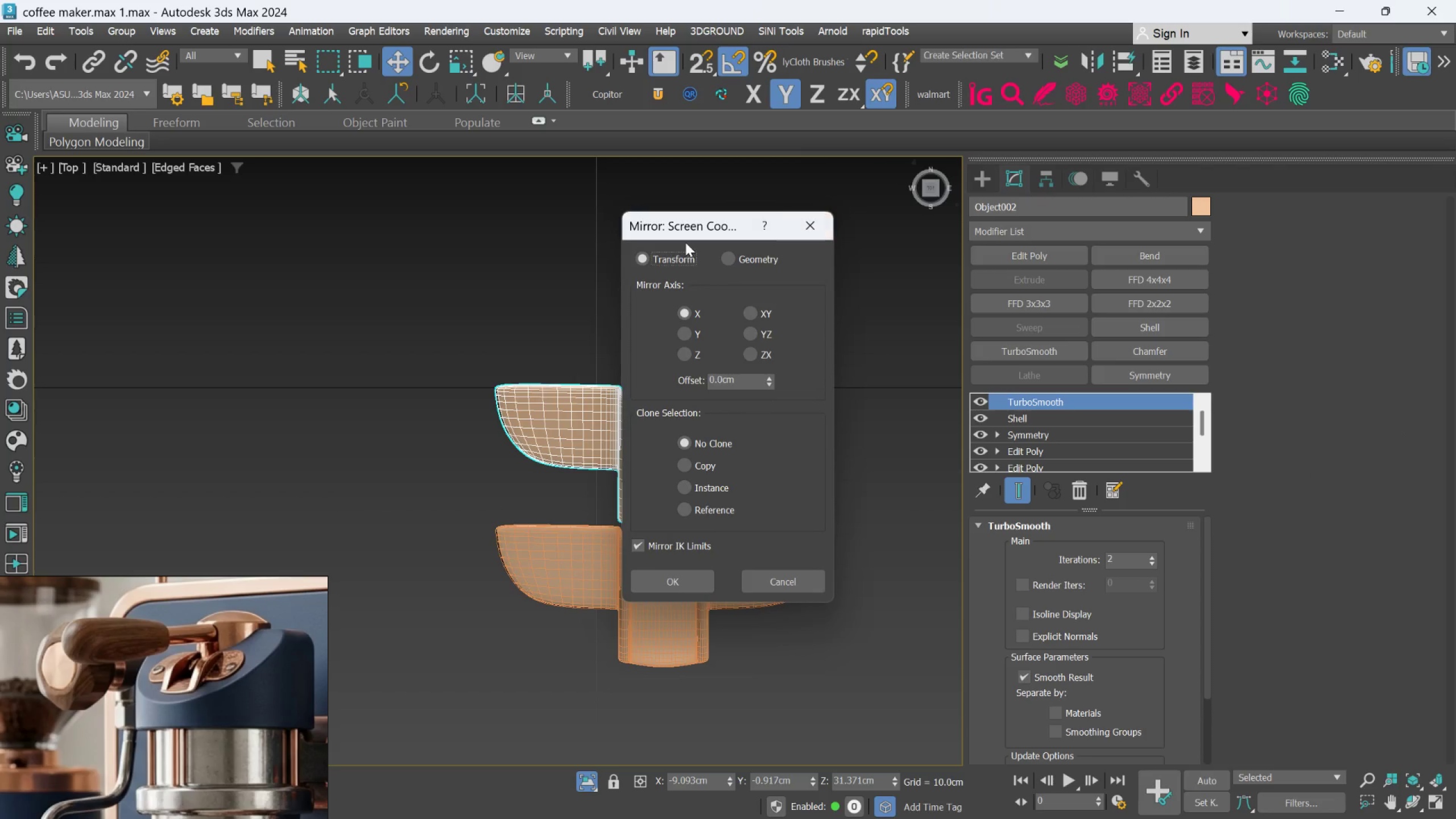 
left_click_drag(start_coordinate=[697, 221], to_coordinate=[956, 204])
 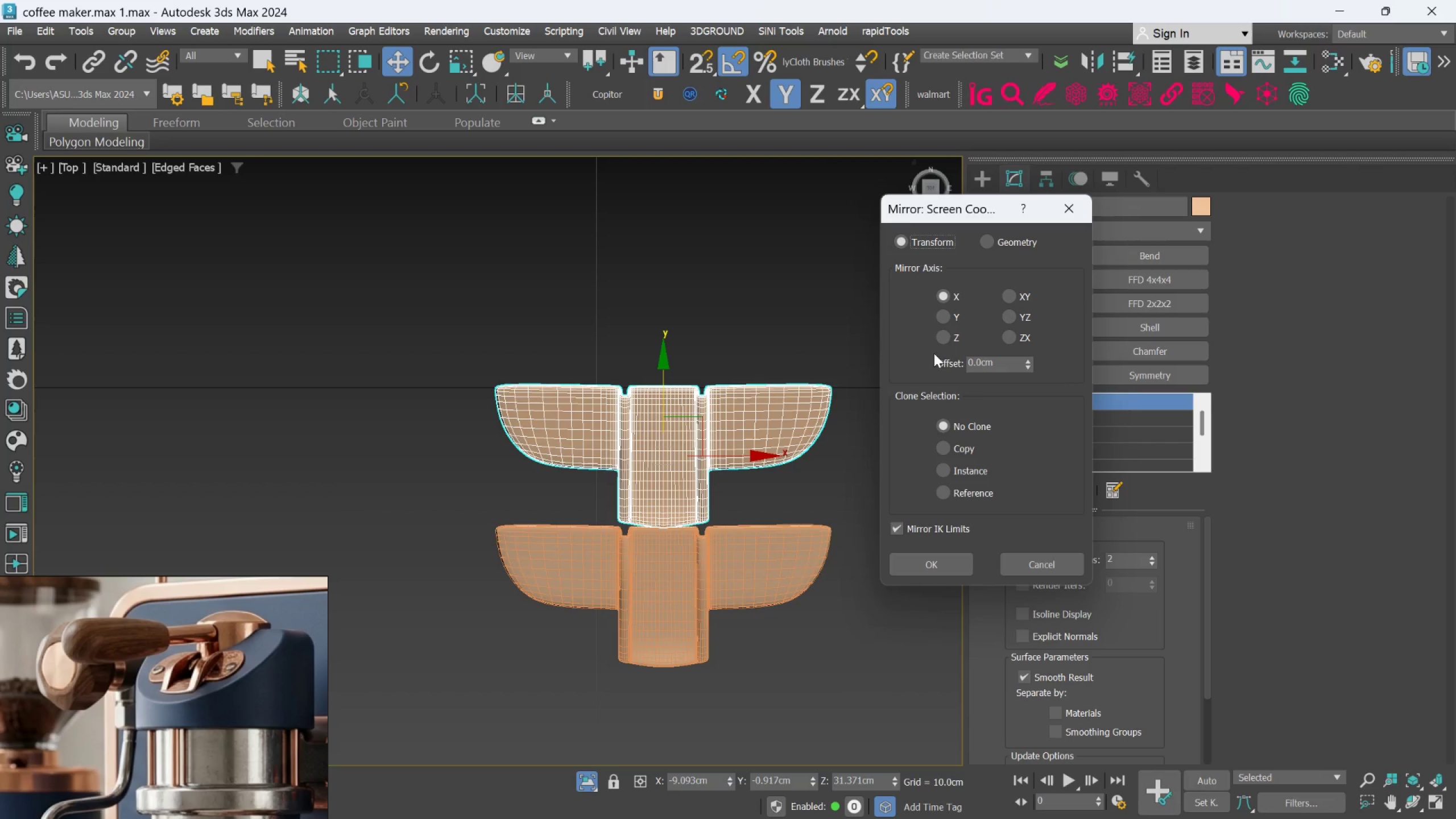 
left_click([1070, 208])
 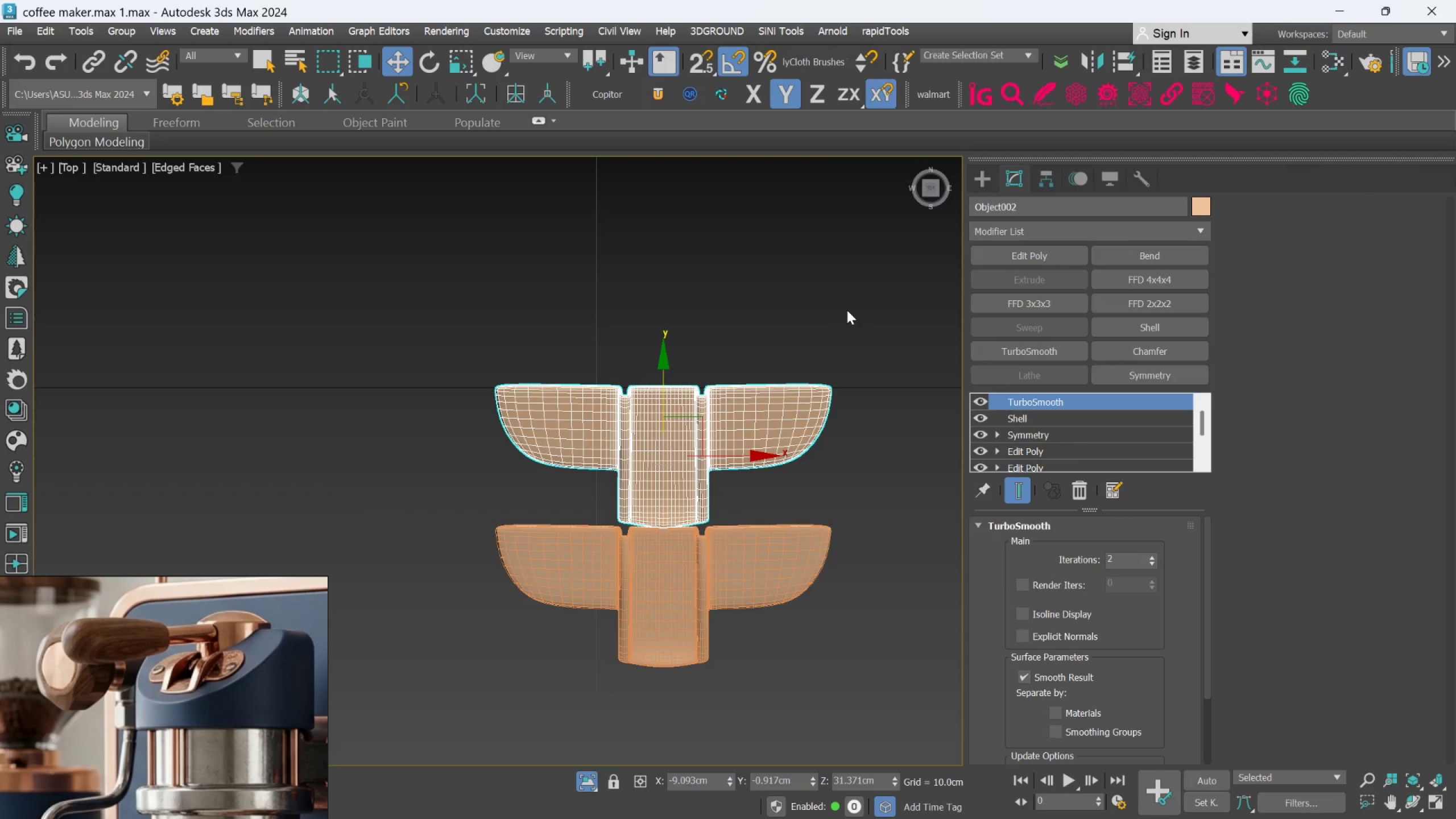 
key(E)
 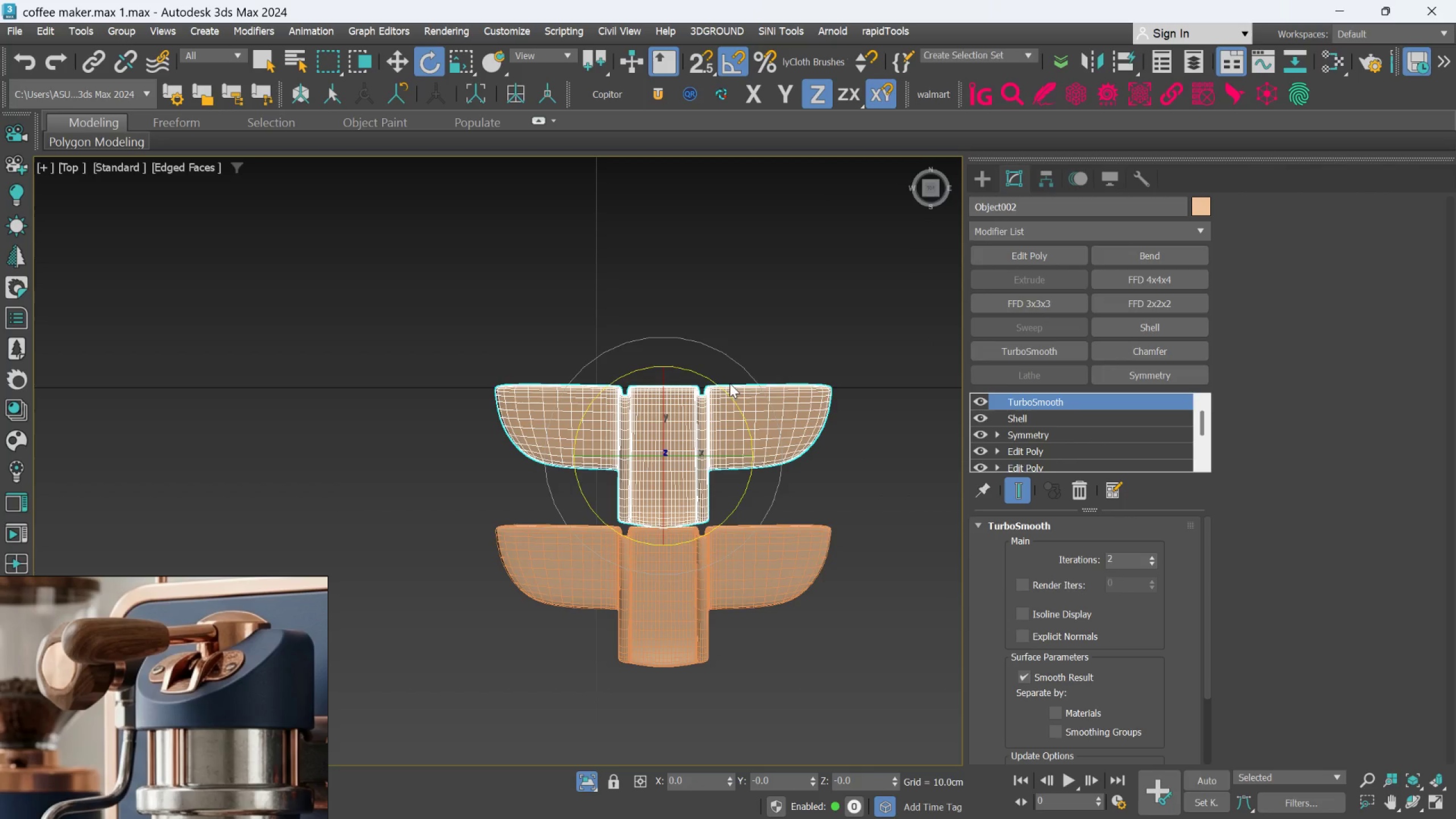 
left_click_drag(start_coordinate=[730, 398], to_coordinate=[727, 385])
 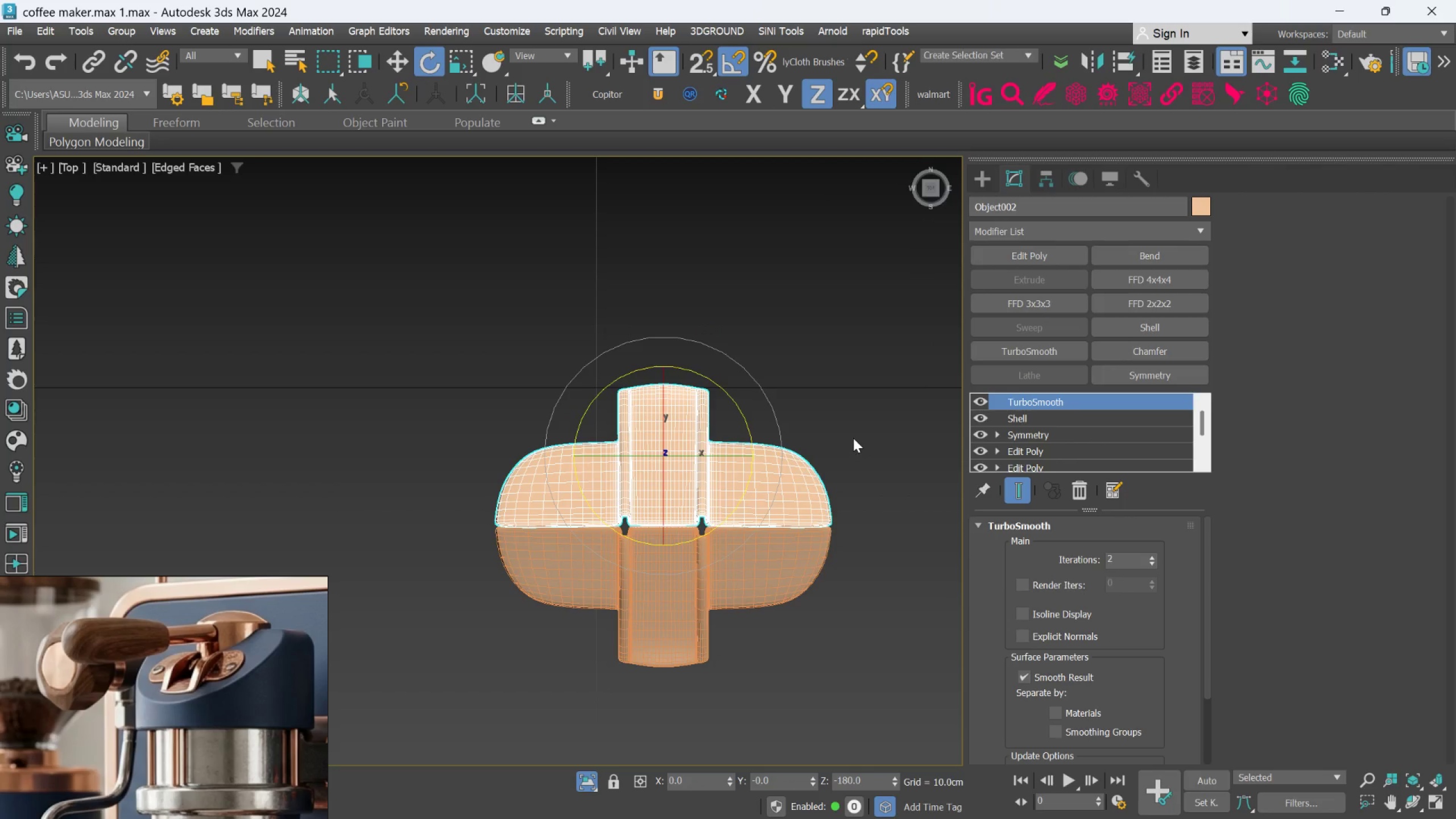 
left_click([861, 434])
 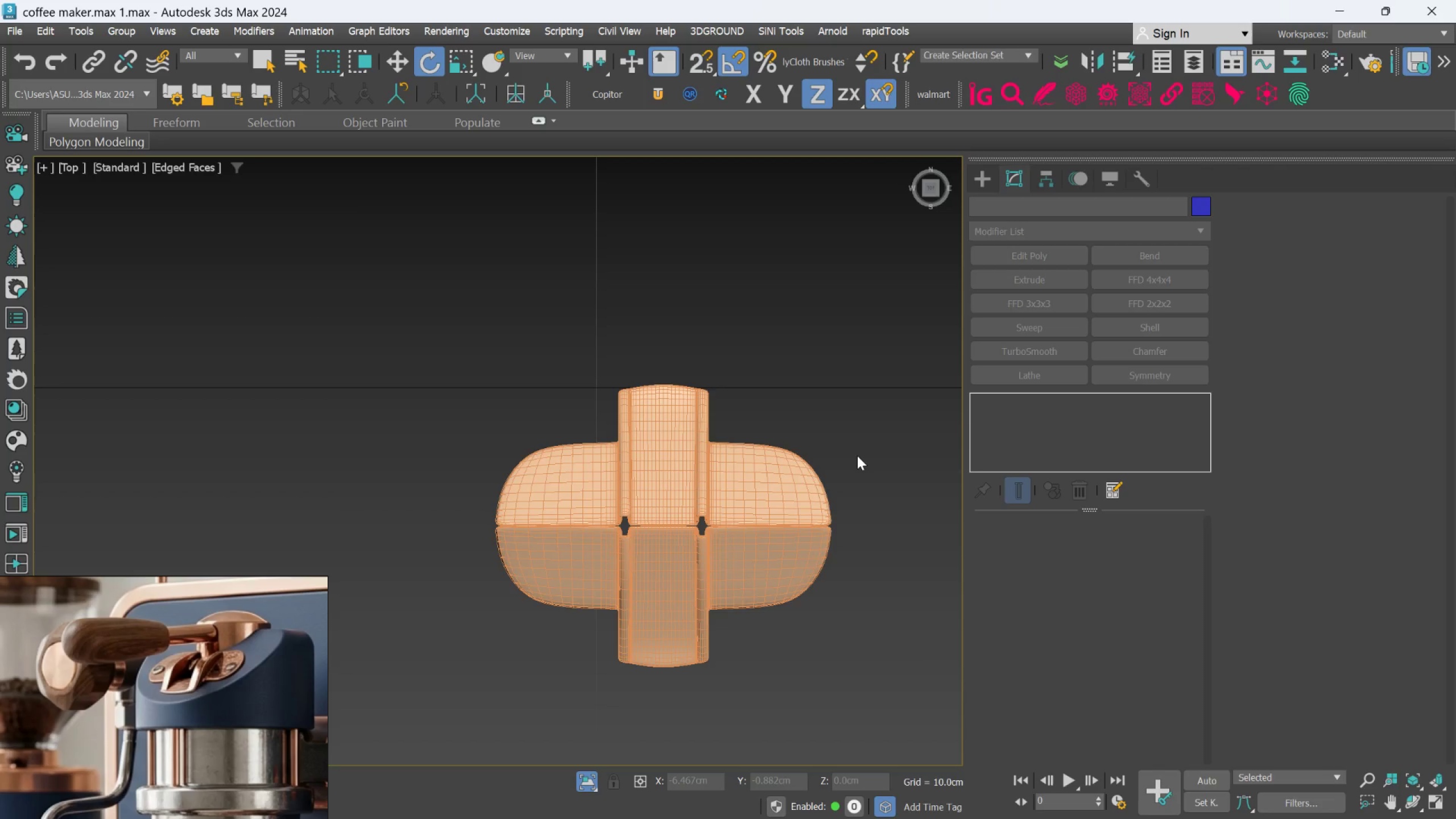 
hold_key(key=AltLeft, duration=0.61)
 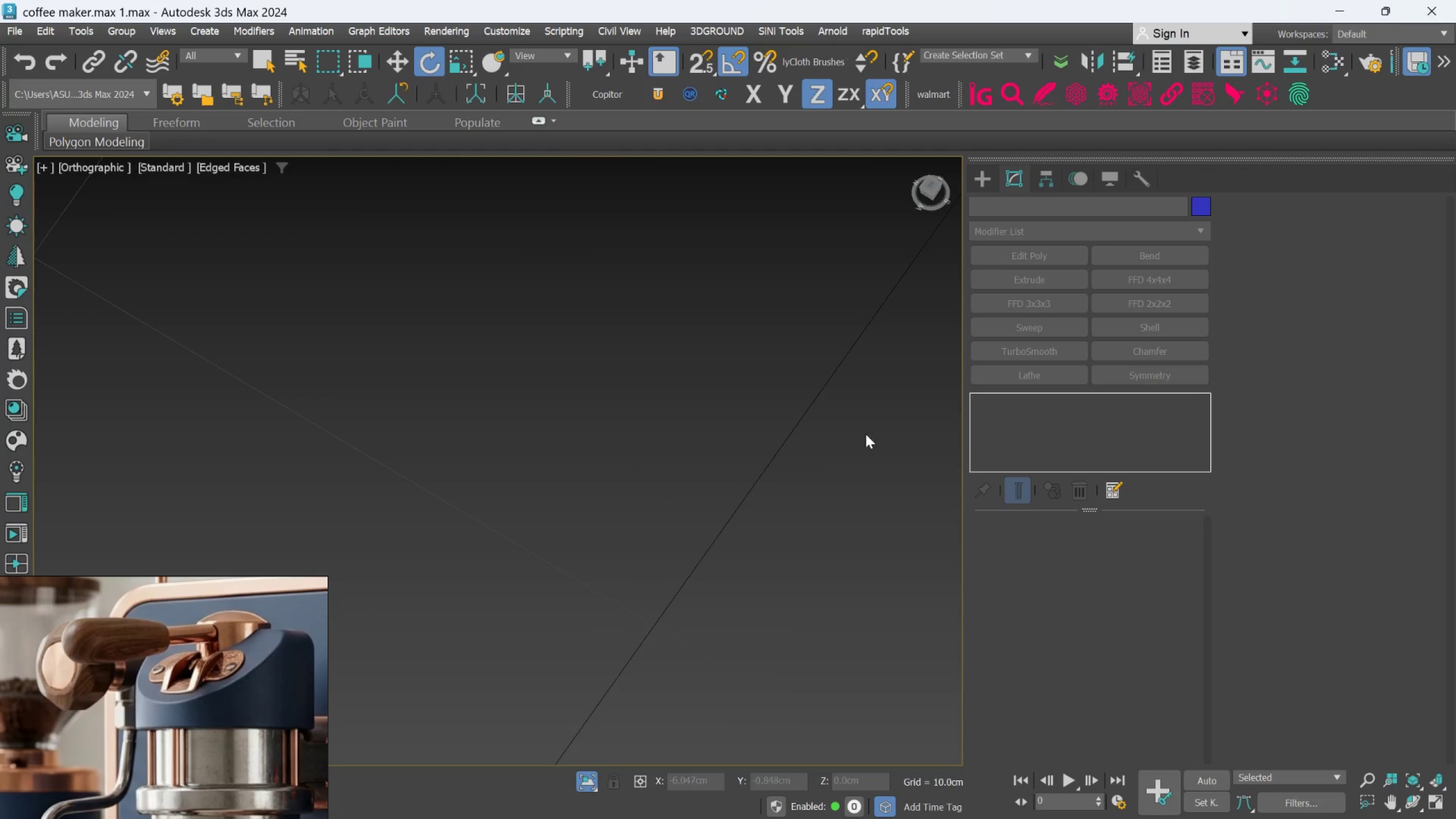 
scroll: coordinate [863, 436], scroll_direction: down, amount: 3.0
 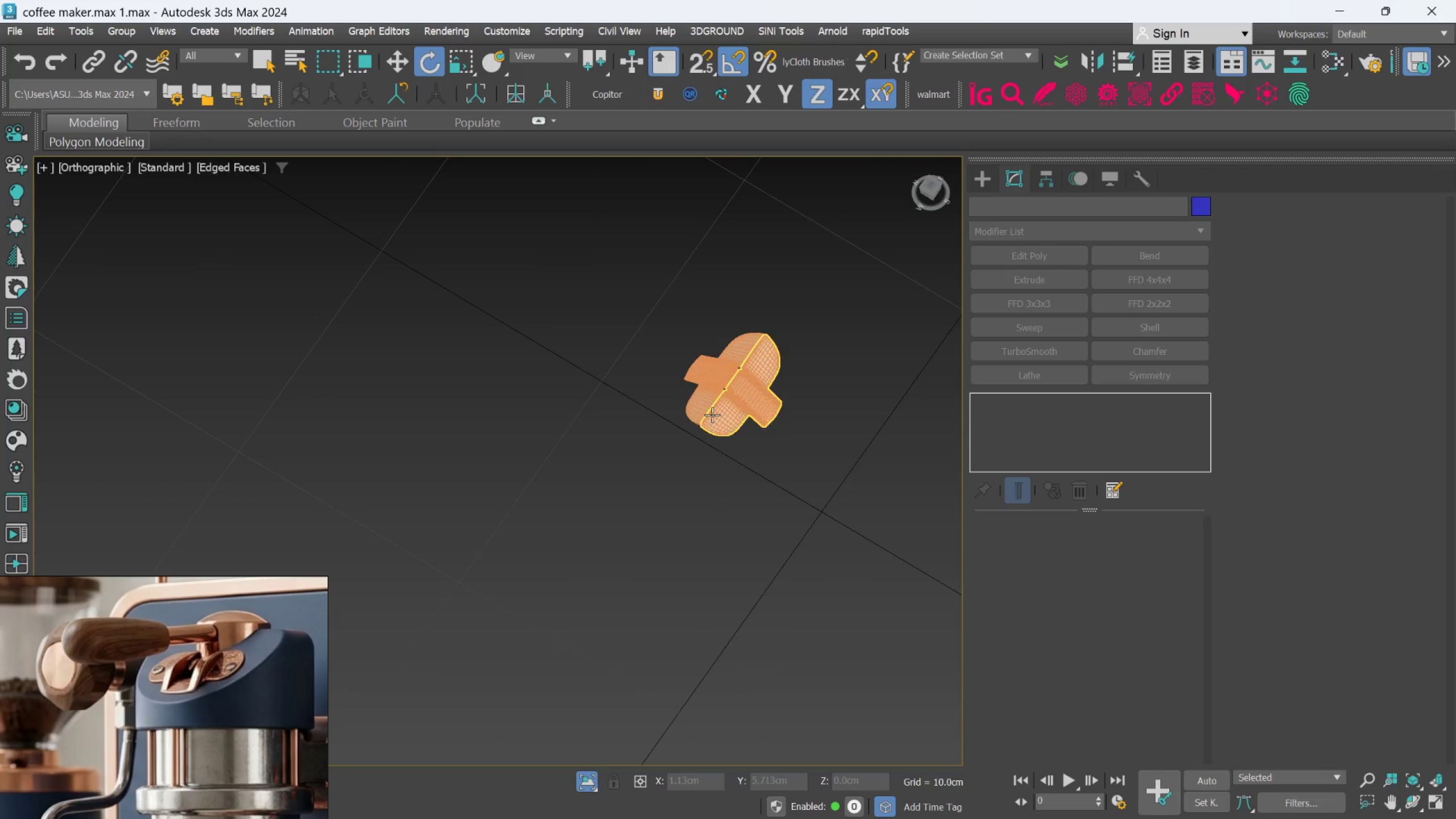 
left_click([709, 393])
 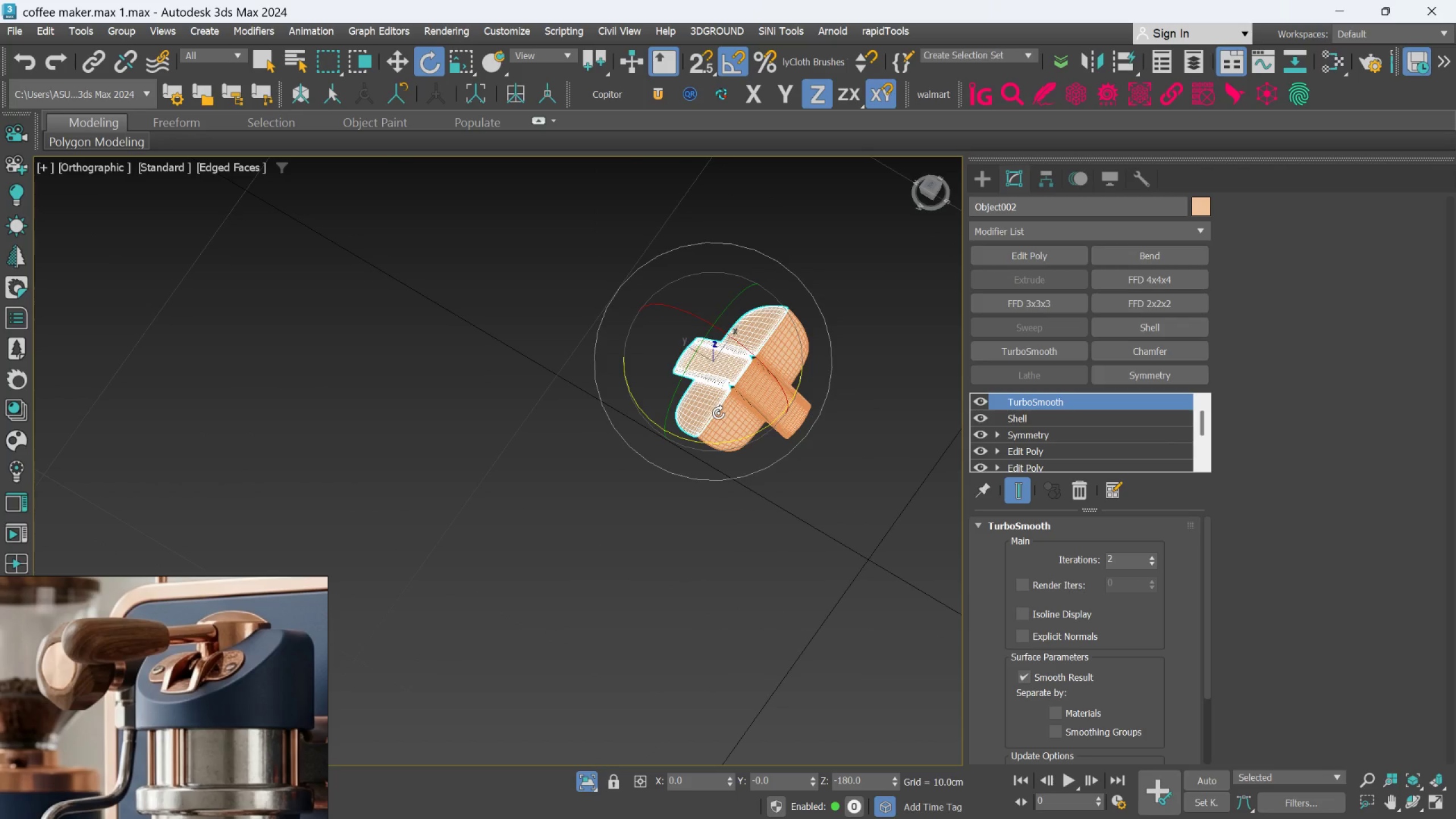 
scroll: coordinate [709, 396], scroll_direction: up, amount: 1.0
 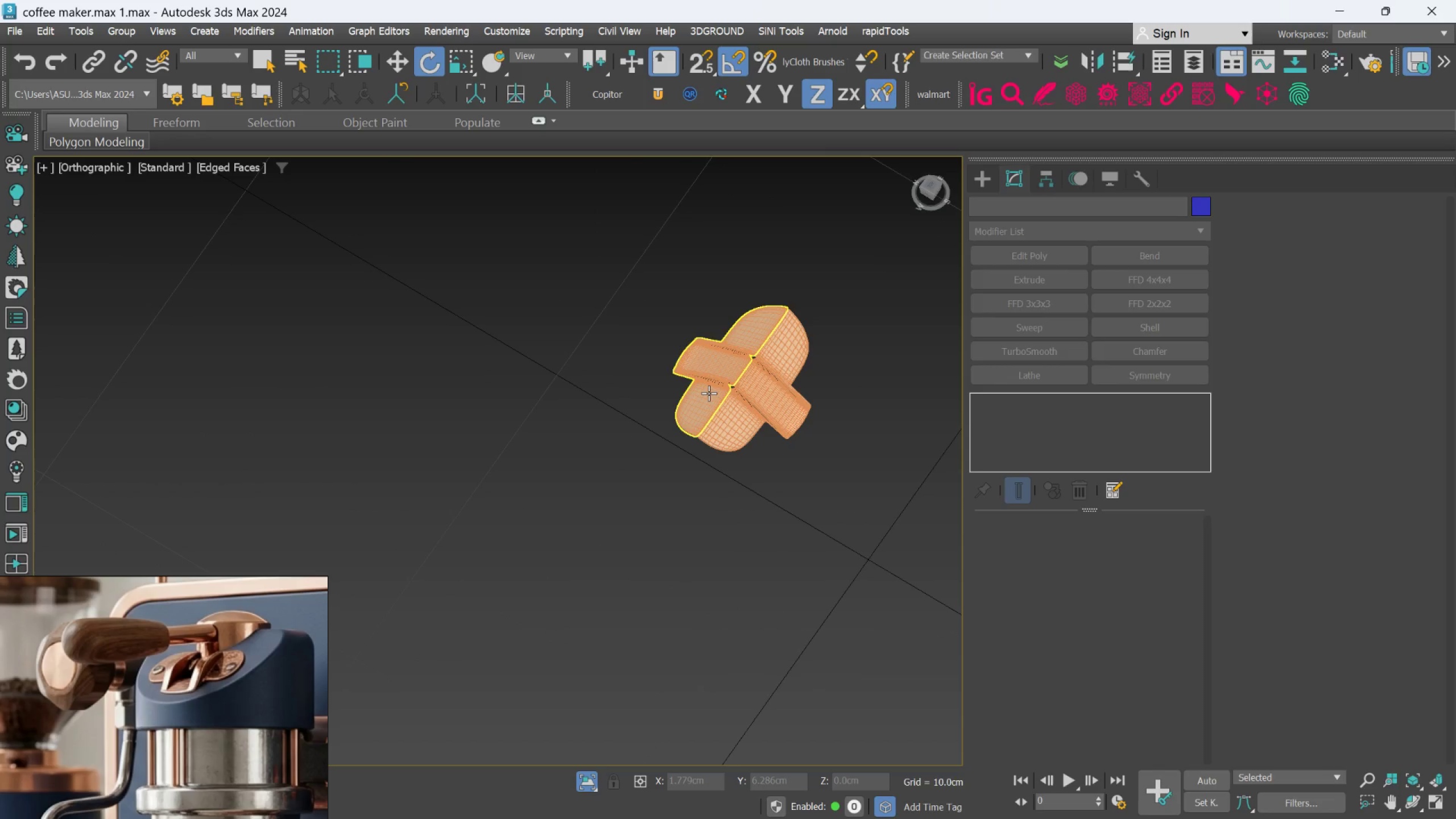 
hold_key(key=AltLeft, duration=0.66)
 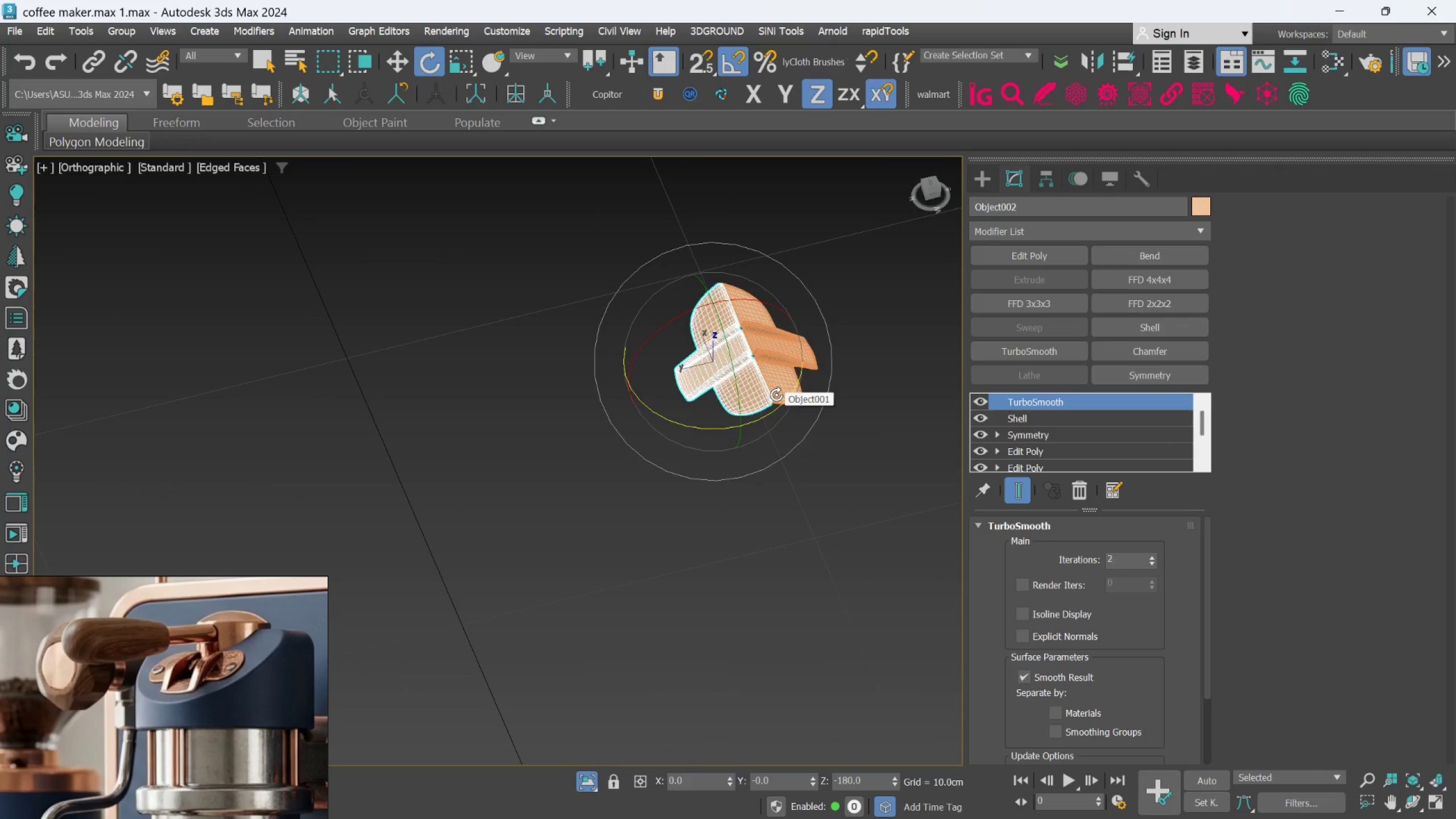 
wait(5.47)
 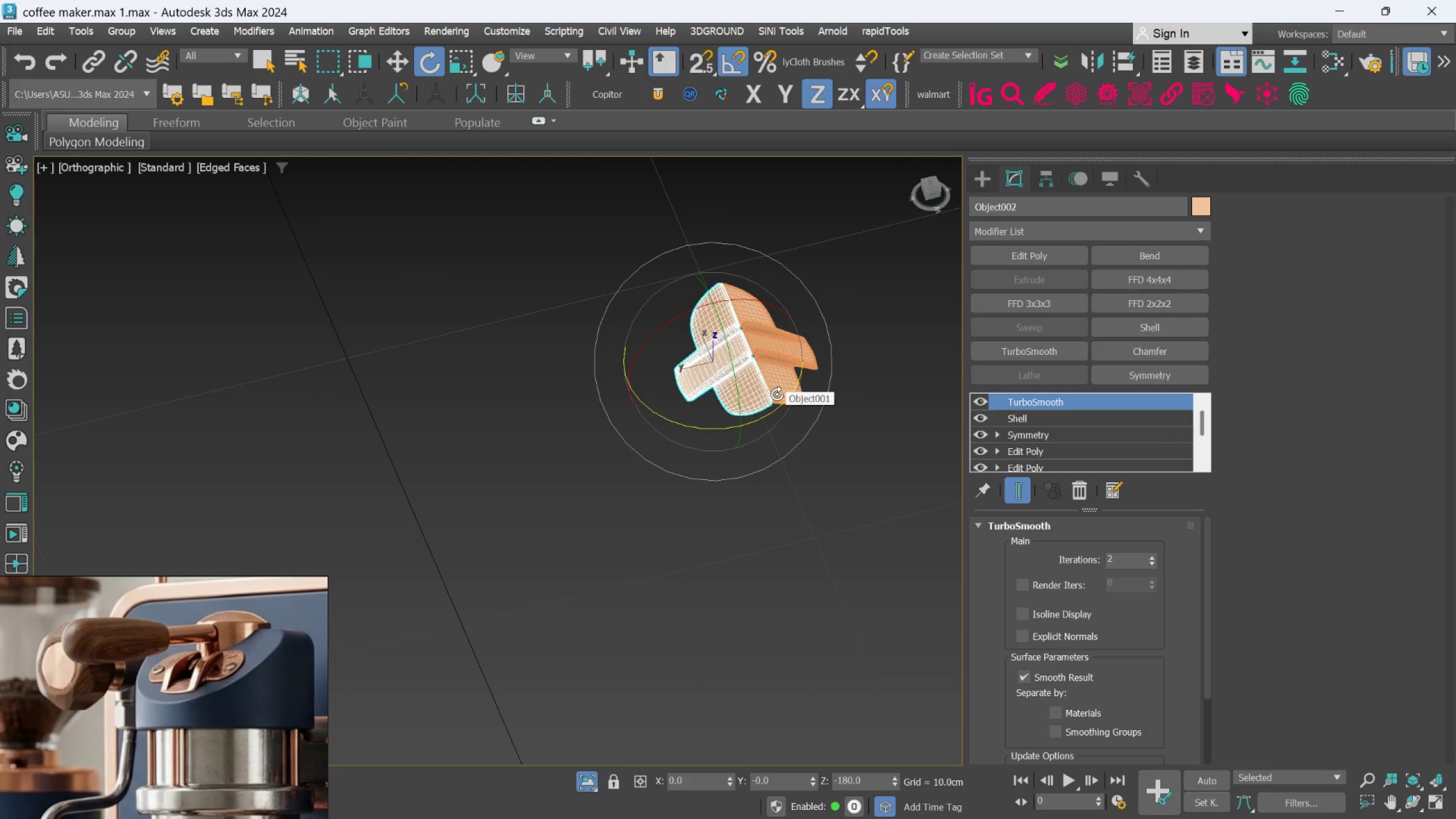 
key(W)
 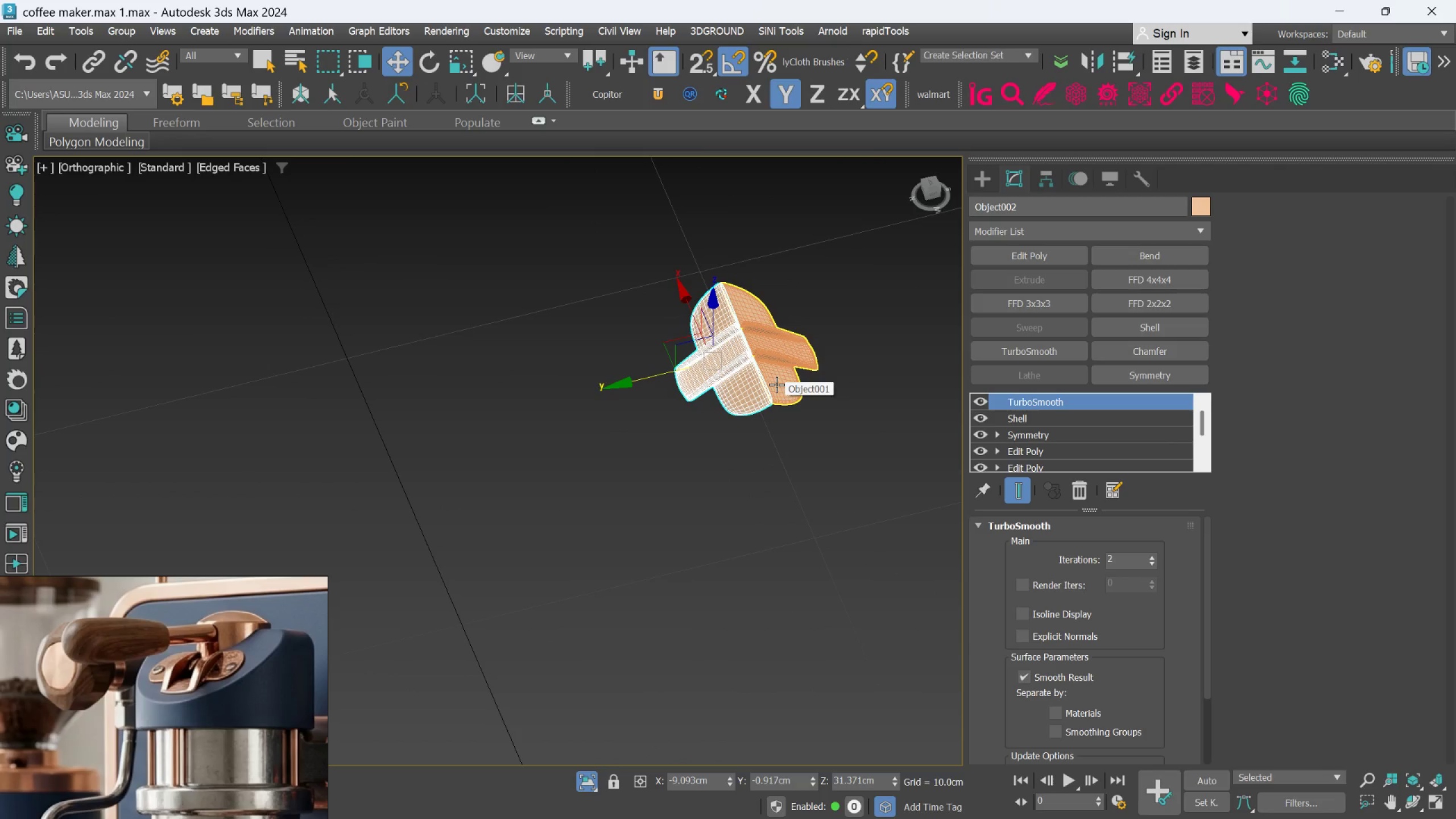 
key(L)
 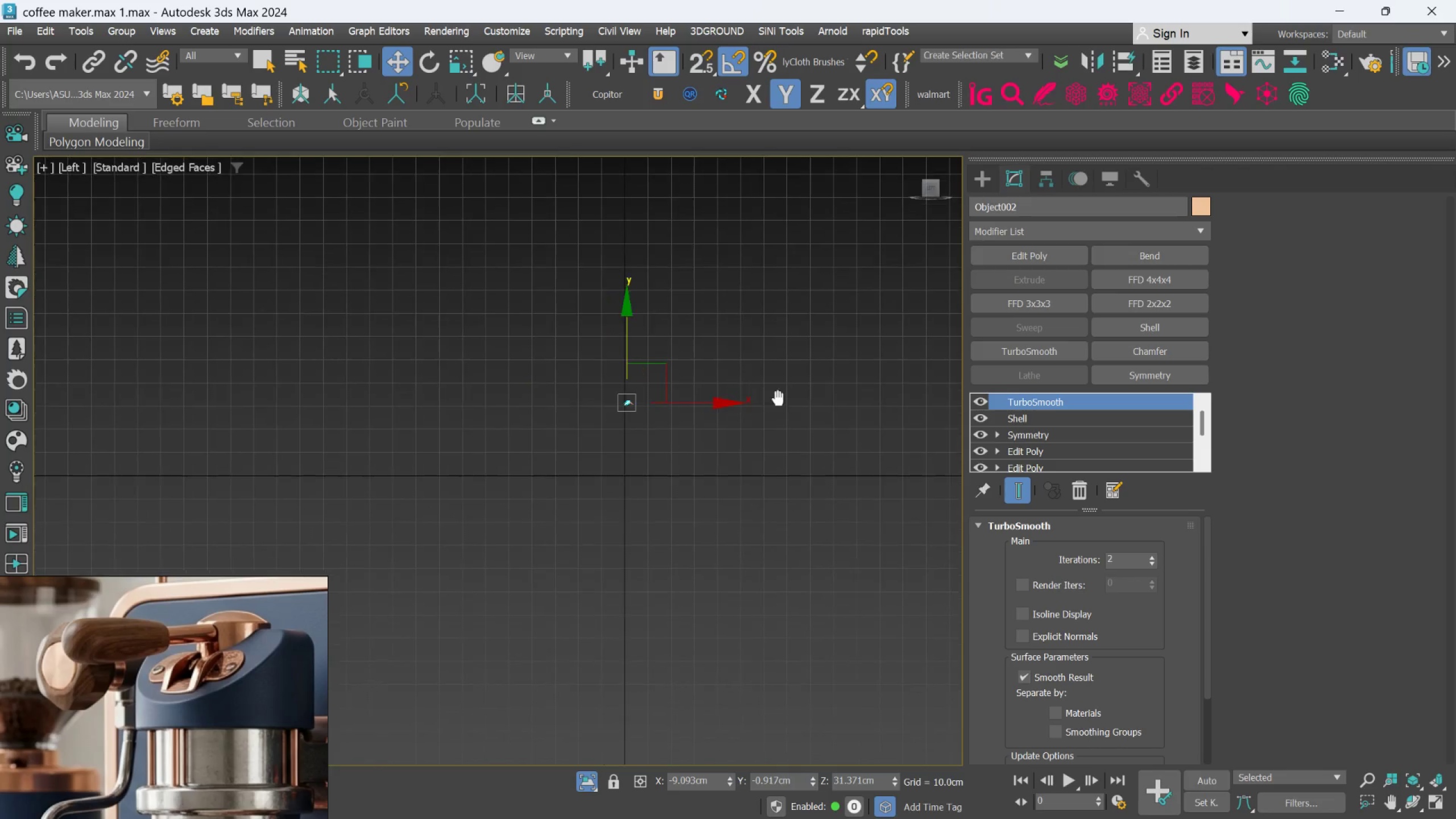 
scroll: coordinate [692, 498], scroll_direction: up, amount: 7.0
 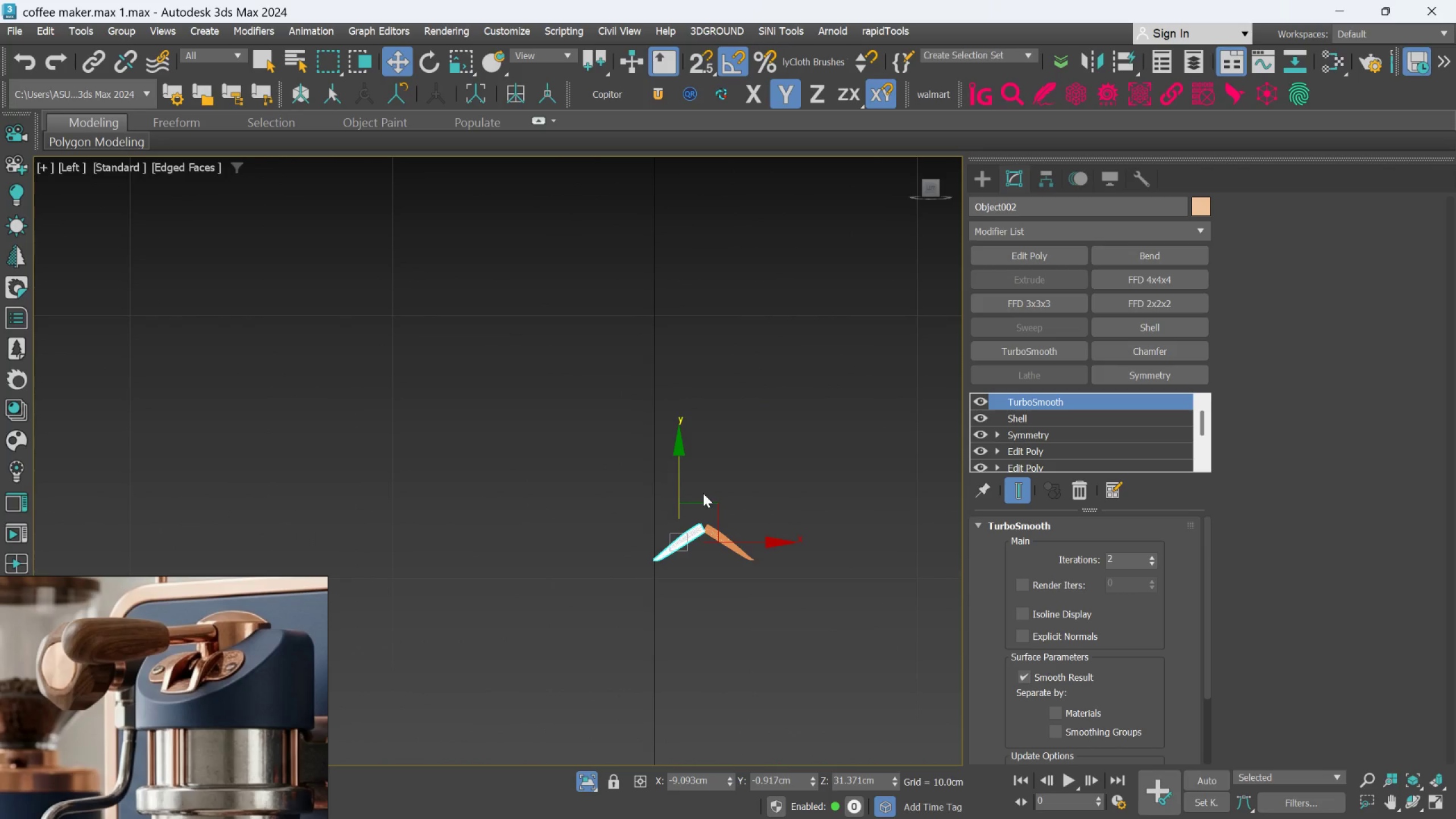 
key(E)
 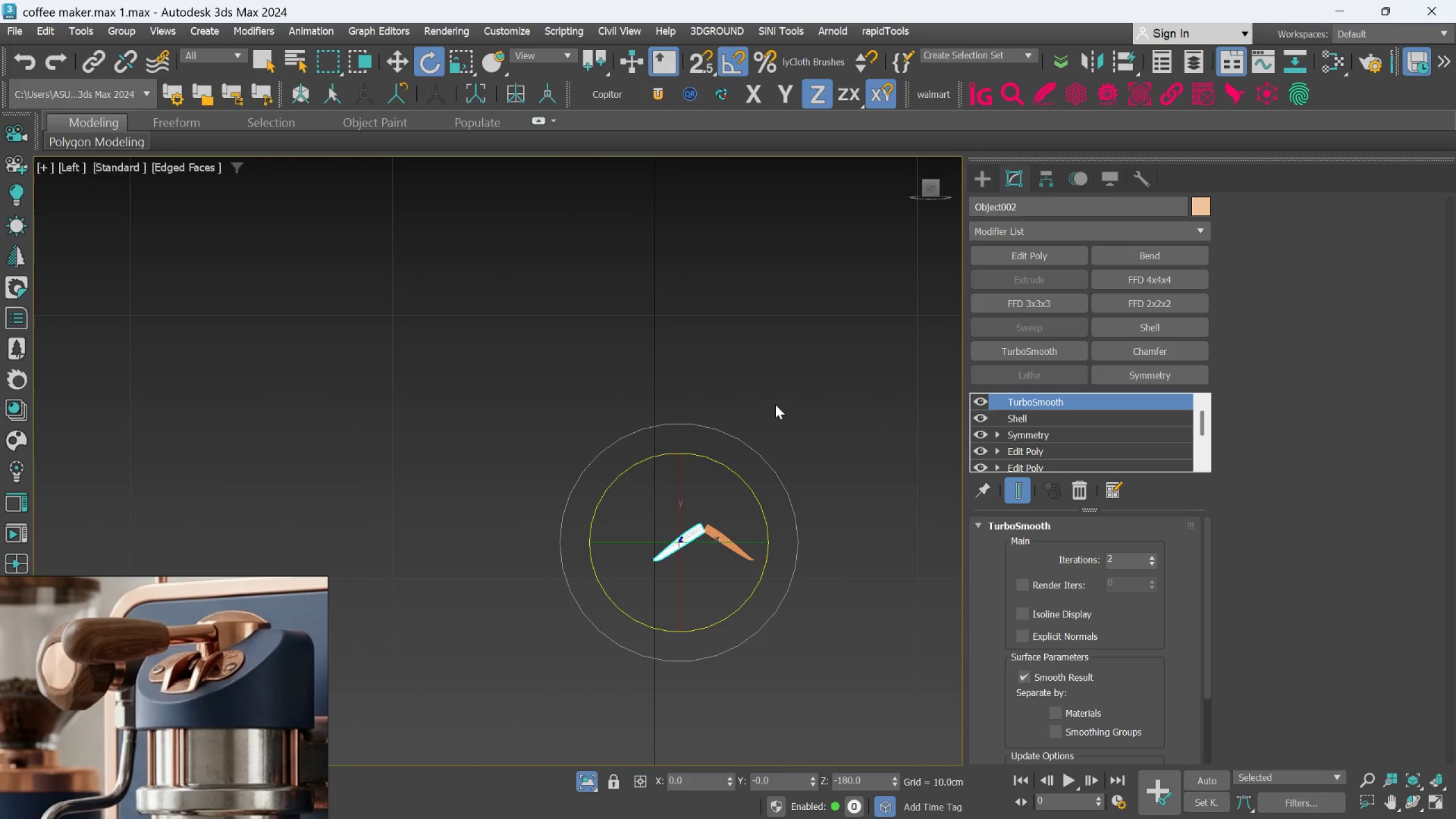 
key(A)
 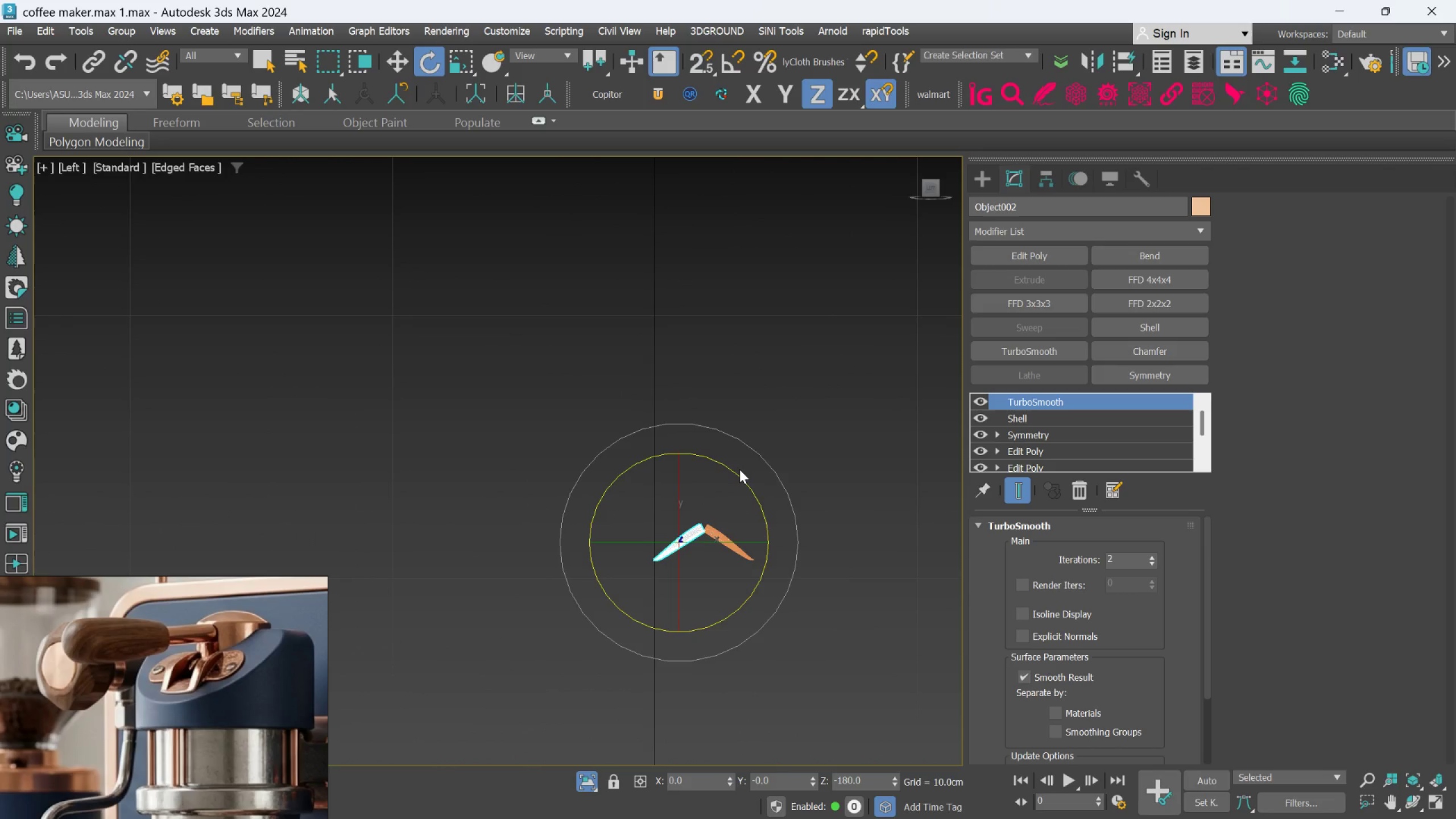 
left_click_drag(start_coordinate=[742, 476], to_coordinate=[773, 557])
 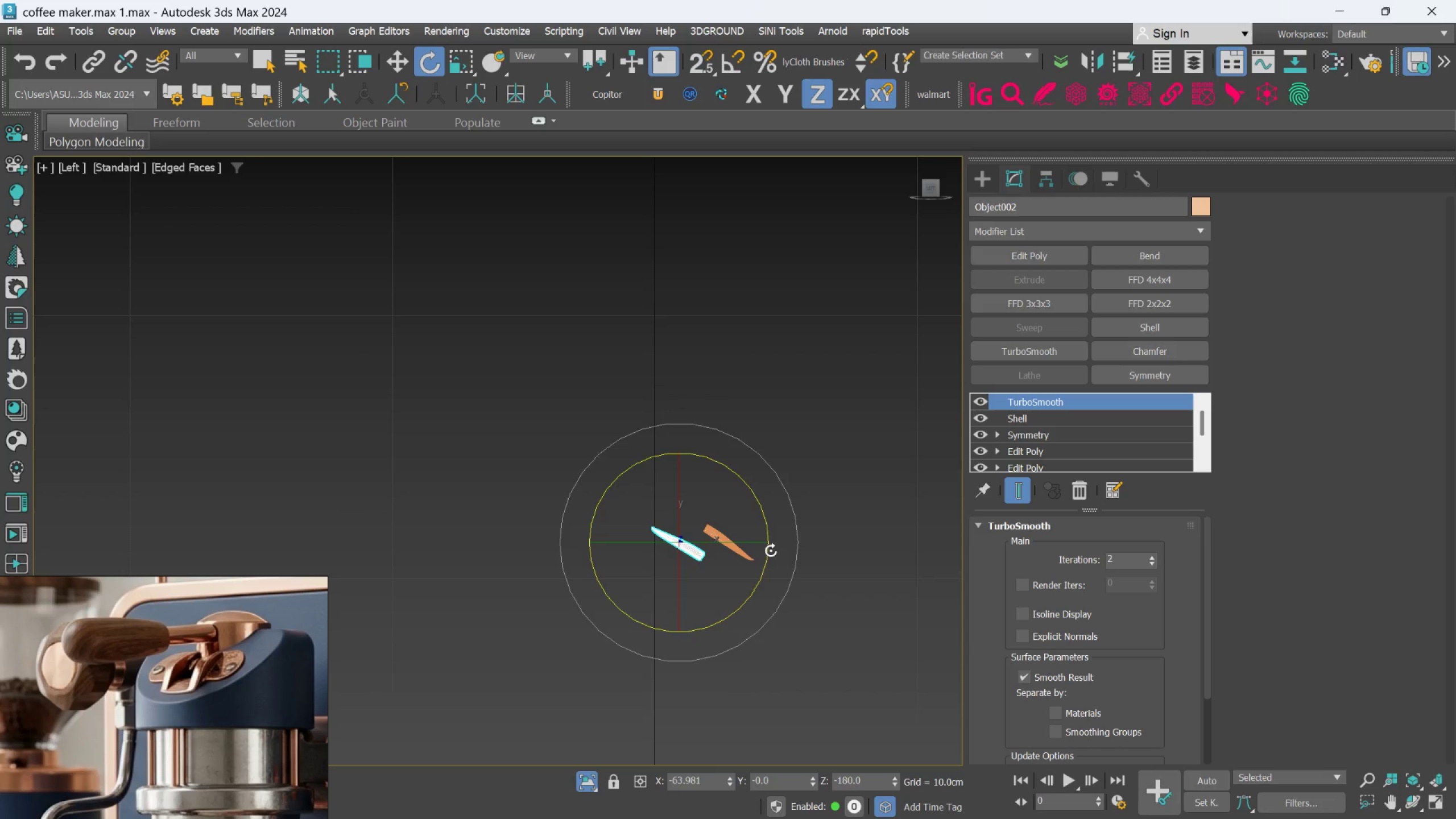 
key(W)
 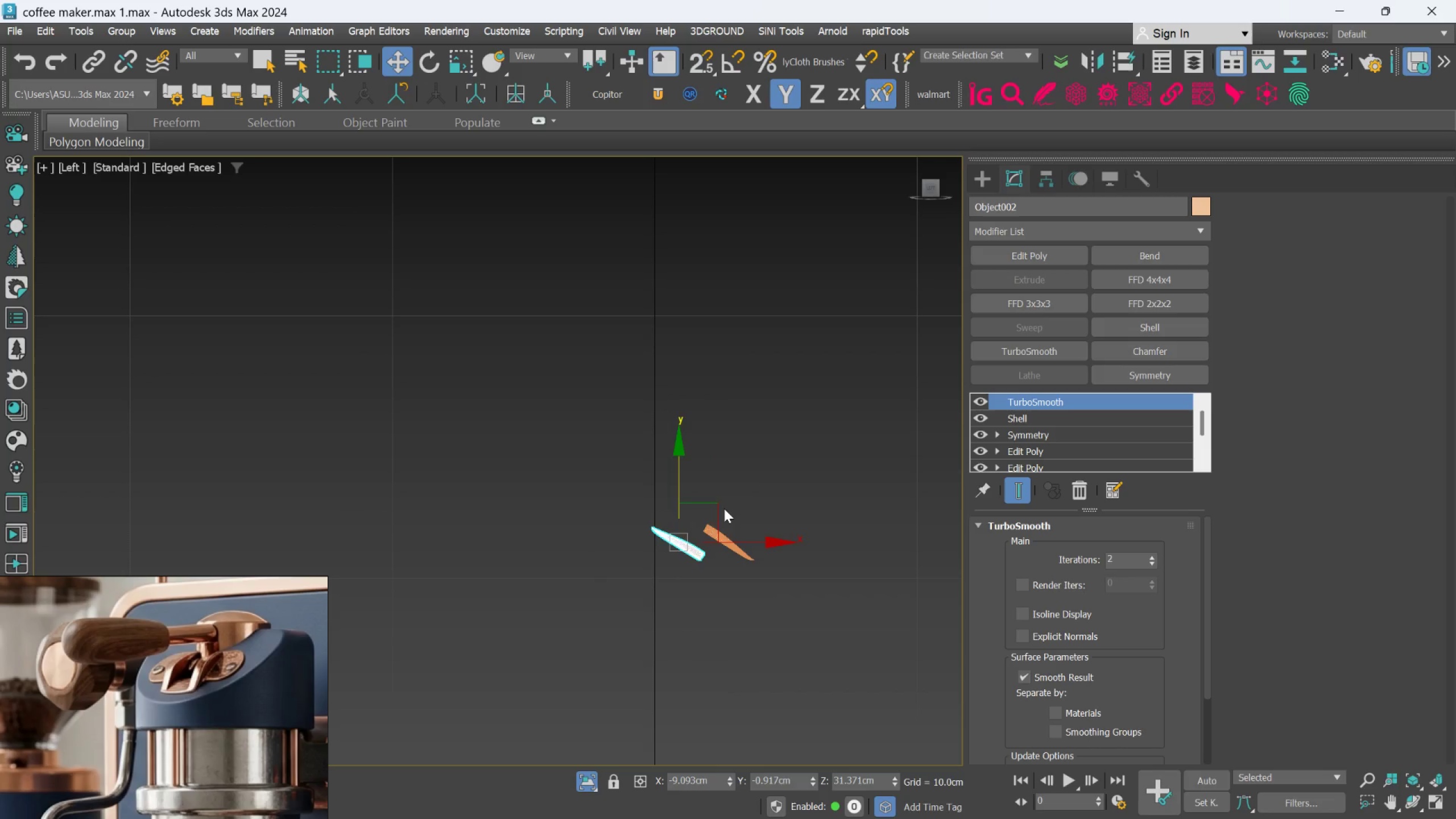 
left_click_drag(start_coordinate=[719, 503], to_coordinate=[725, 474])
 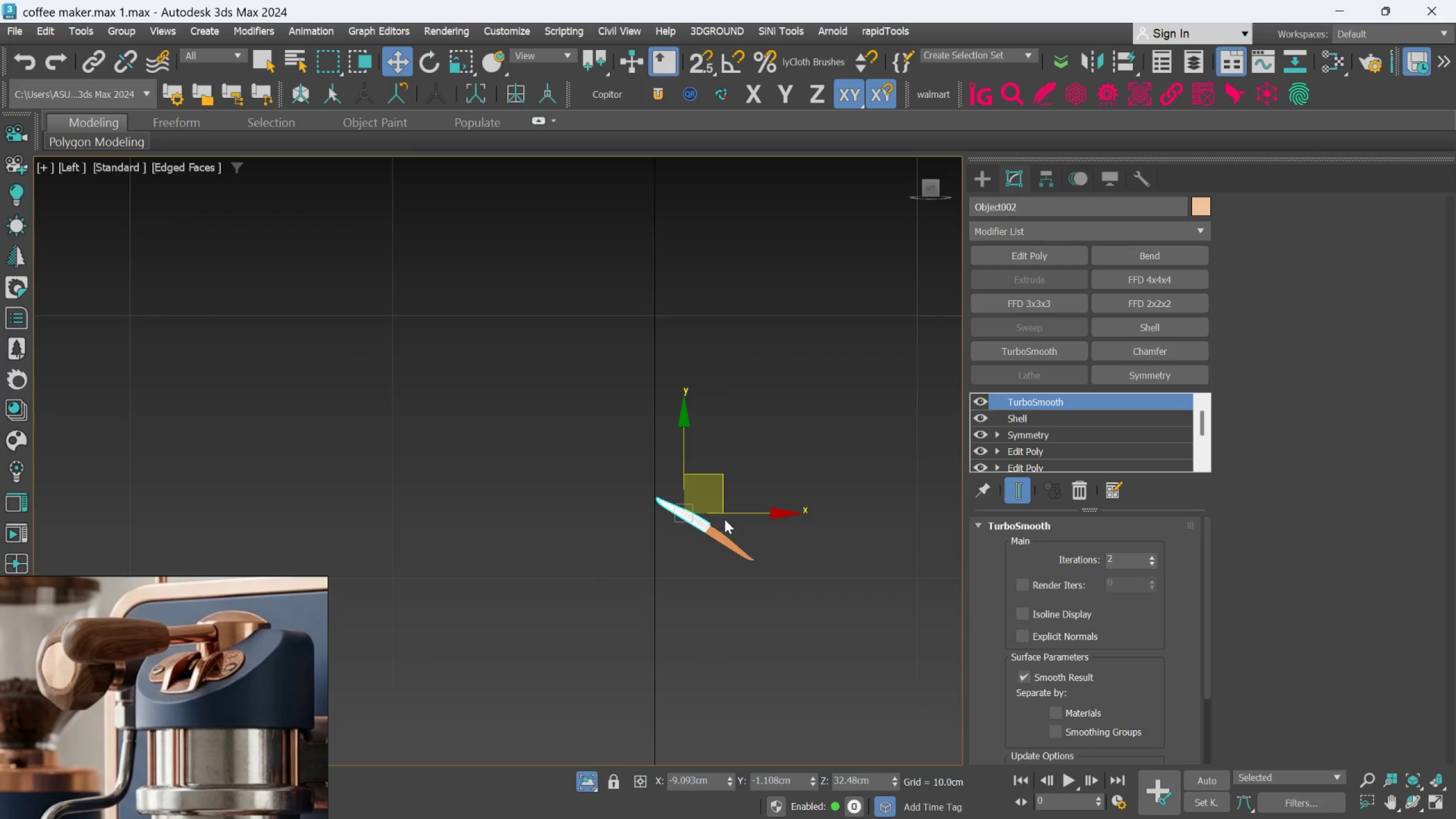 
scroll: coordinate [725, 519], scroll_direction: up, amount: 3.0
 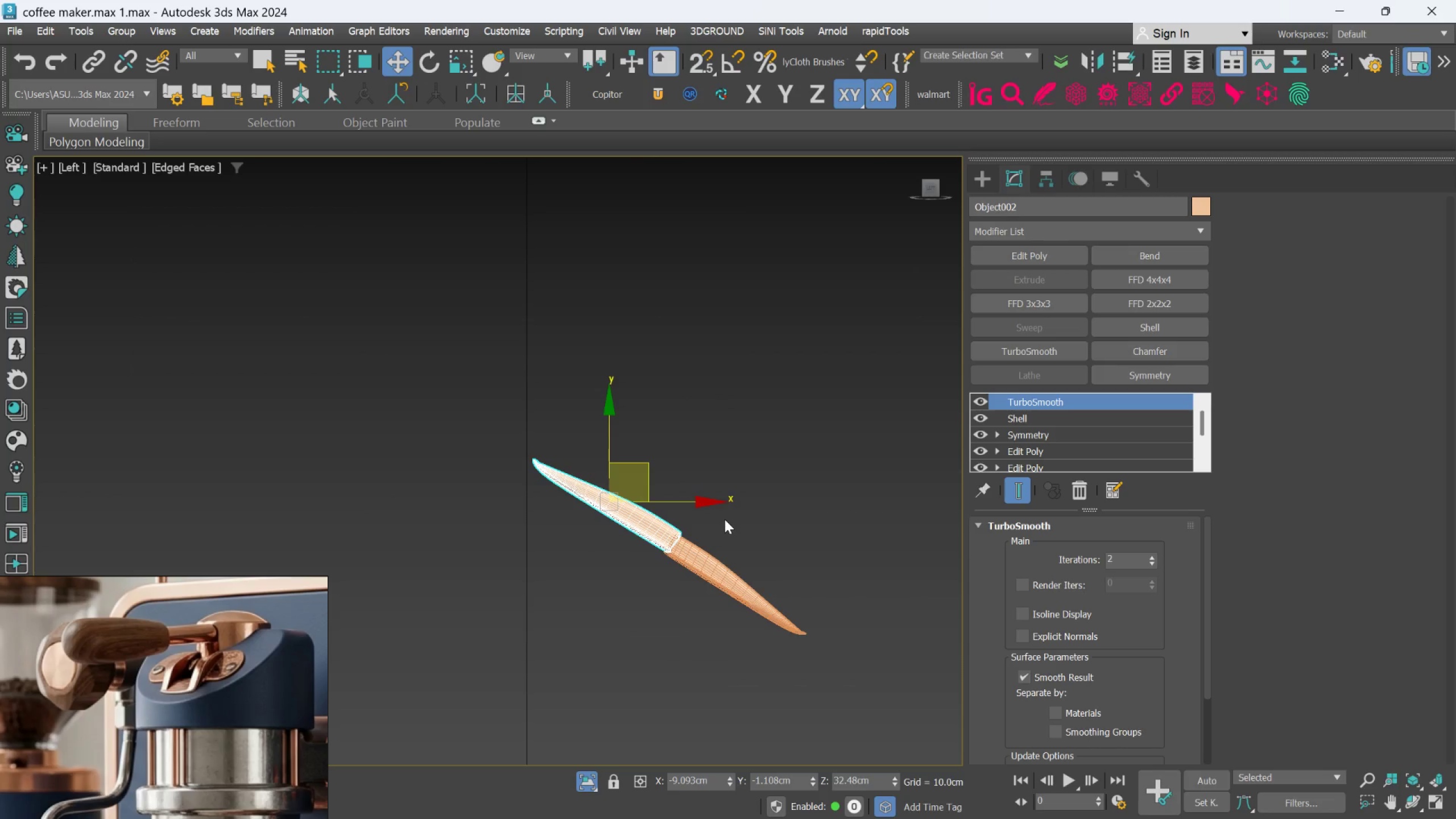 
hold_key(key=AltLeft, duration=0.72)
 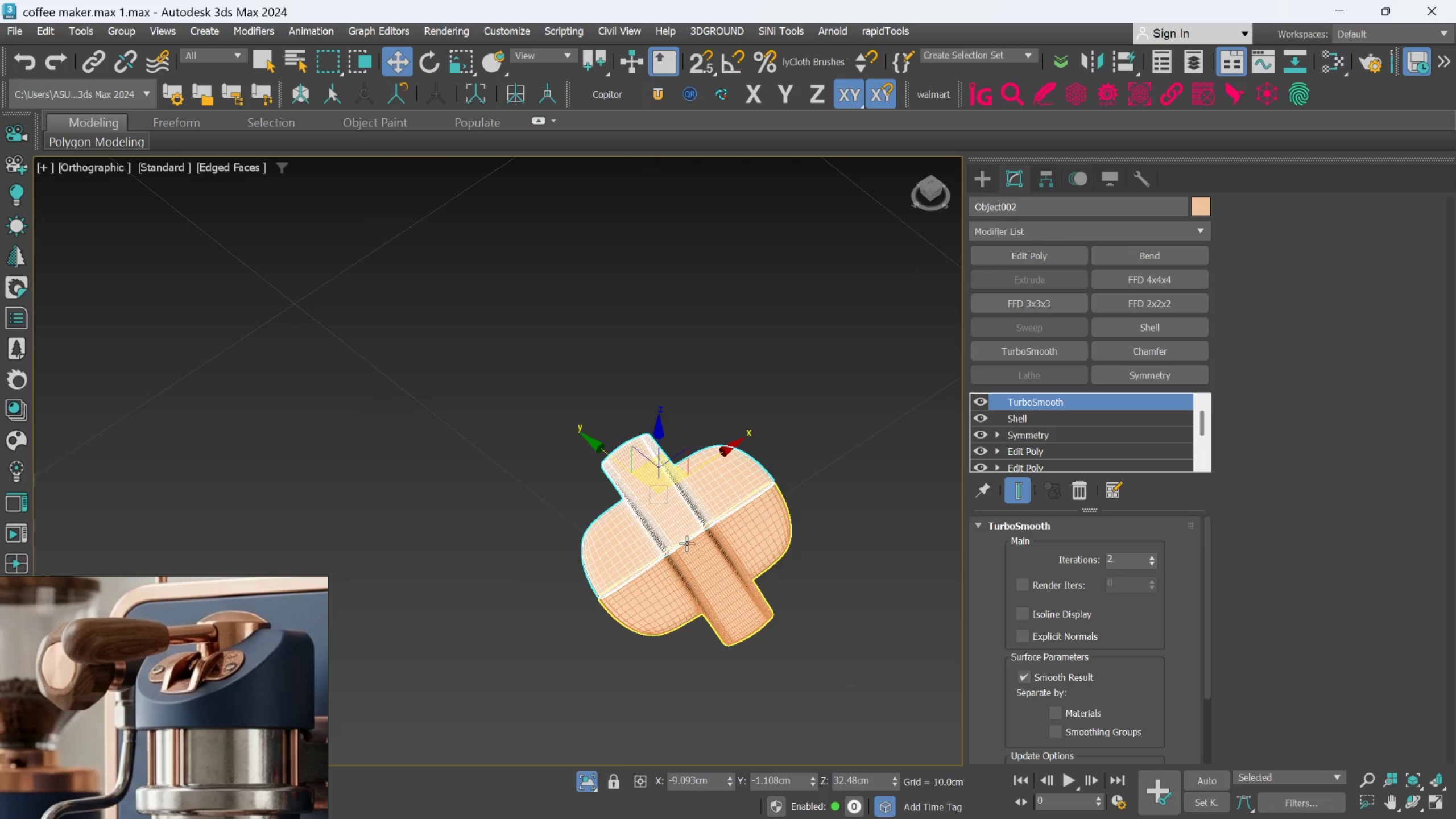 
scroll: coordinate [725, 519], scroll_direction: down, amount: 2.0
 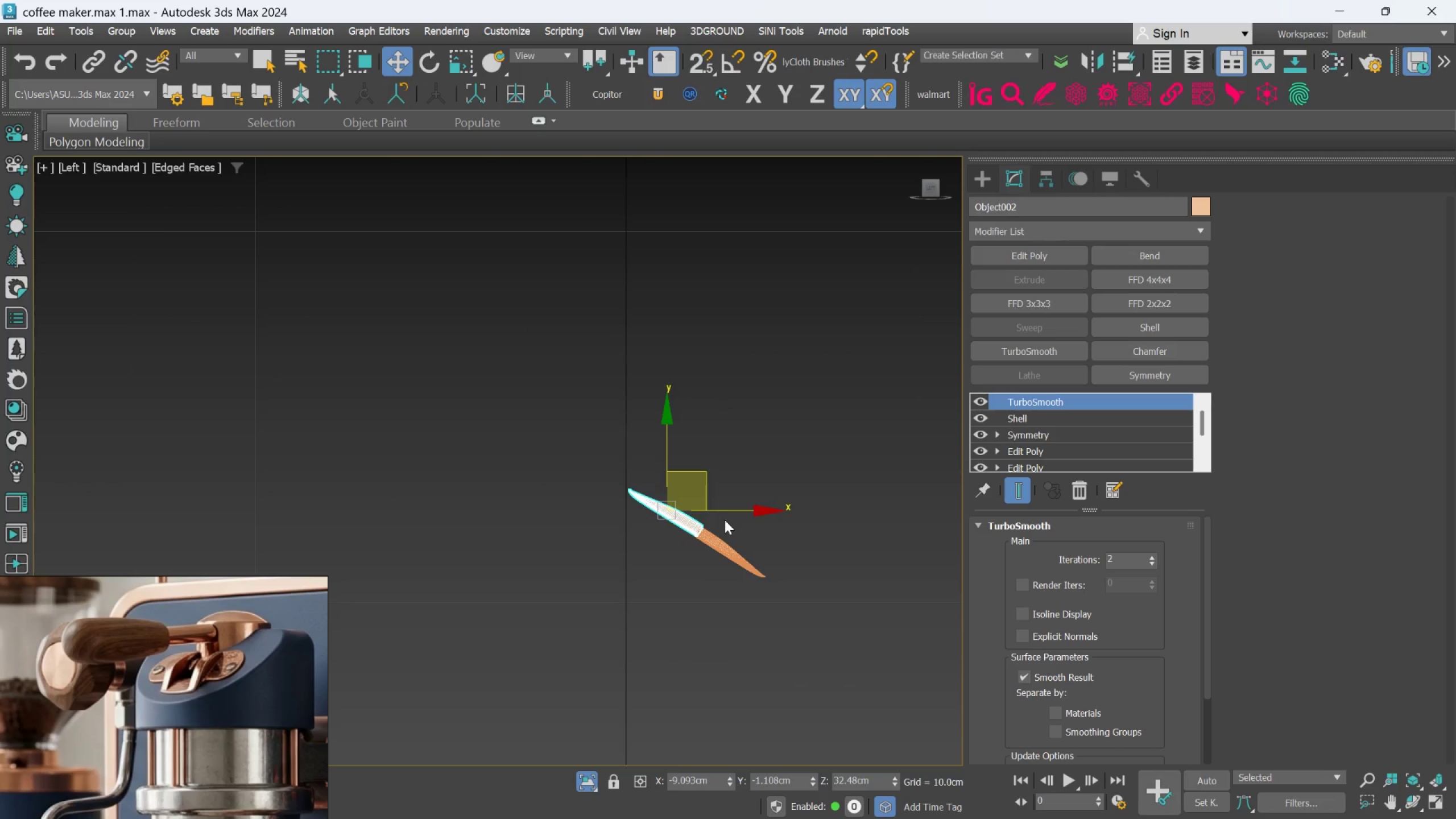 
hold_key(key=AltLeft, duration=1.08)
scroll: coordinate [686, 549], scroll_direction: up, amount: 1.0
 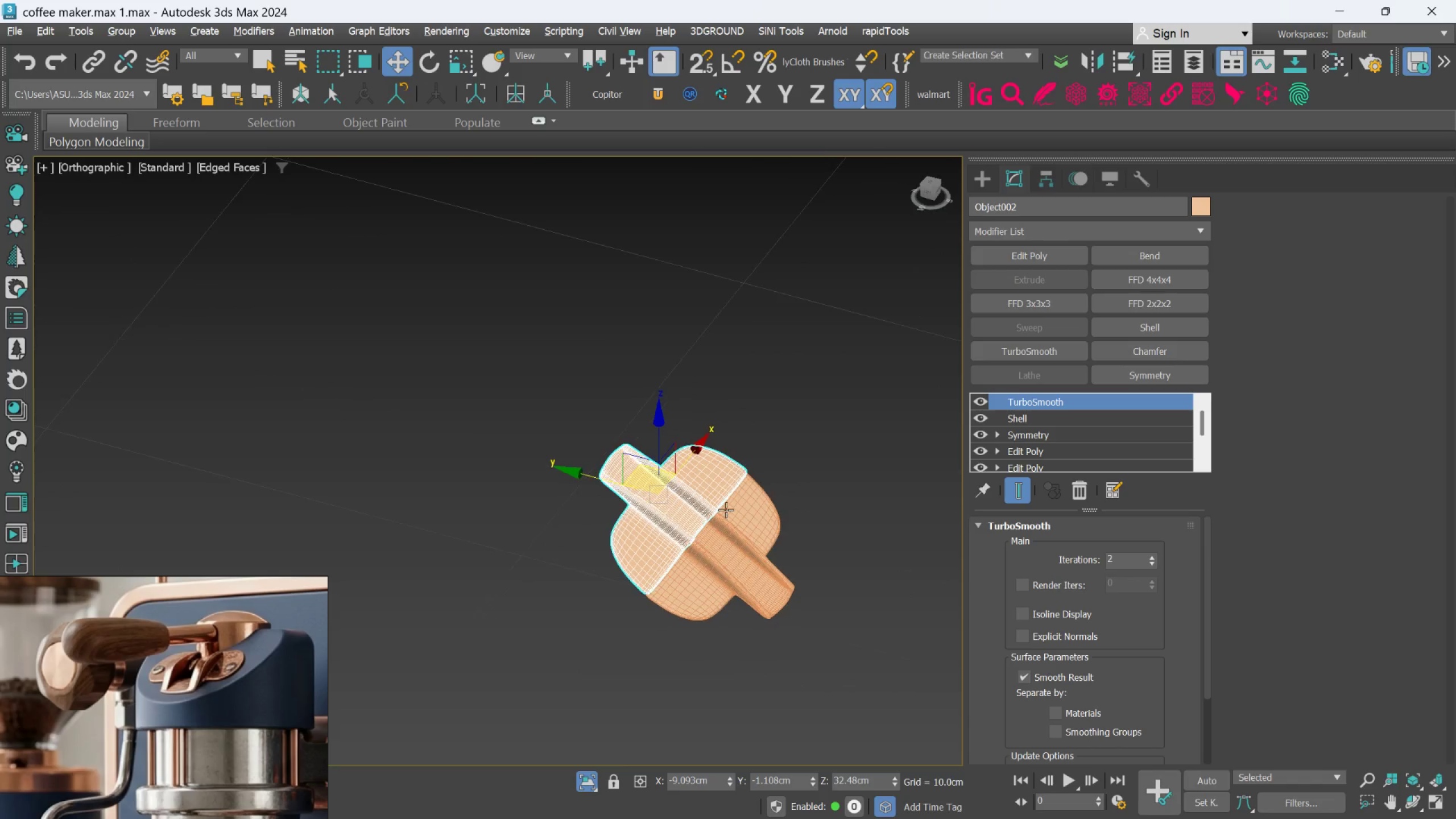 
hold_key(key=AltLeft, duration=1.51)
 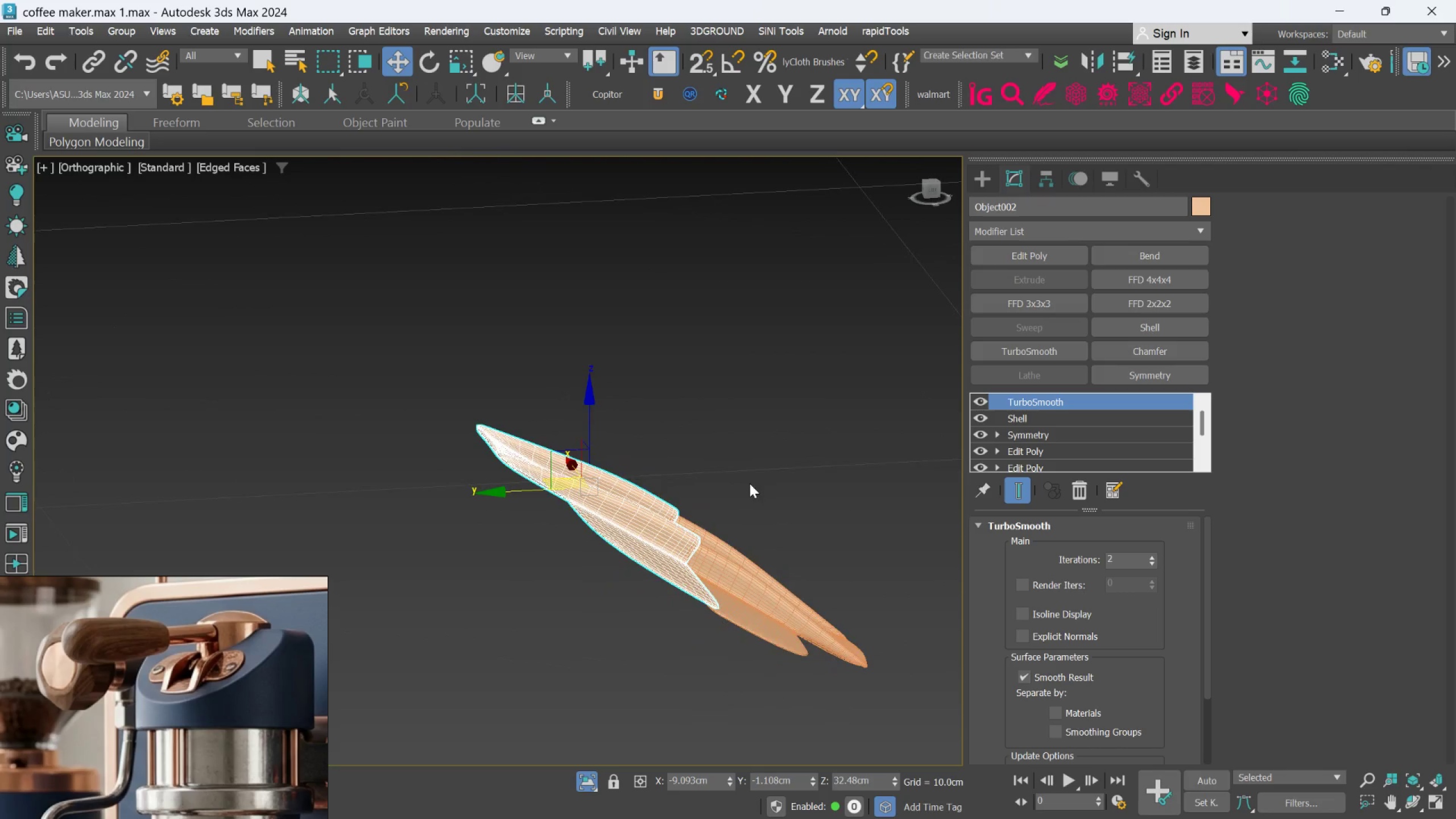 
scroll: coordinate [728, 502], scroll_direction: up, amount: 2.0
 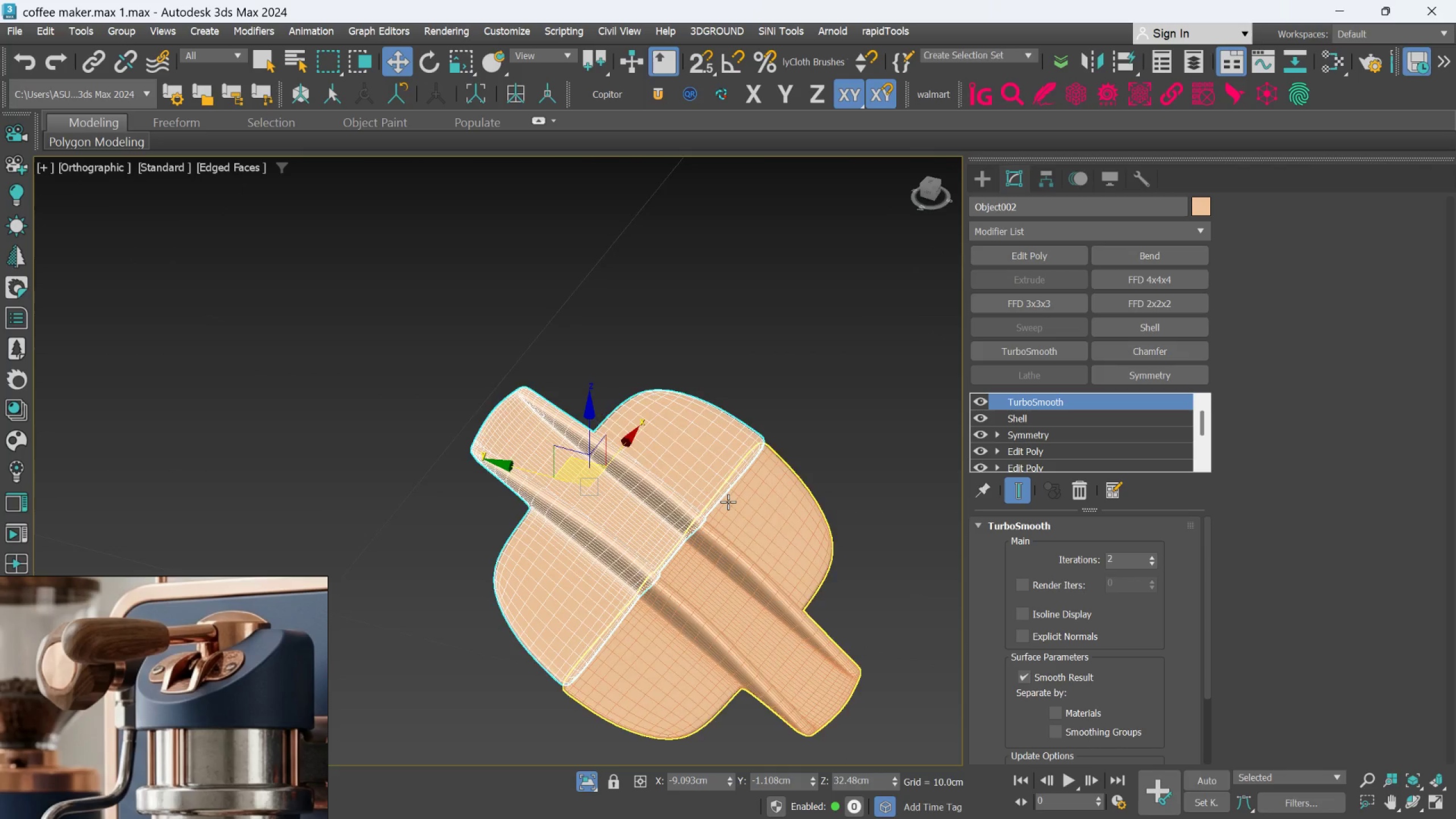 
hold_key(key=AltLeft, duration=0.52)
 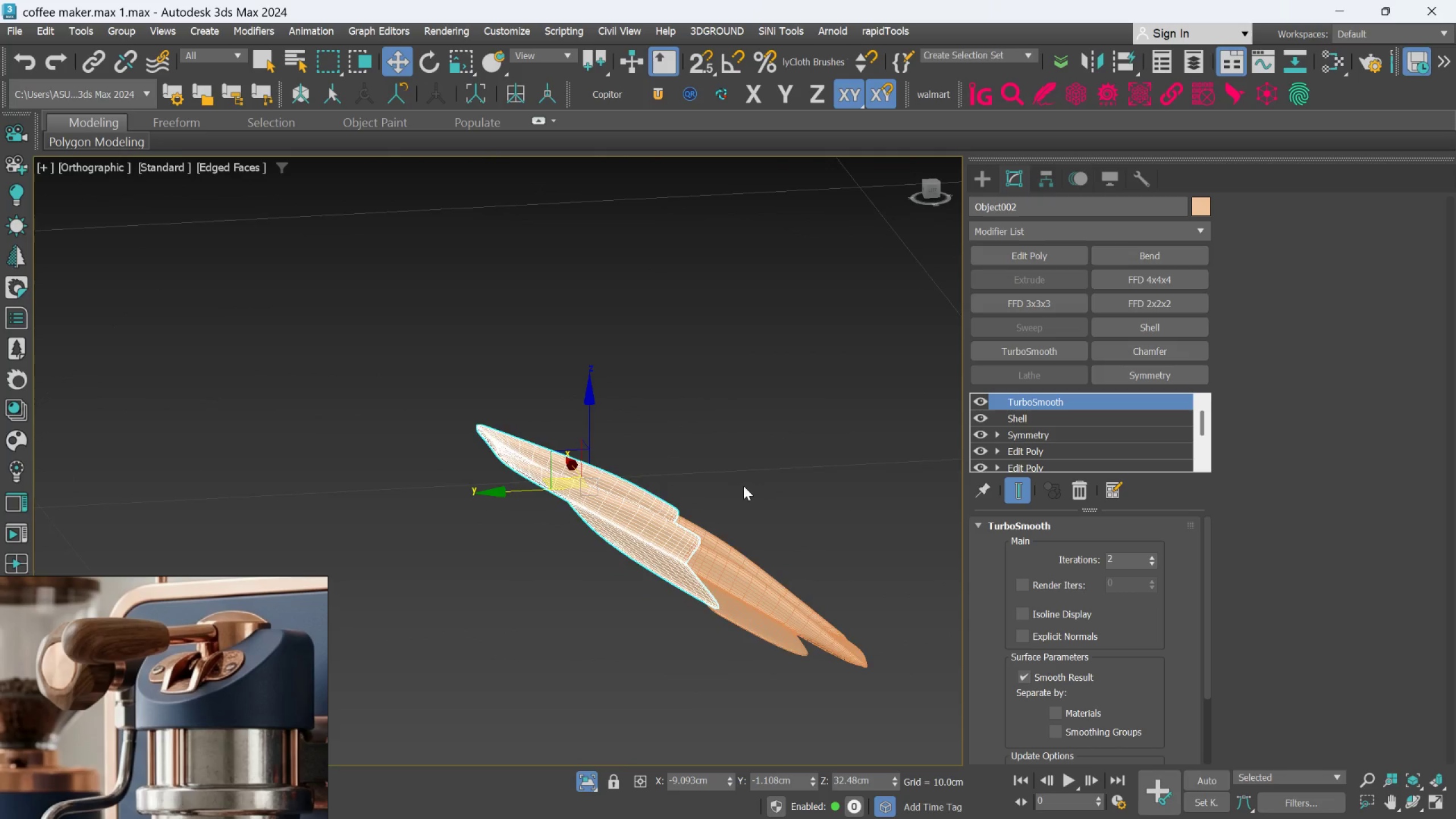 
hold_key(key=AltLeft, duration=0.44)
 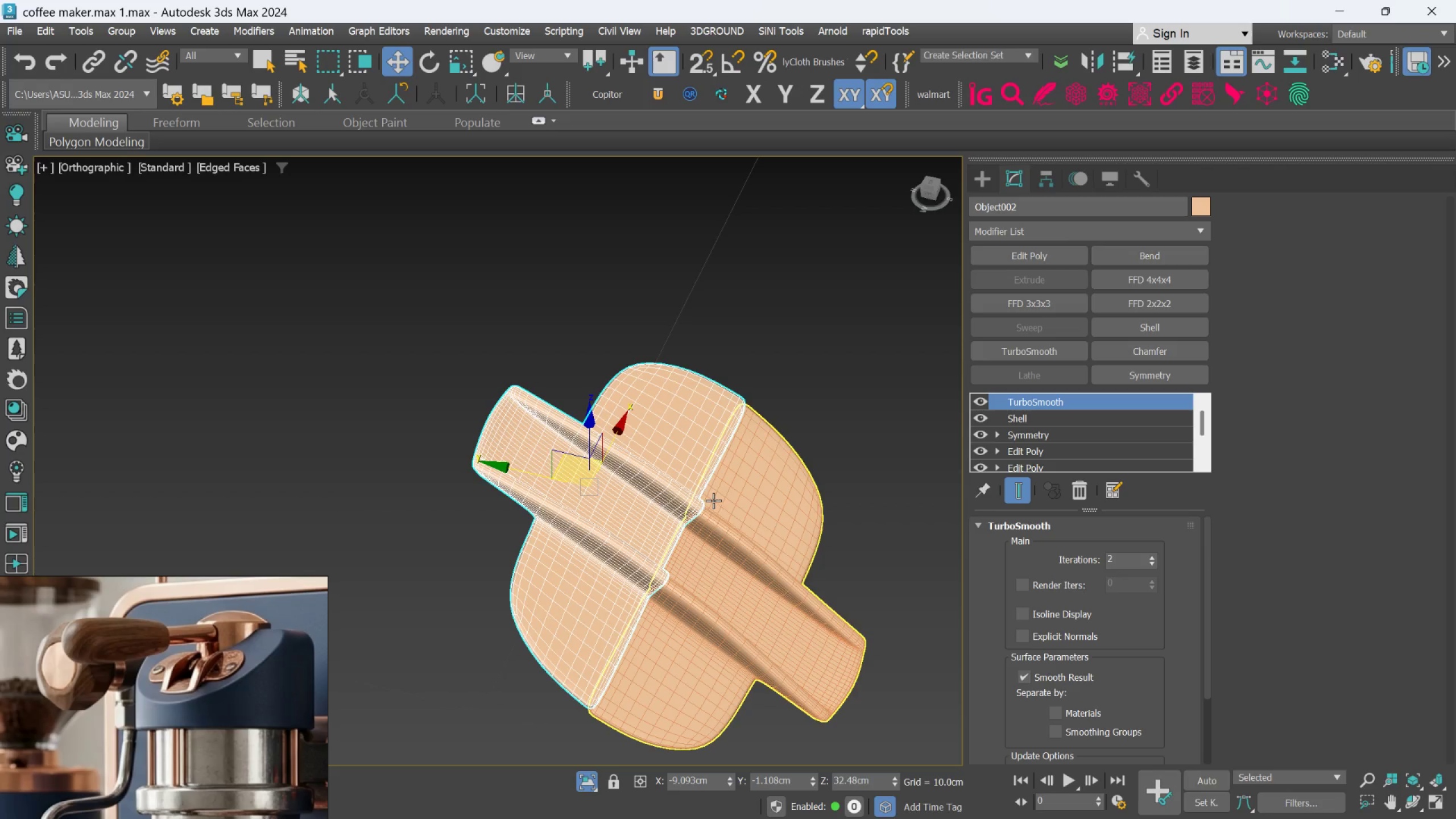 
mouse_move([701, 498])
 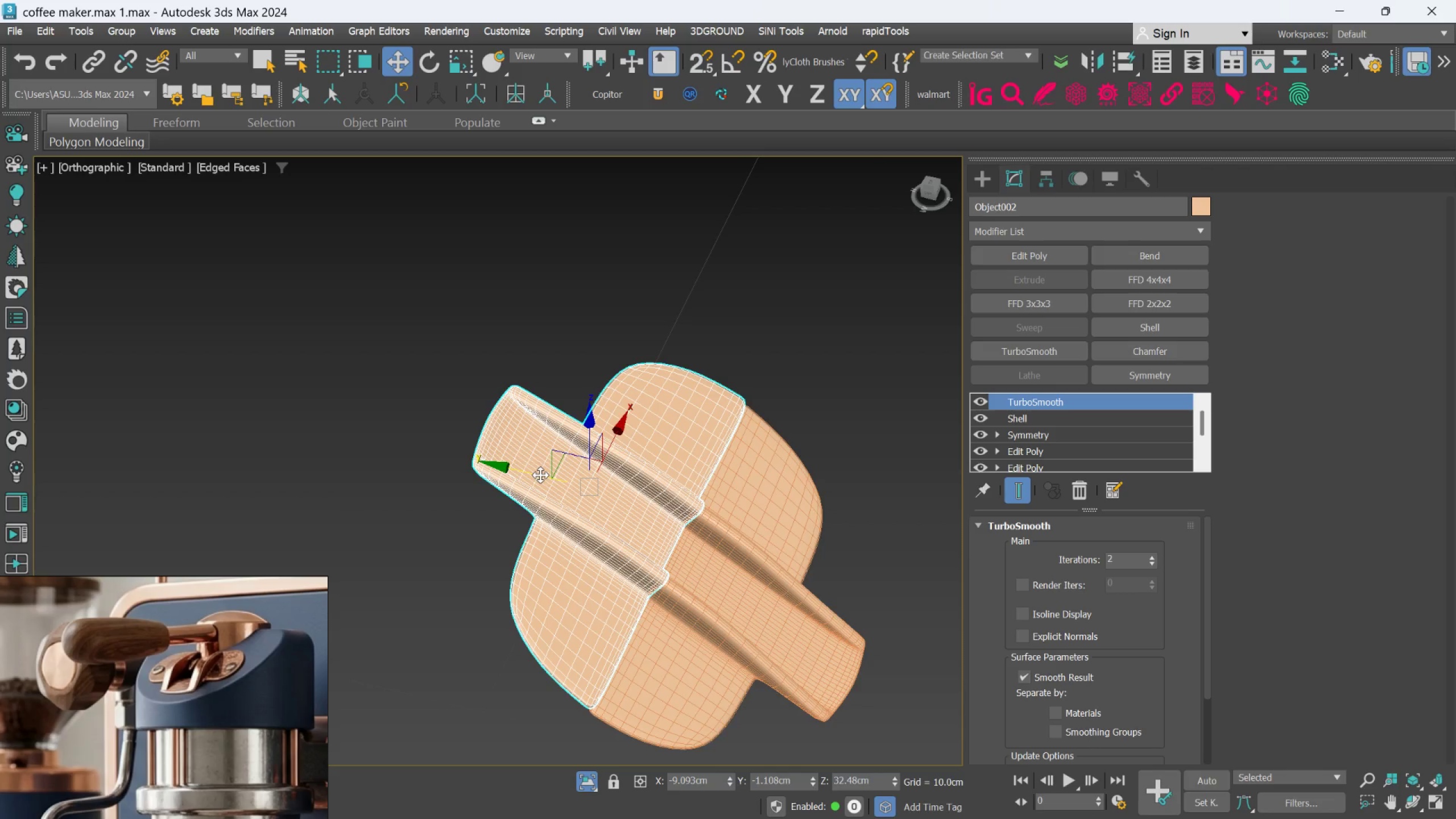 
hold_key(key=AltLeft, duration=0.8)
 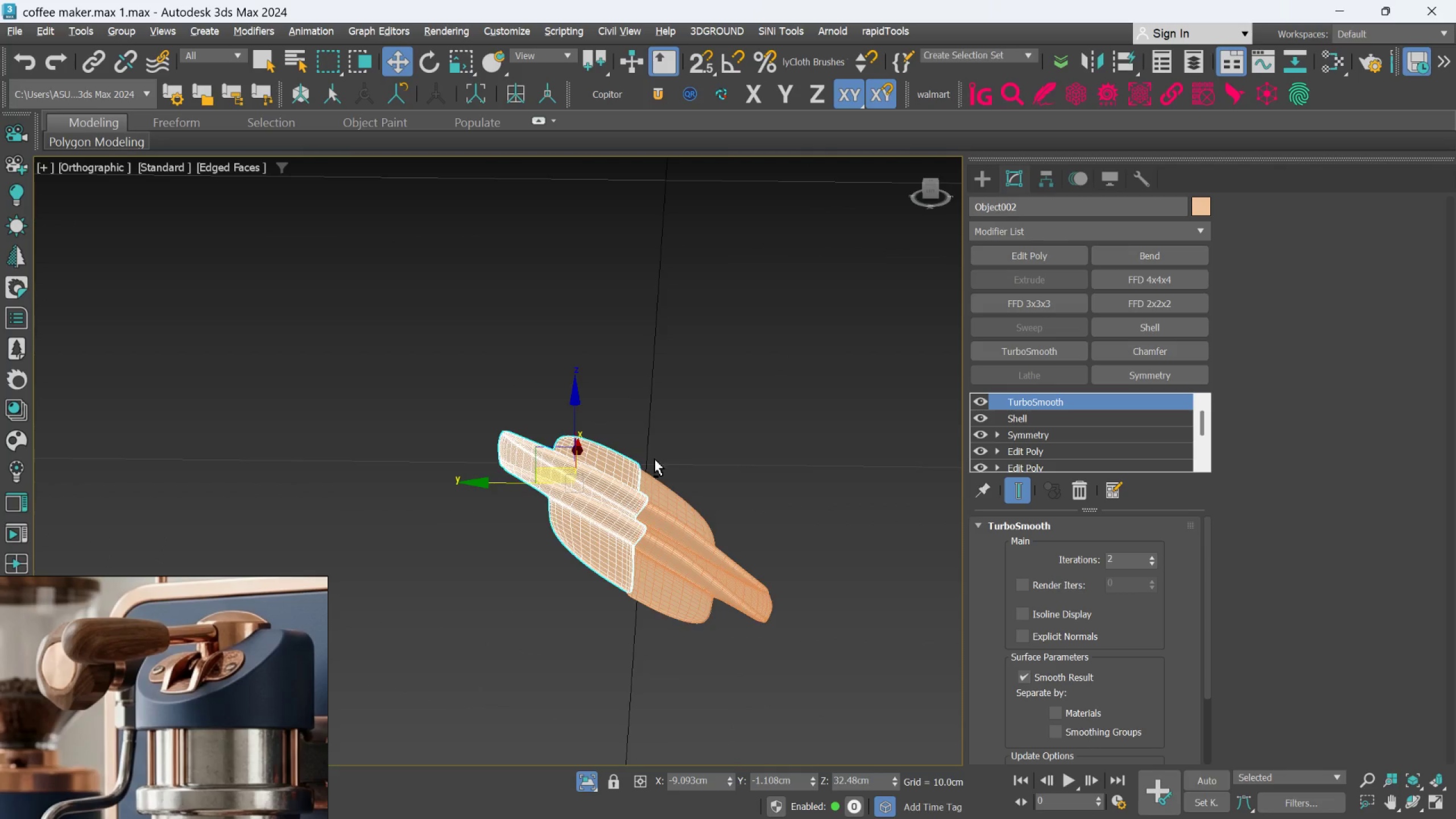 
scroll: coordinate [540, 474], scroll_direction: down, amount: 1.0
 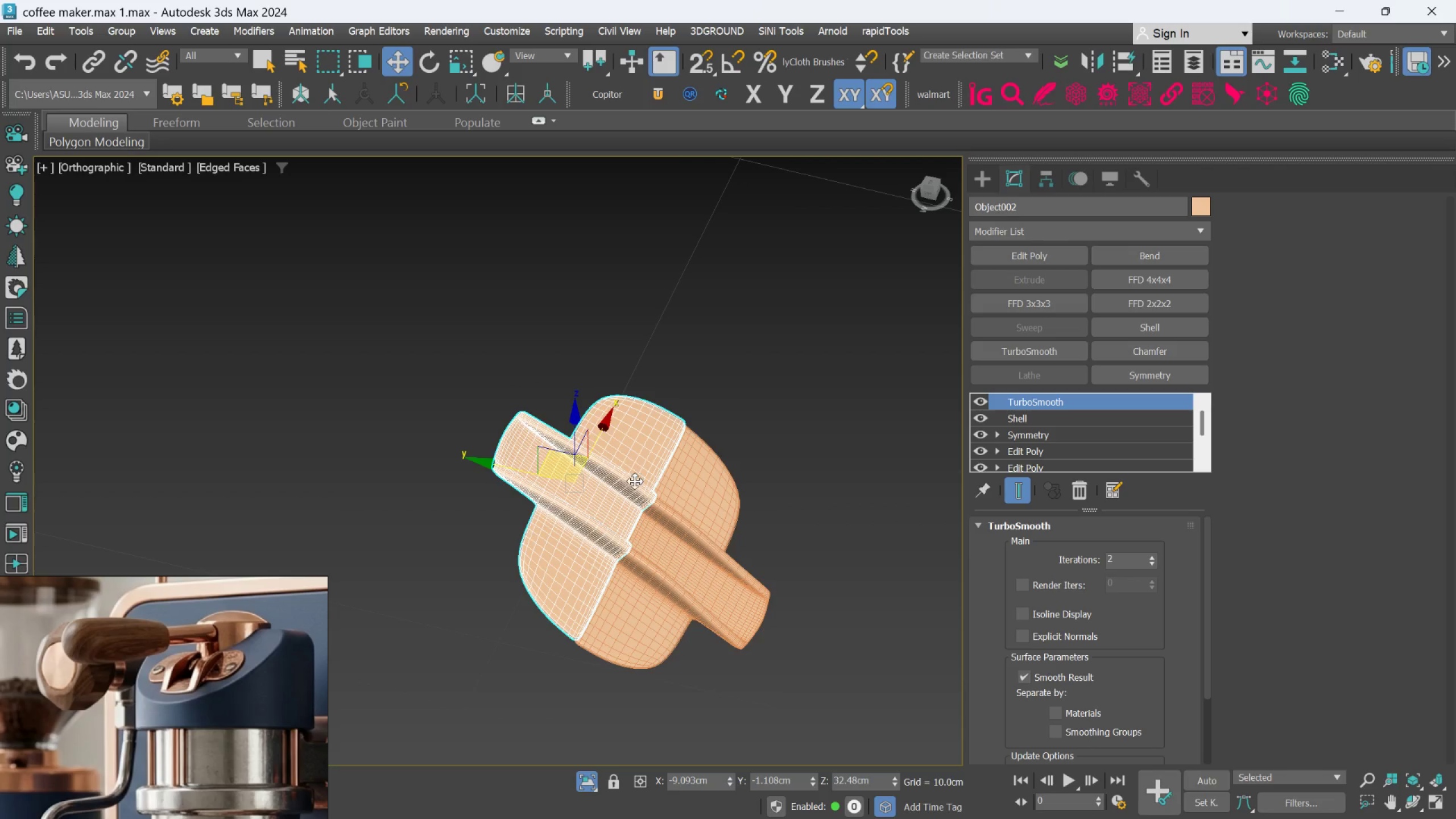 
hold_key(key=AltLeft, duration=0.52)
 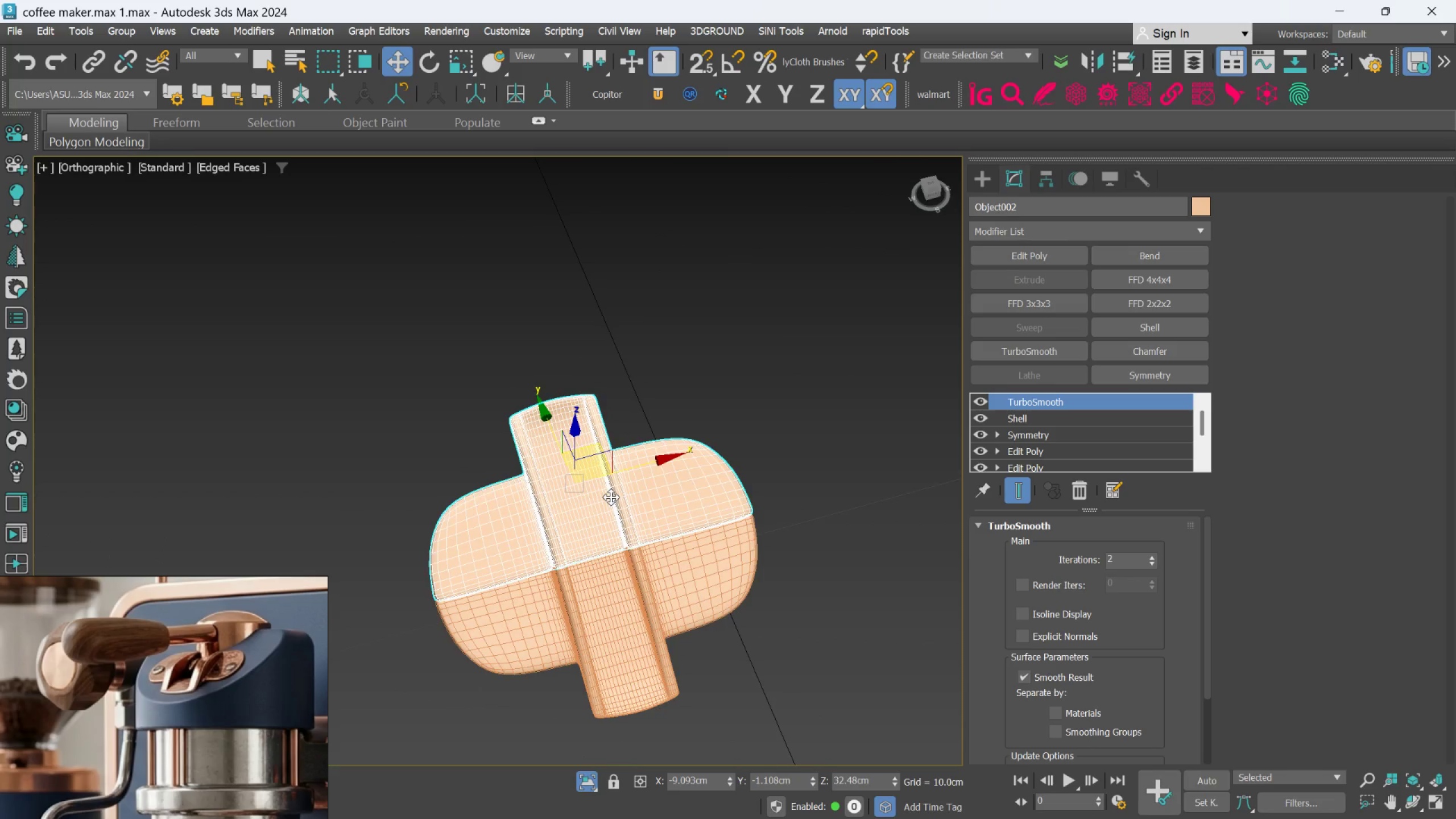 
hold_key(key=AltLeft, duration=0.59)
 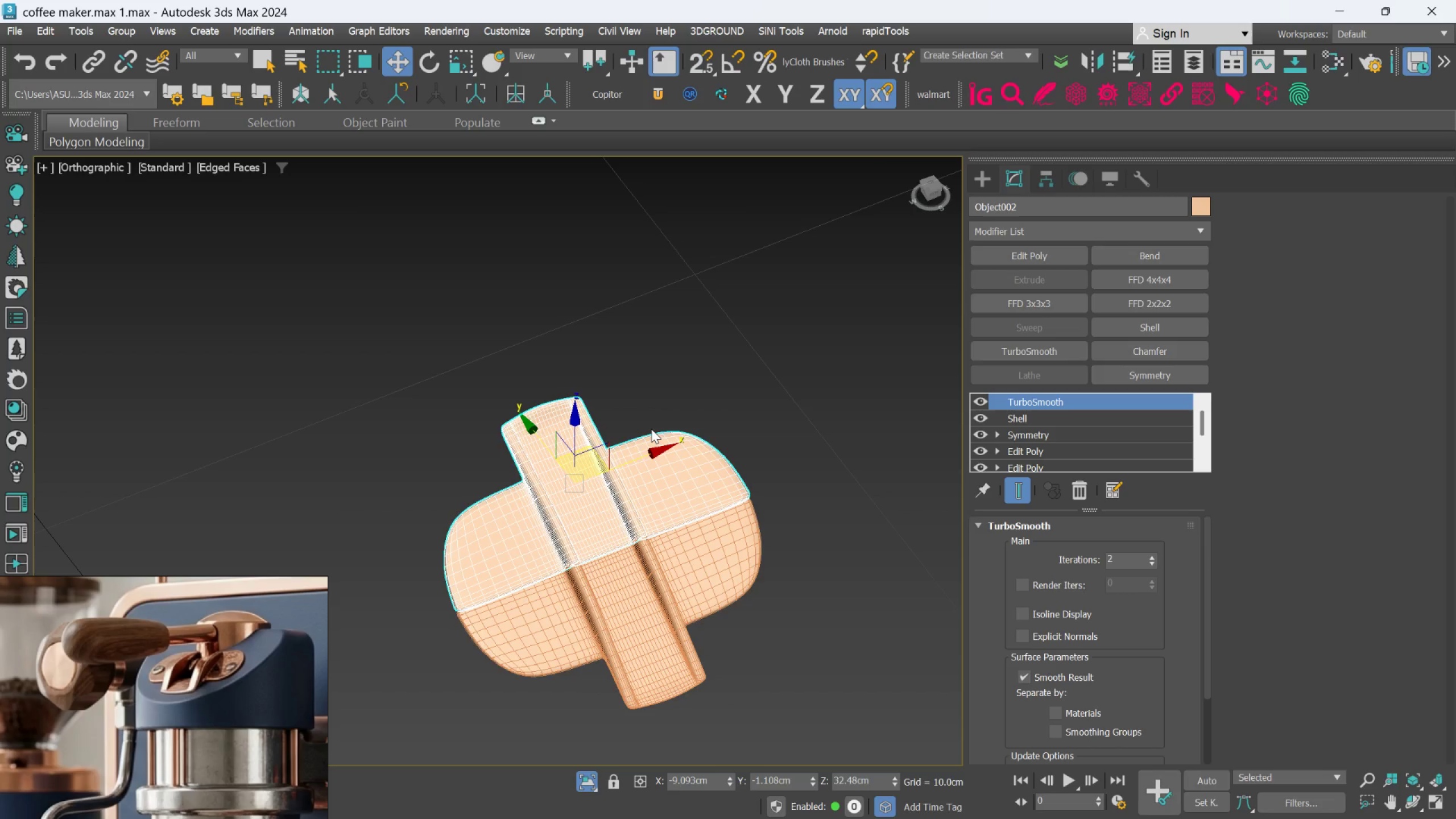 
wait(26.02)
 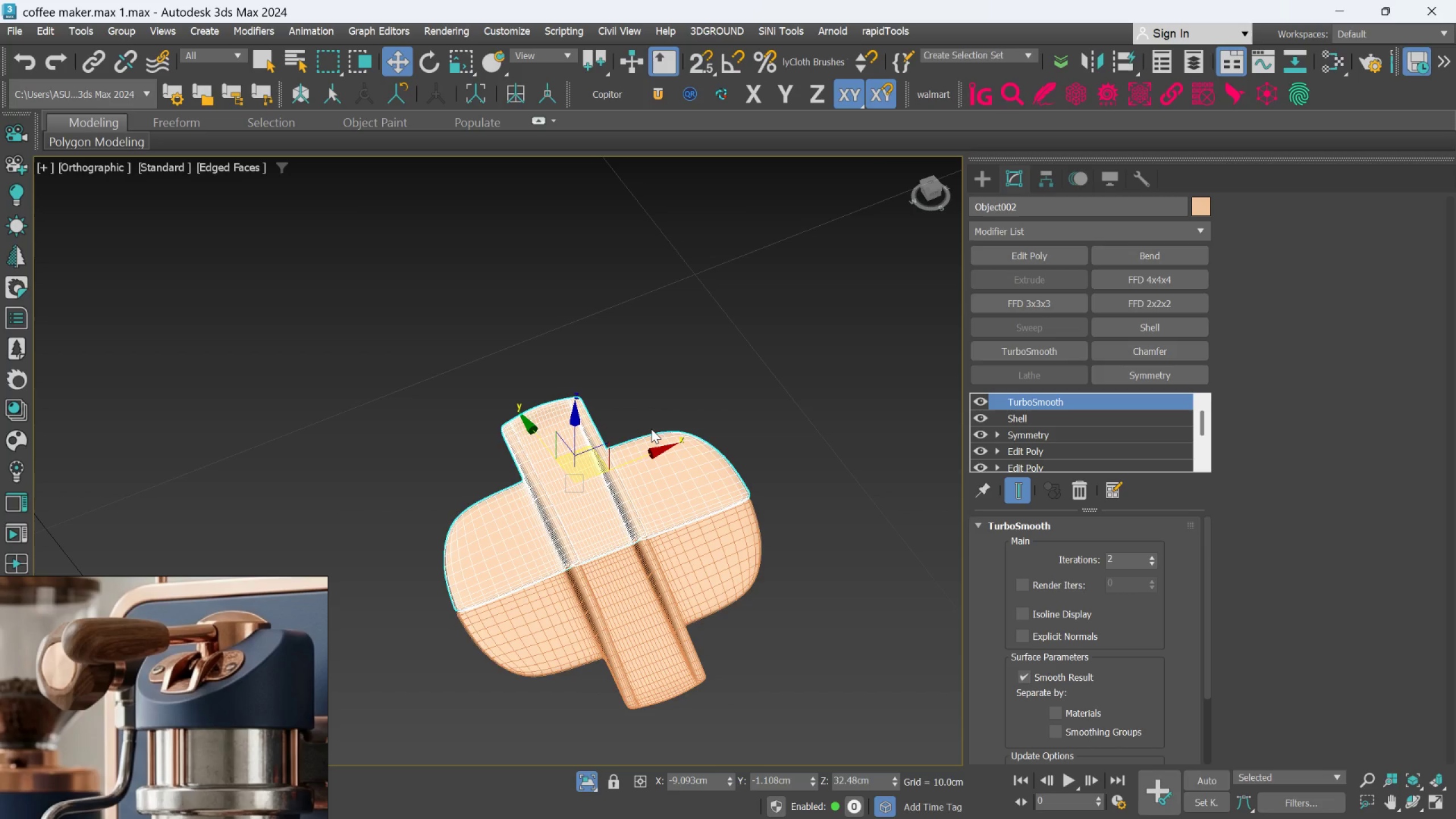 
scroll: coordinate [560, 464], scroll_direction: up, amount: 2.0
 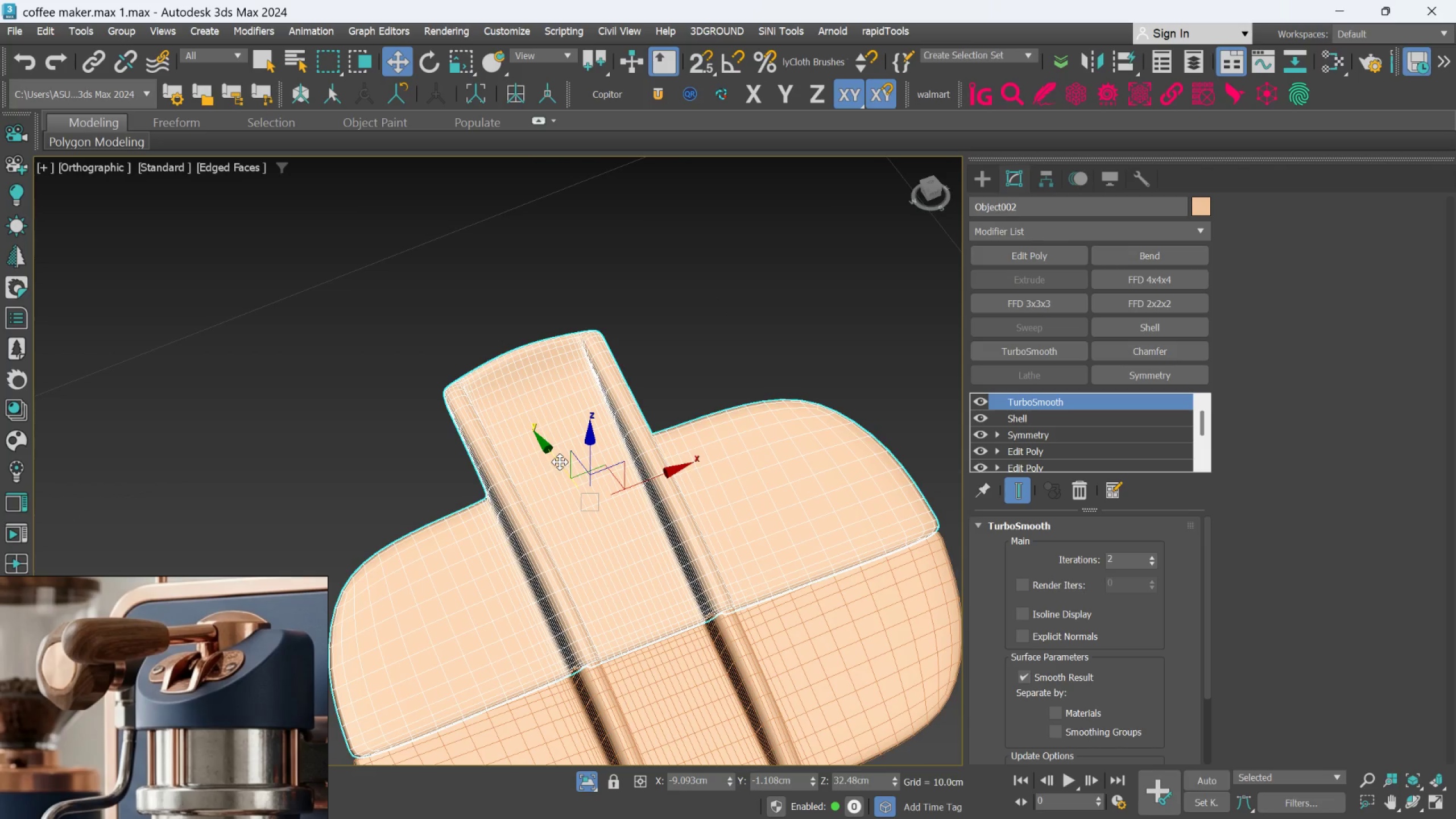 
left_click_drag(start_coordinate=[560, 462], to_coordinate=[560, 453])
 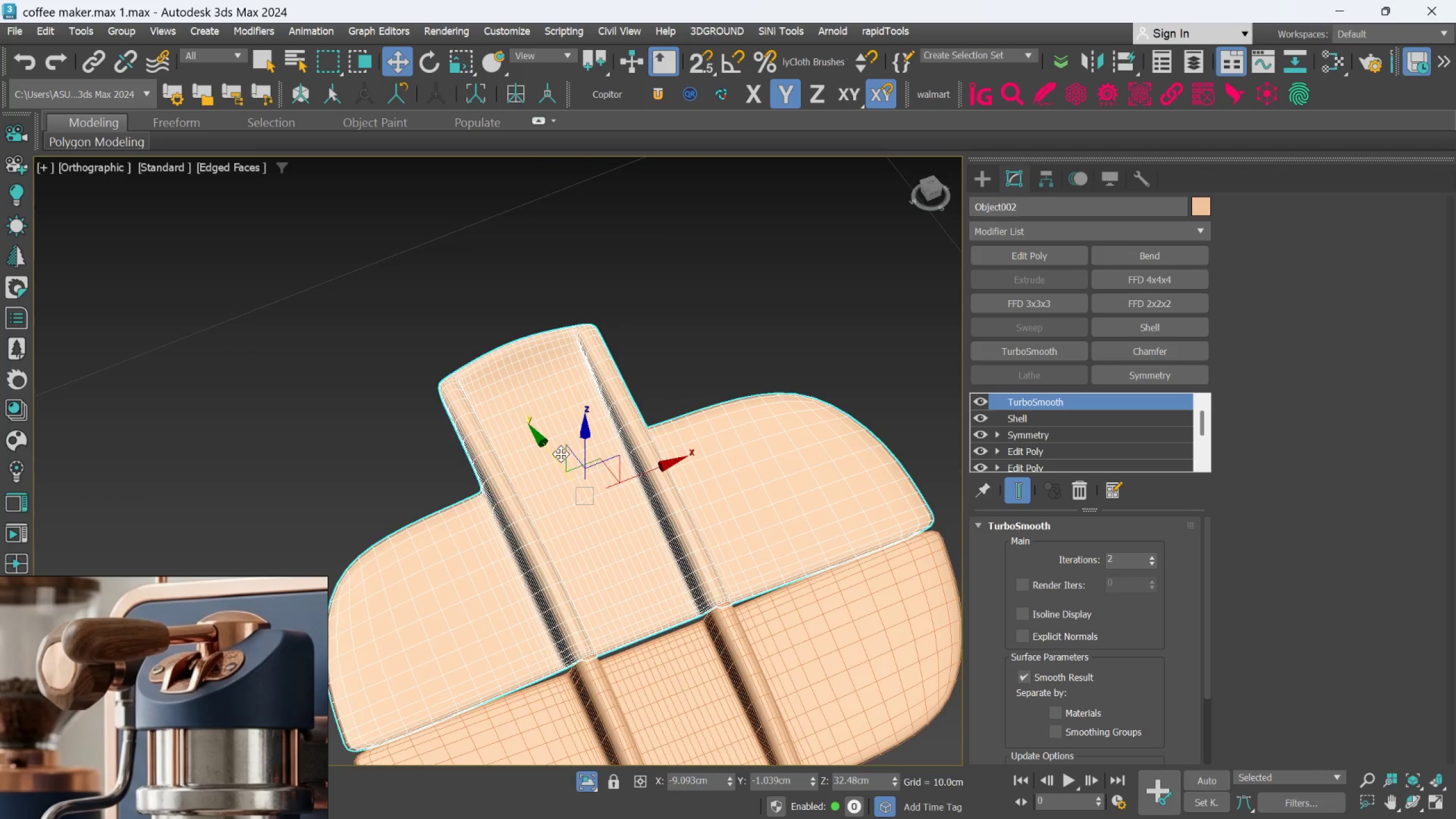 
scroll: coordinate [561, 454], scroll_direction: down, amount: 2.0
 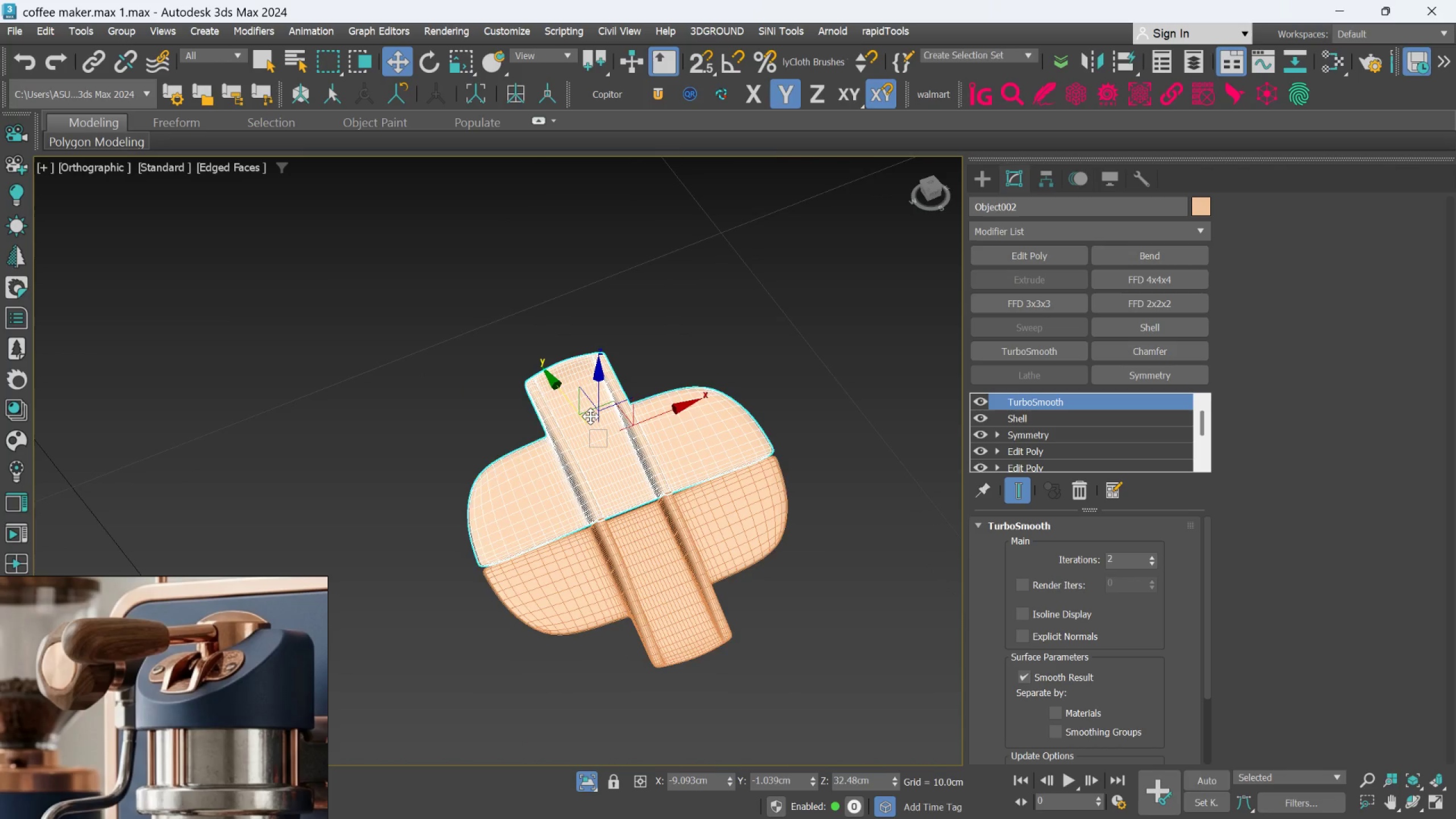 
scroll: coordinate [590, 416], scroll_direction: up, amount: 1.0
 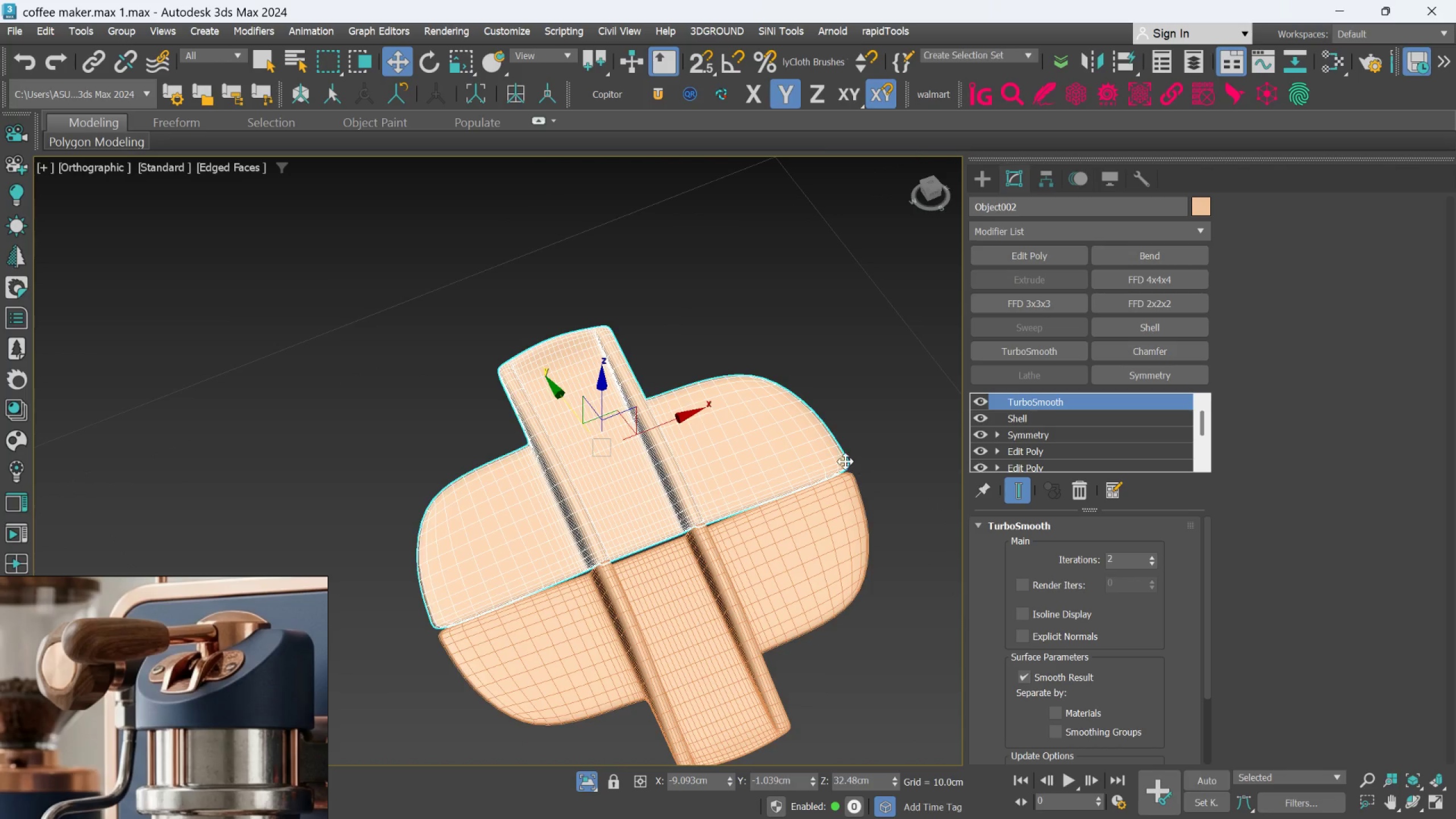 
key(Delete)
 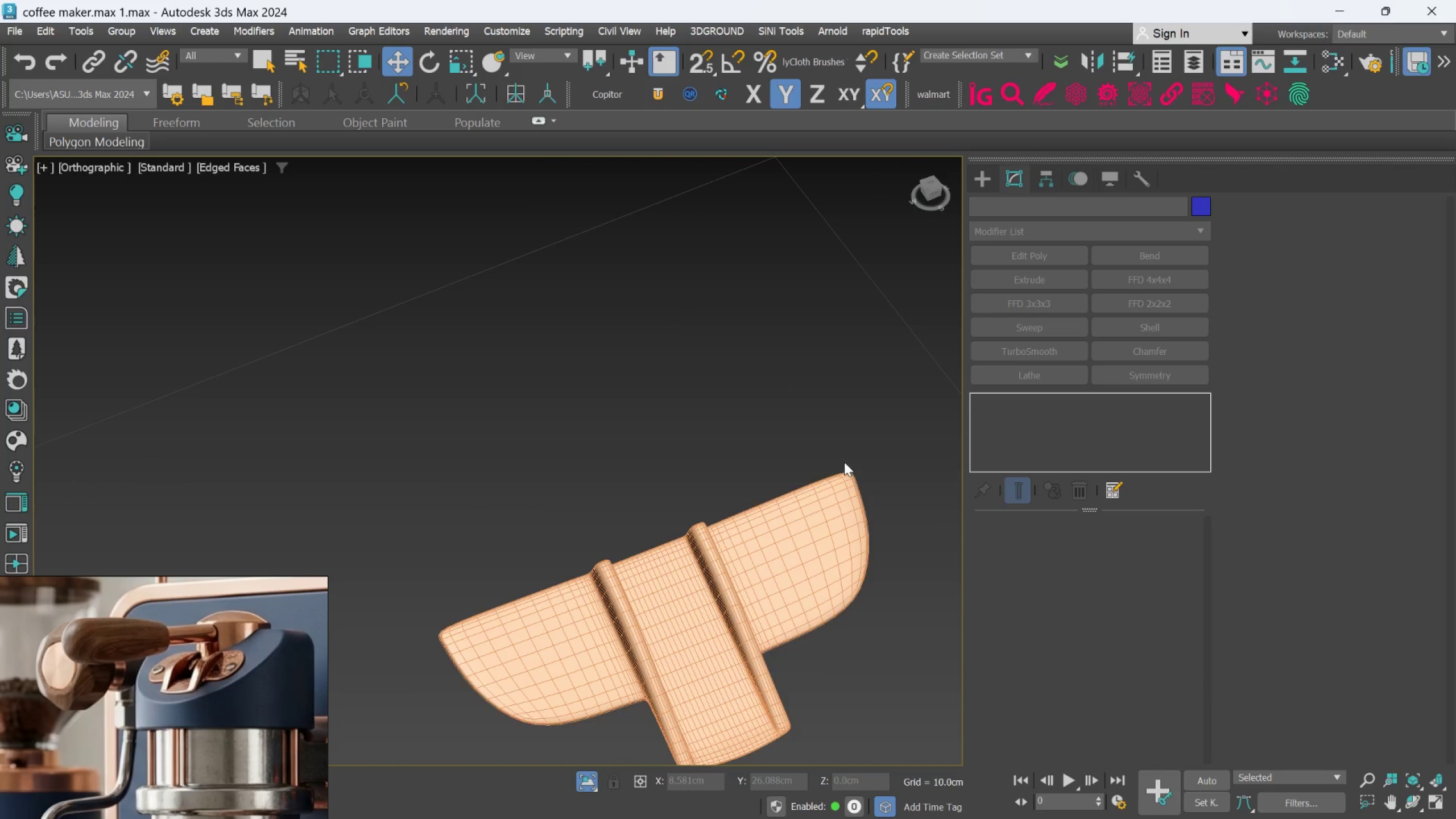 
left_click([815, 516])
 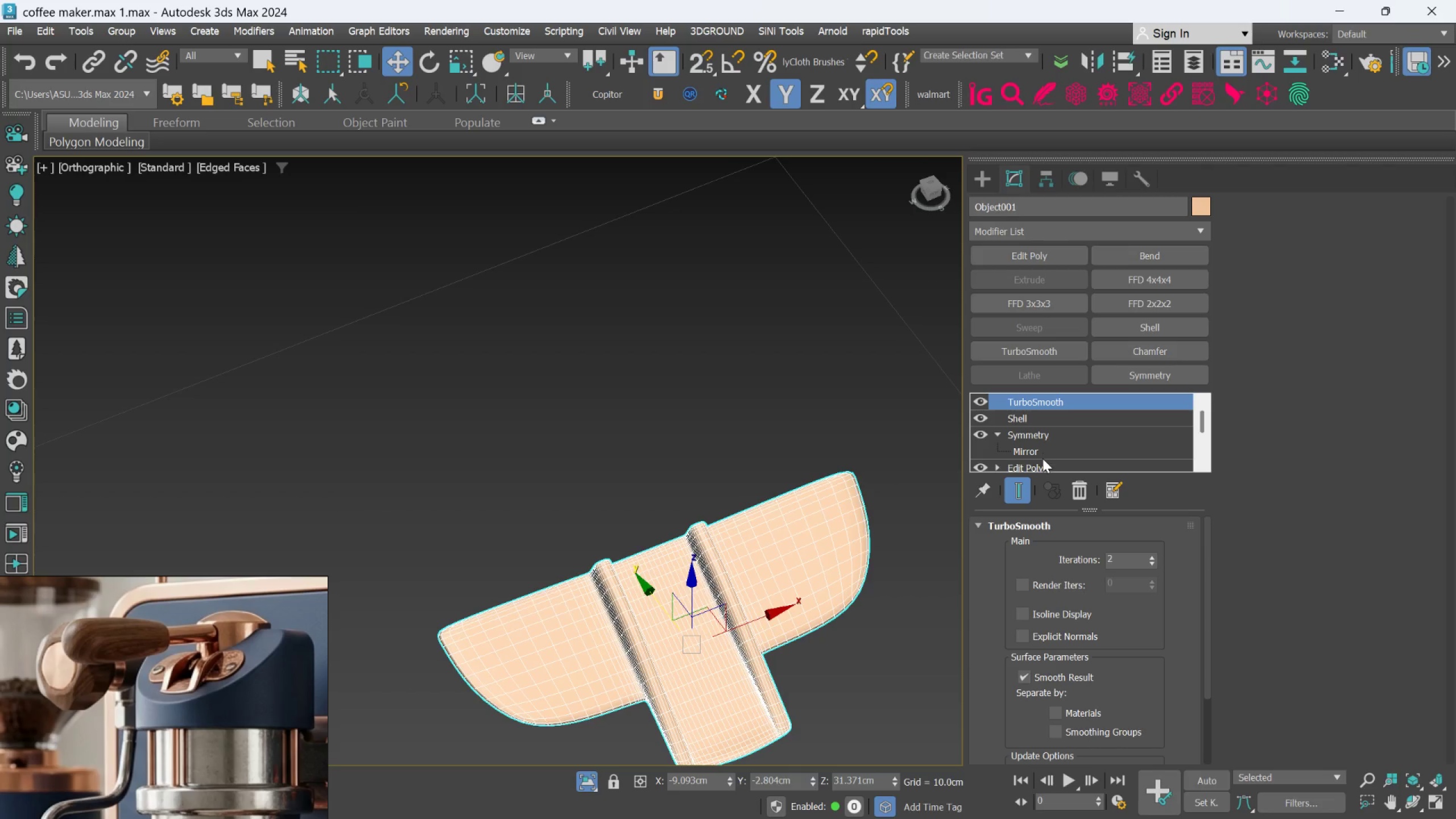 
left_click([1044, 464])
 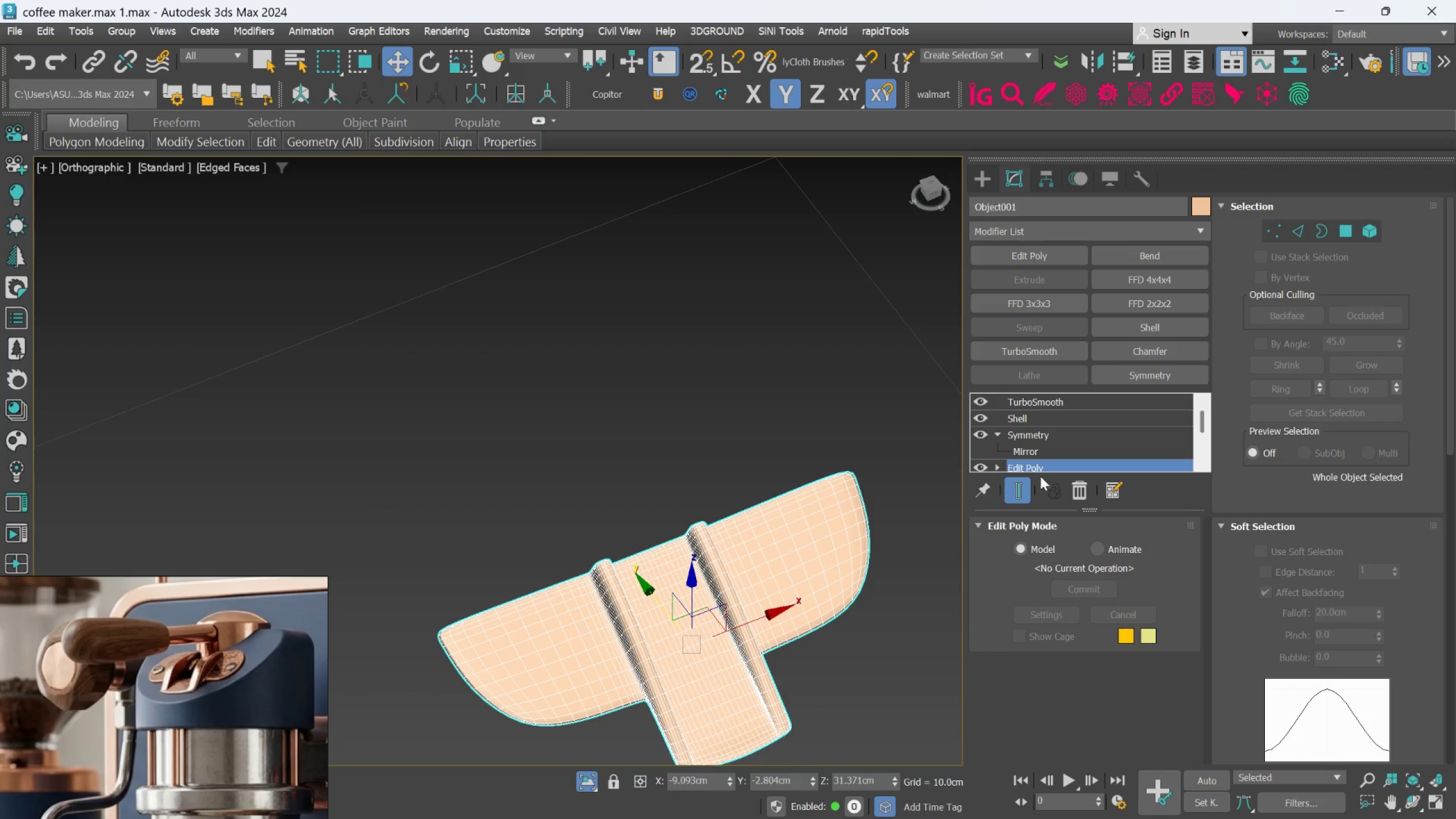 
left_click([1028, 491])
 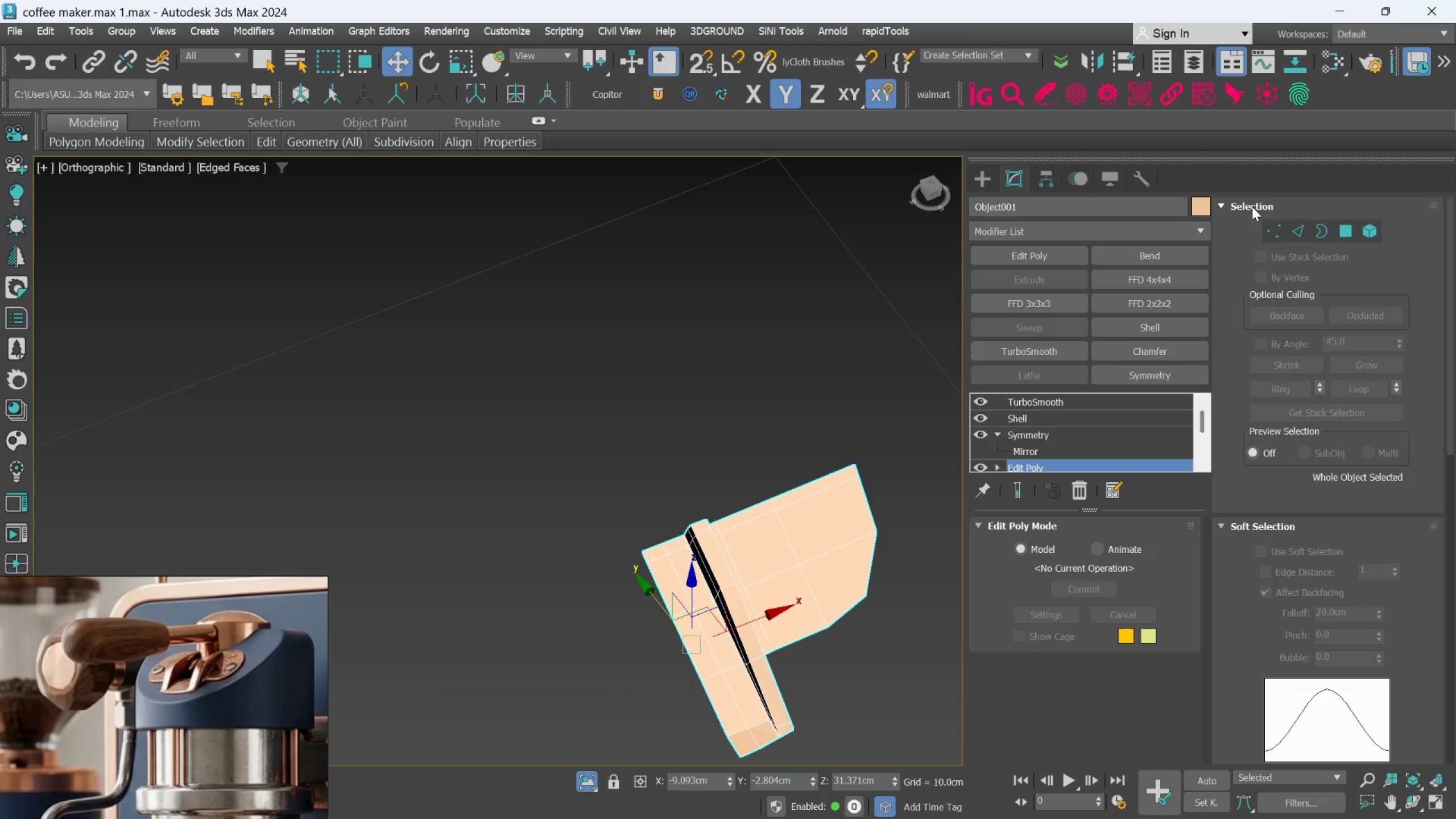 
left_click([1268, 222])
 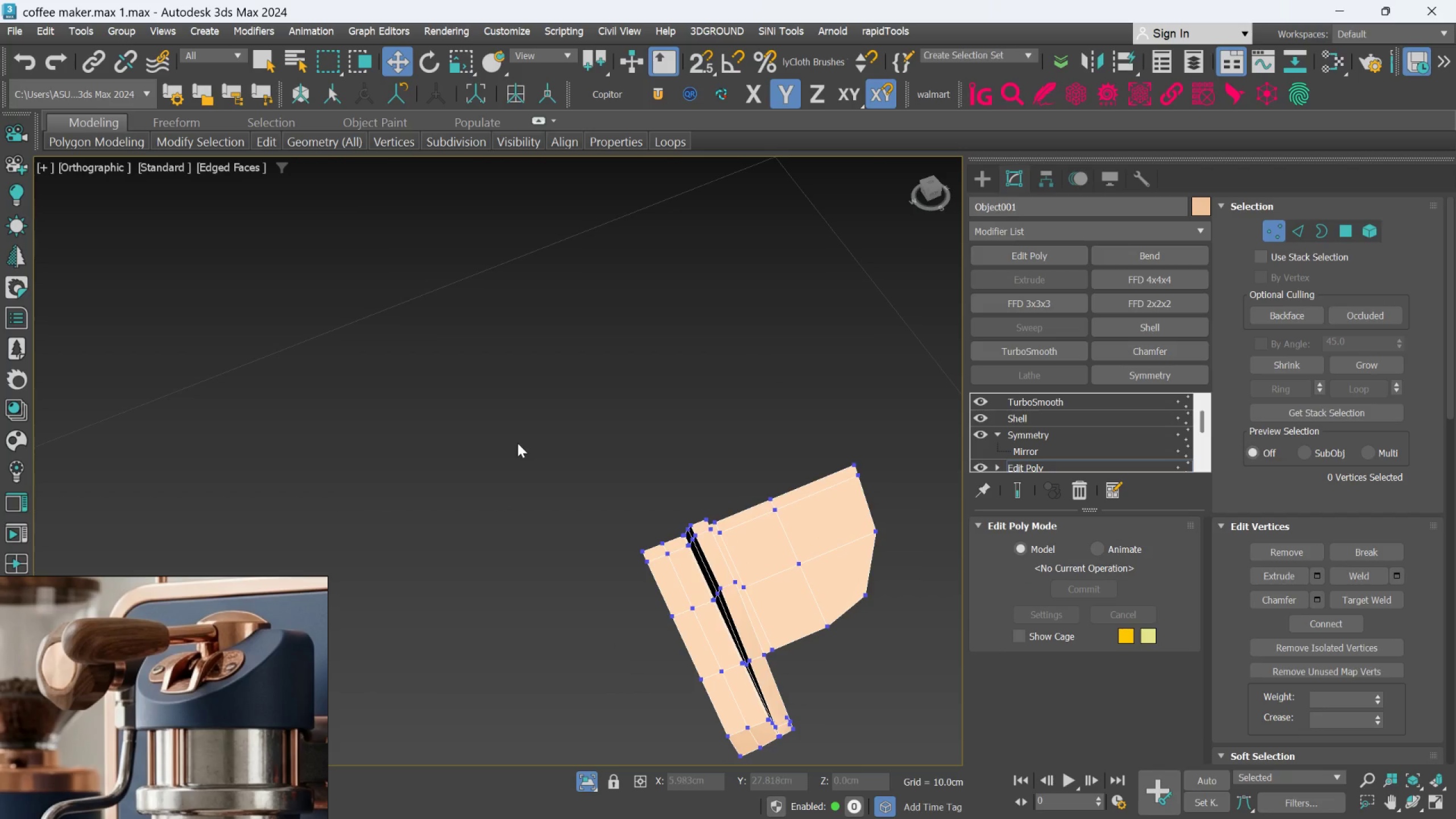 
key(T)
 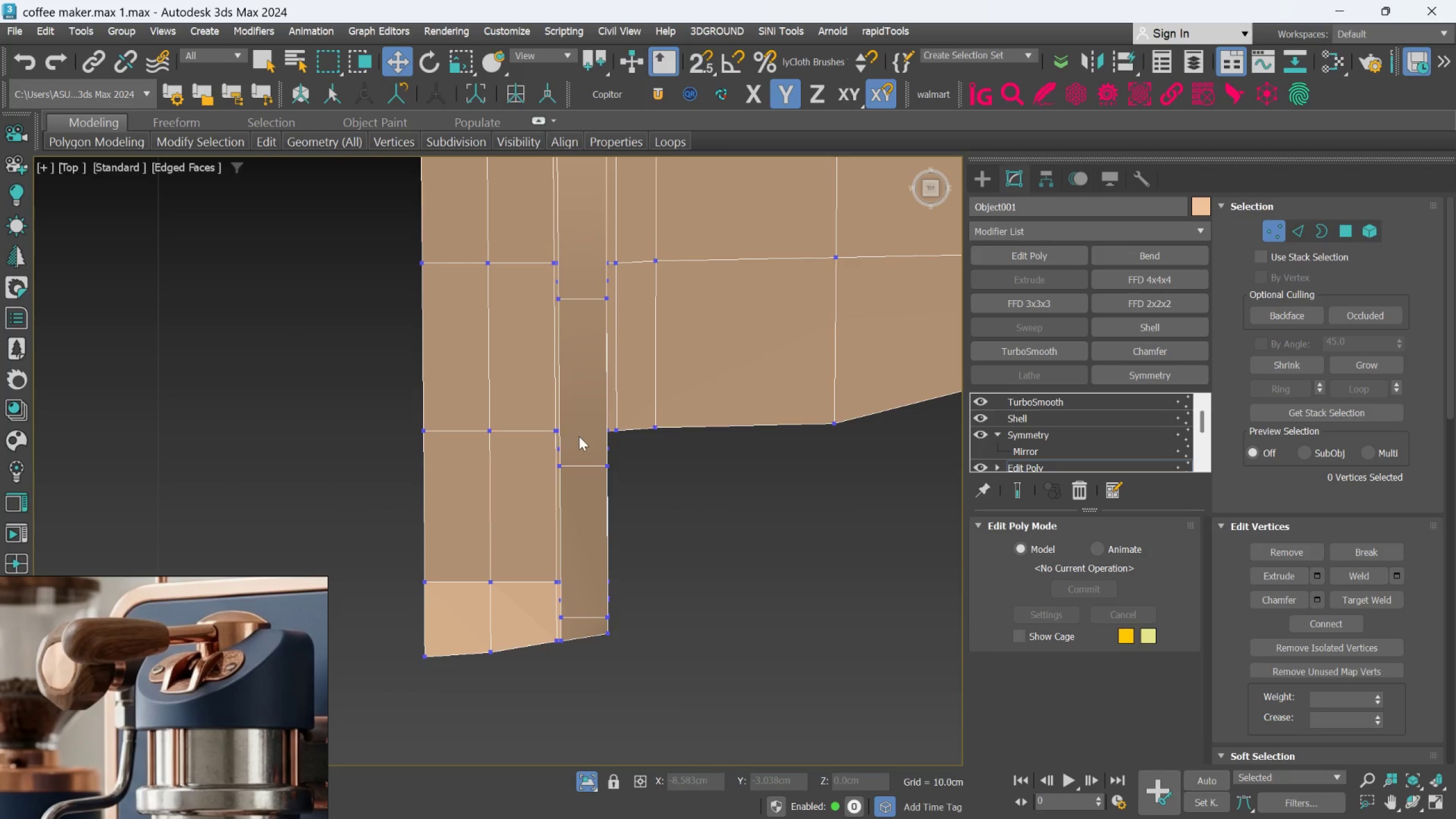 
scroll: coordinate [582, 434], scroll_direction: down, amount: 3.0
 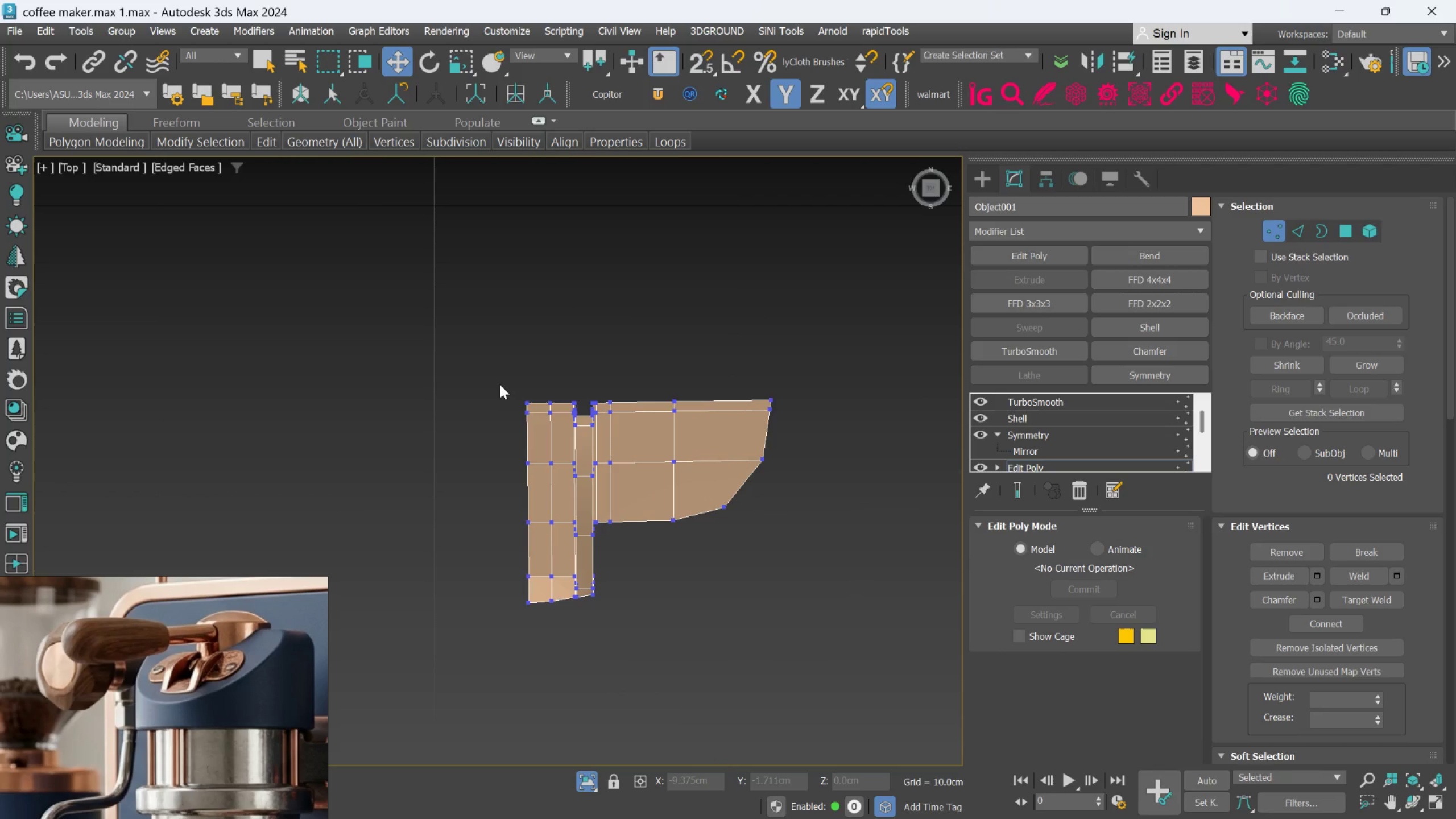 
left_click_drag(start_coordinate=[498, 380], to_coordinate=[809, 444])
 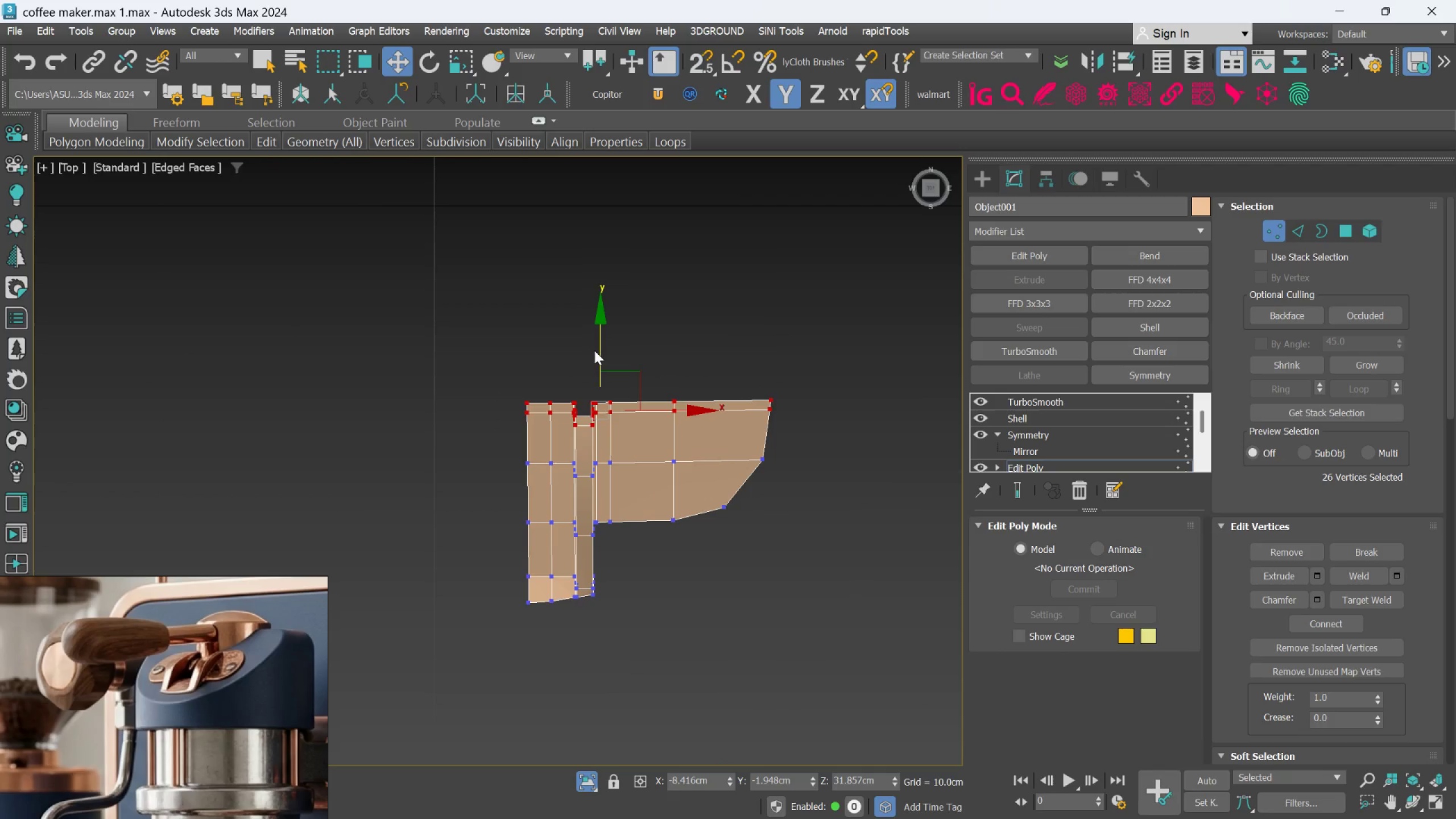 
left_click_drag(start_coordinate=[600, 349], to_coordinate=[603, 367])
 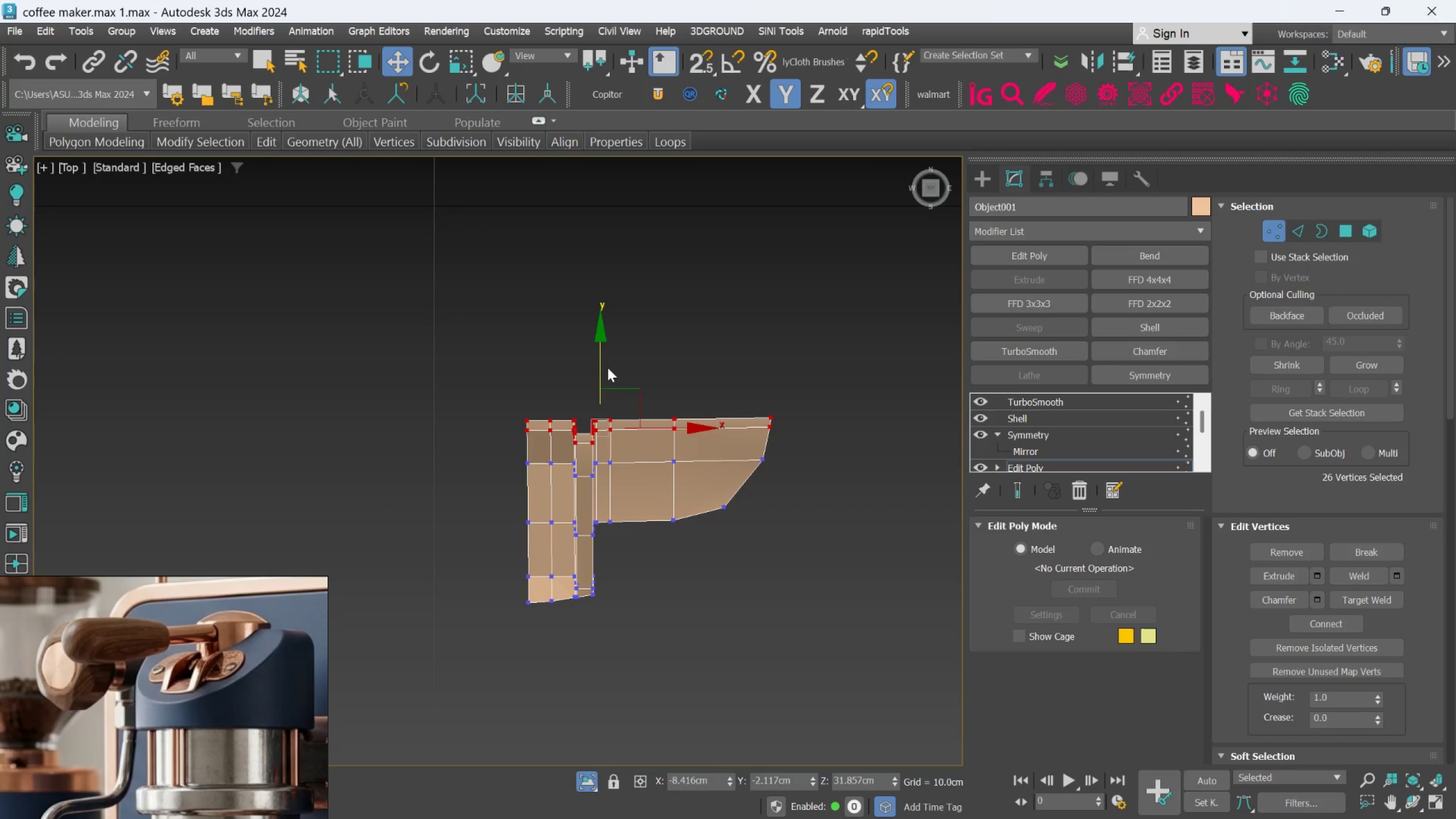 
key(Control+Z)
 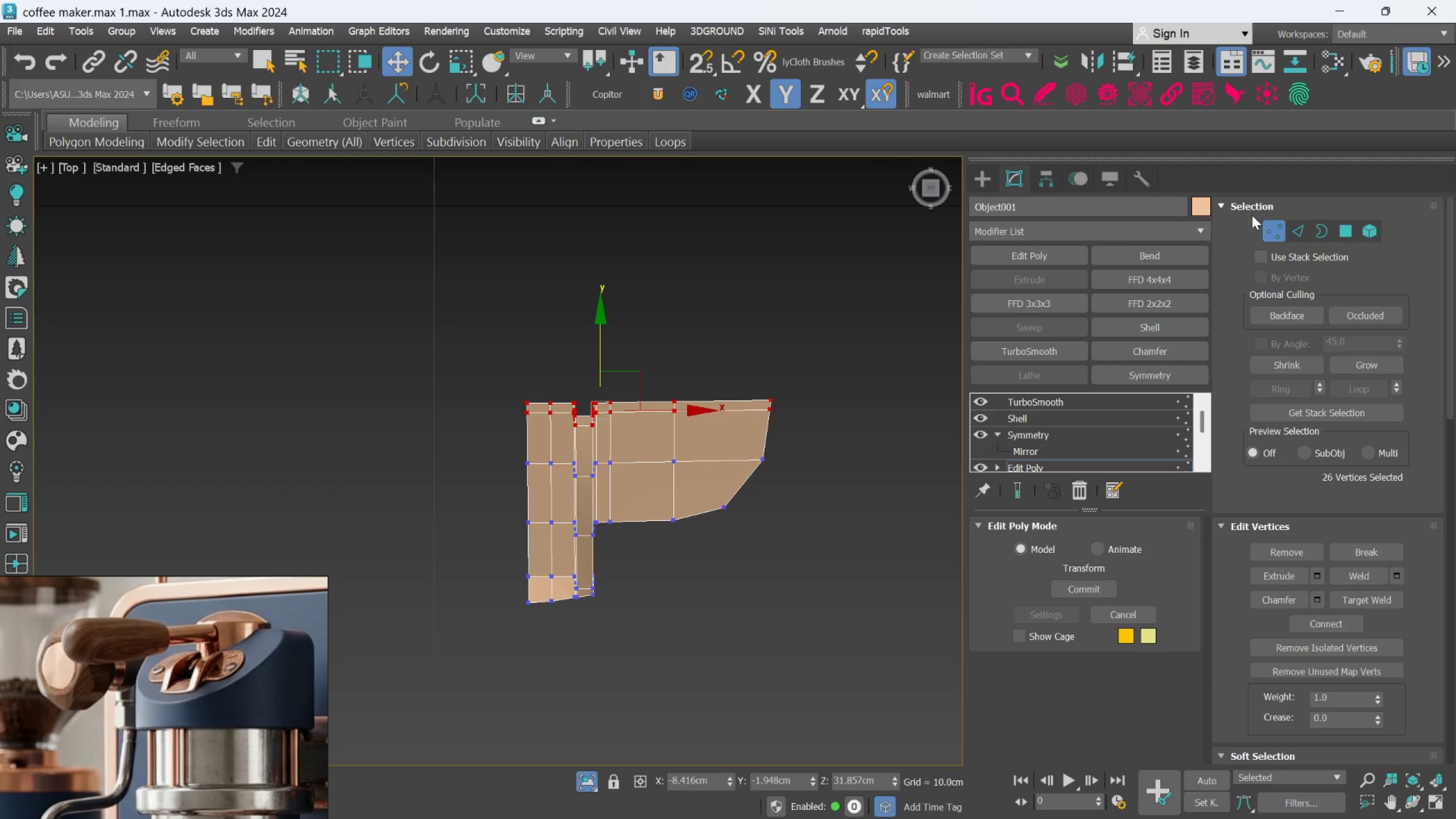 
left_click([1298, 228])
 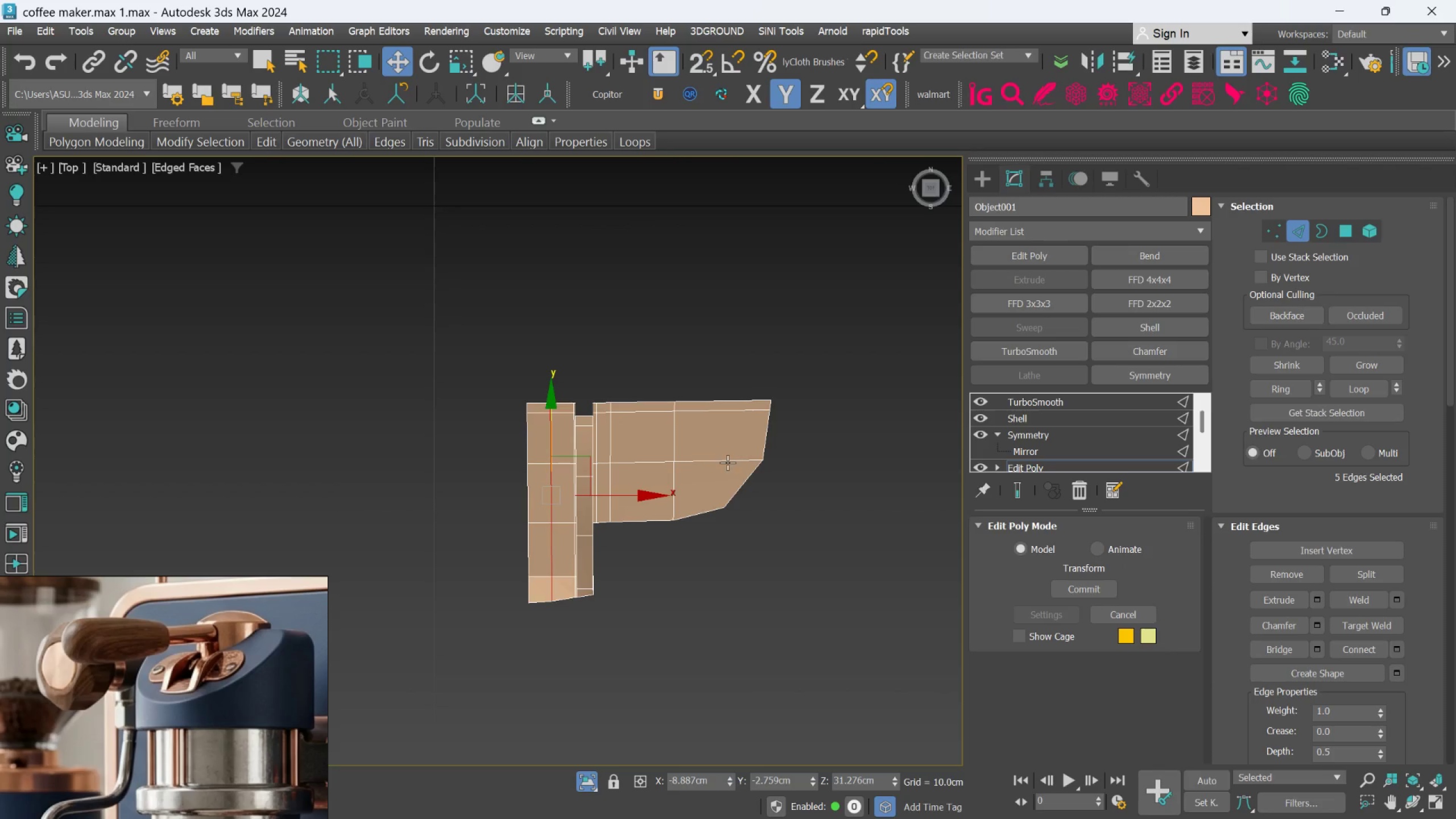 
double_click([727, 462])
 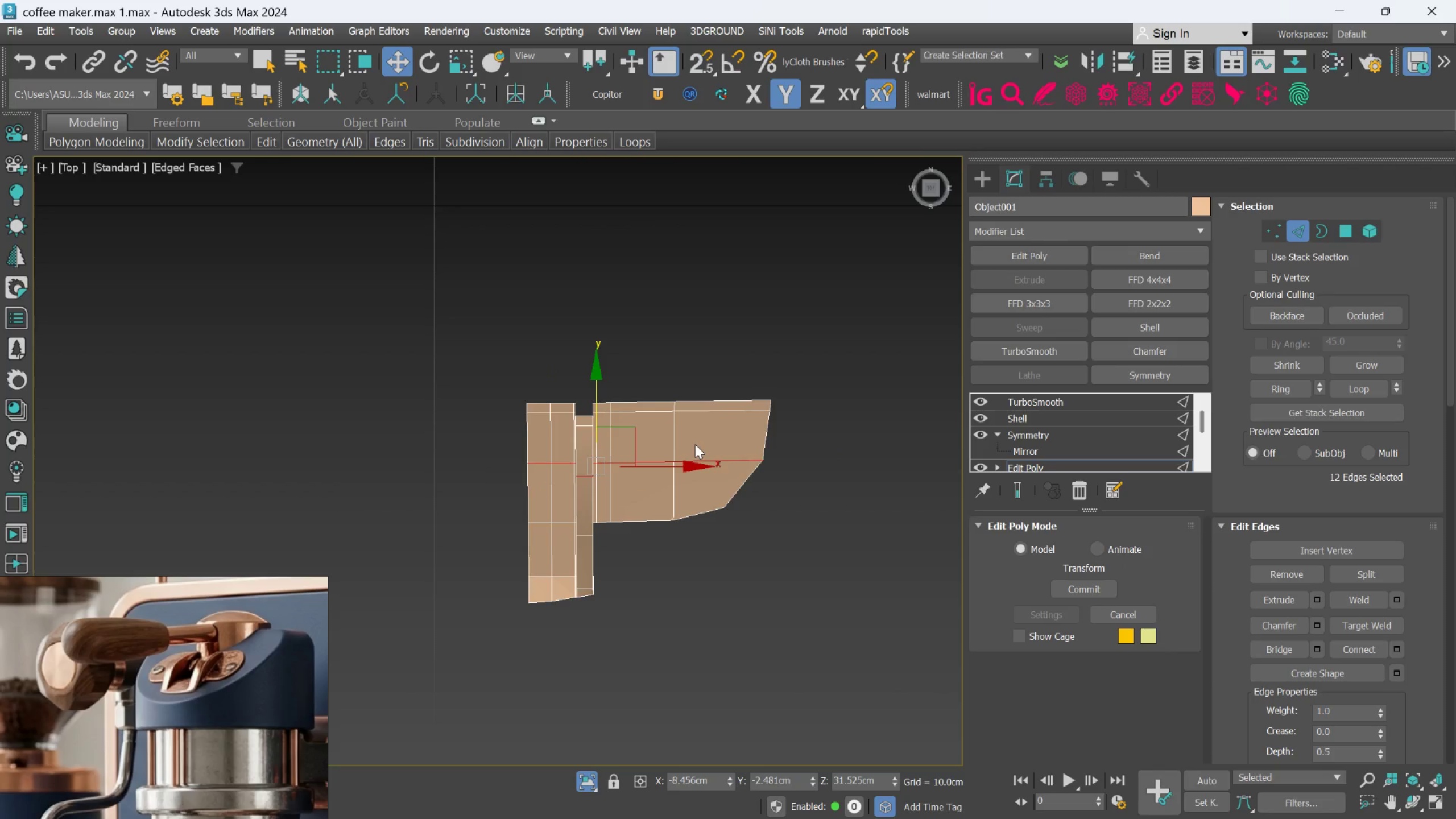 
key(Control+Backspace)
 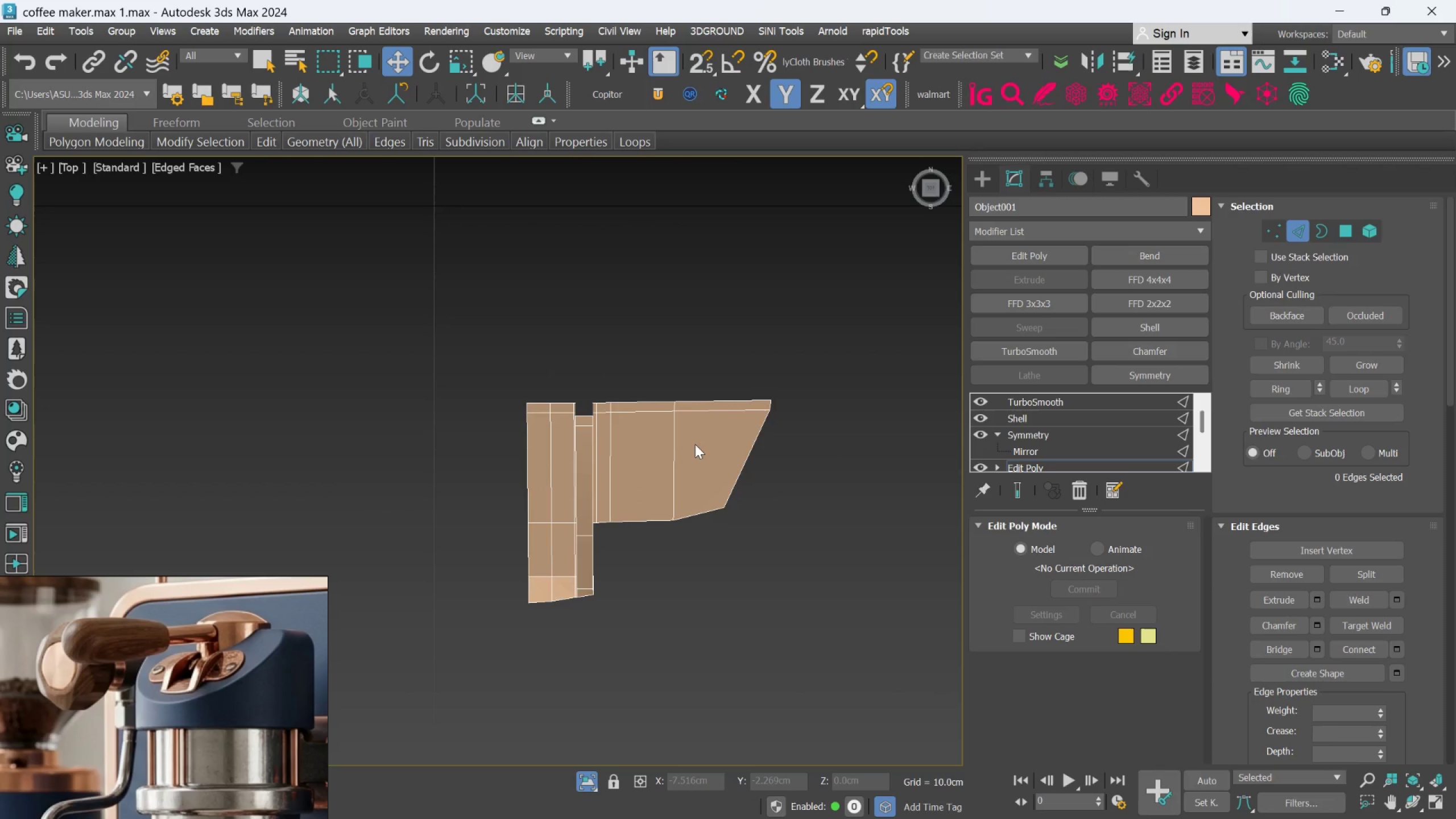 
key(Control+ControlLeft)
 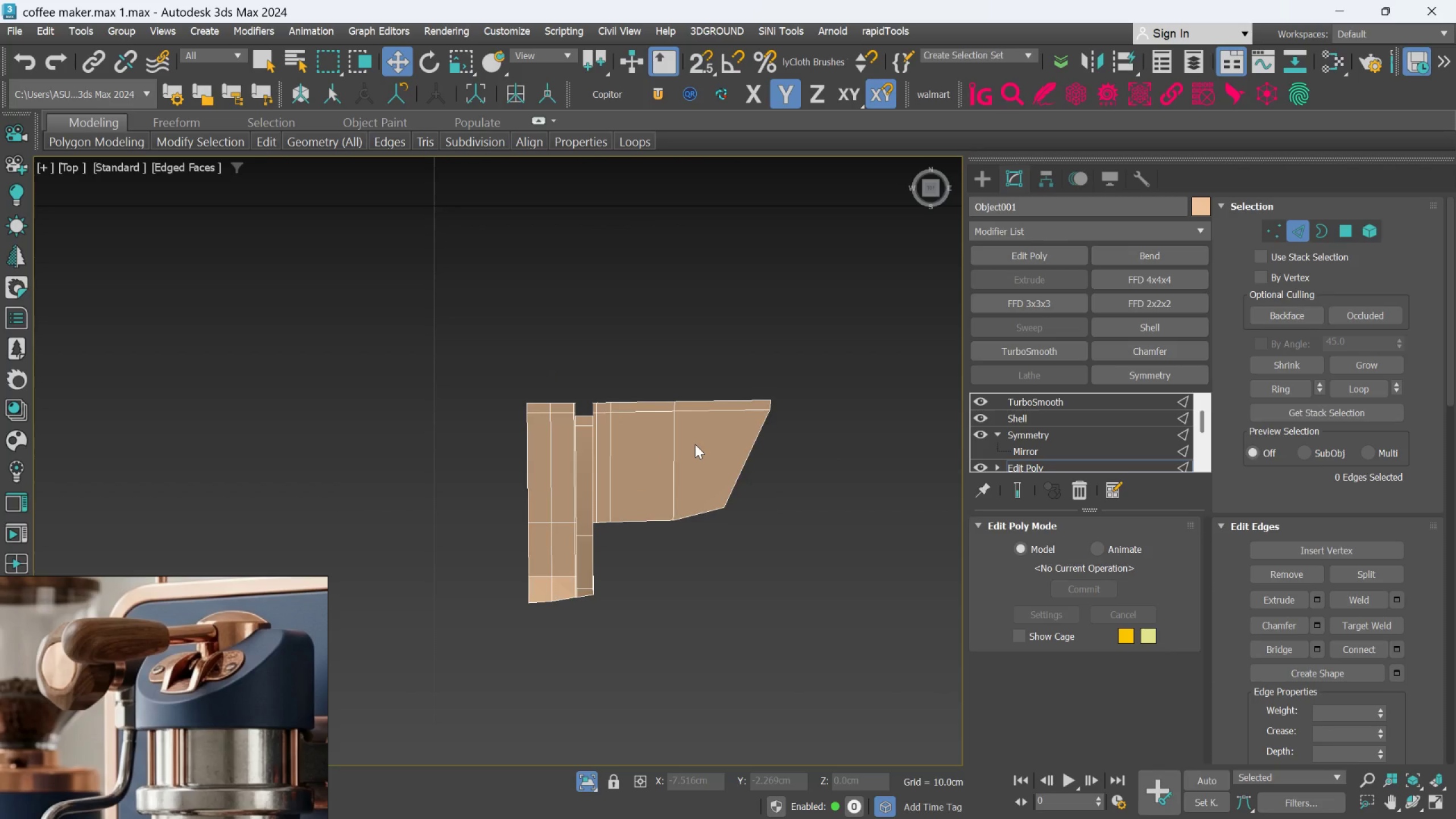 
key(Control+Z)
 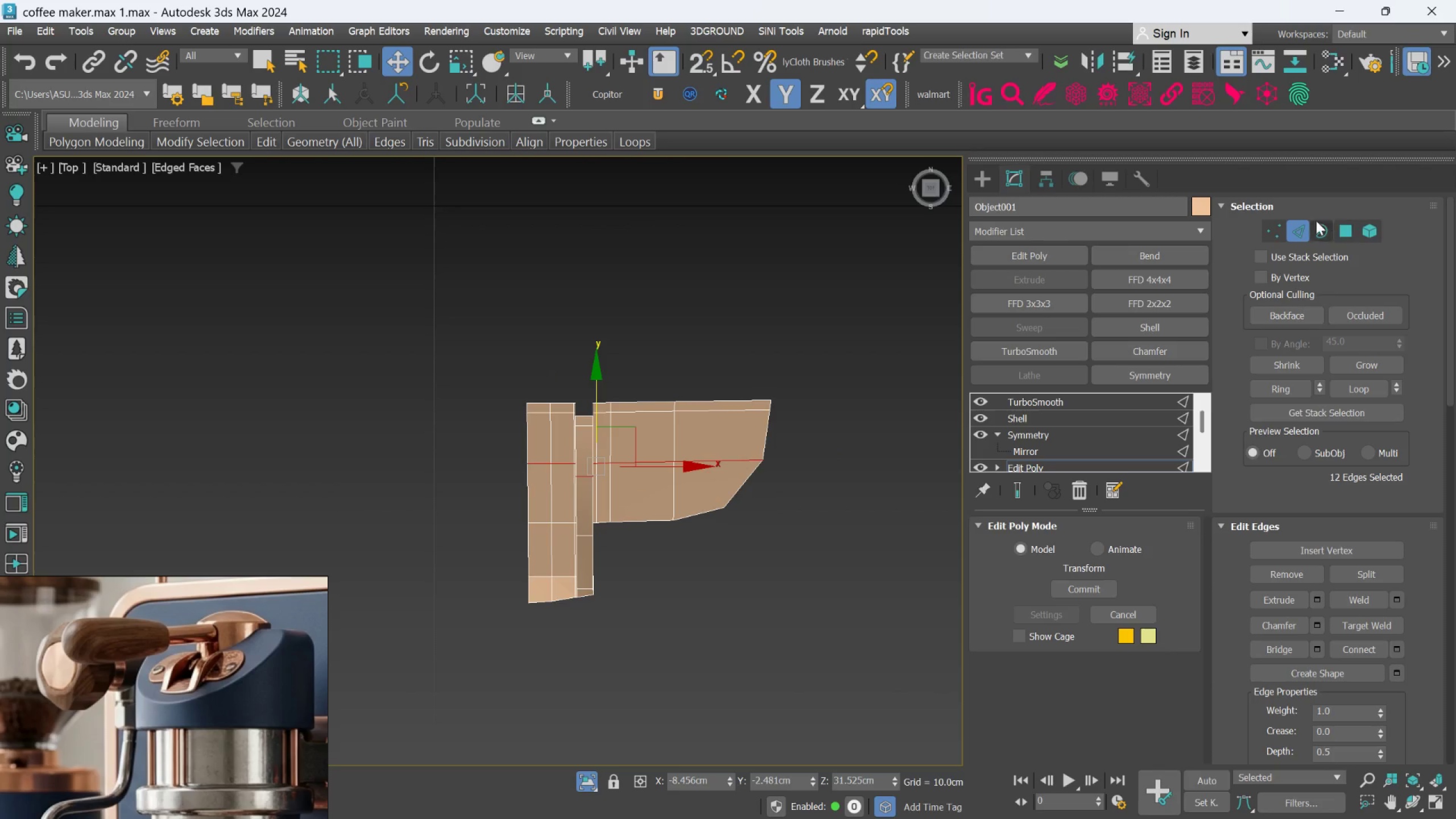 
left_click([1280, 222])
 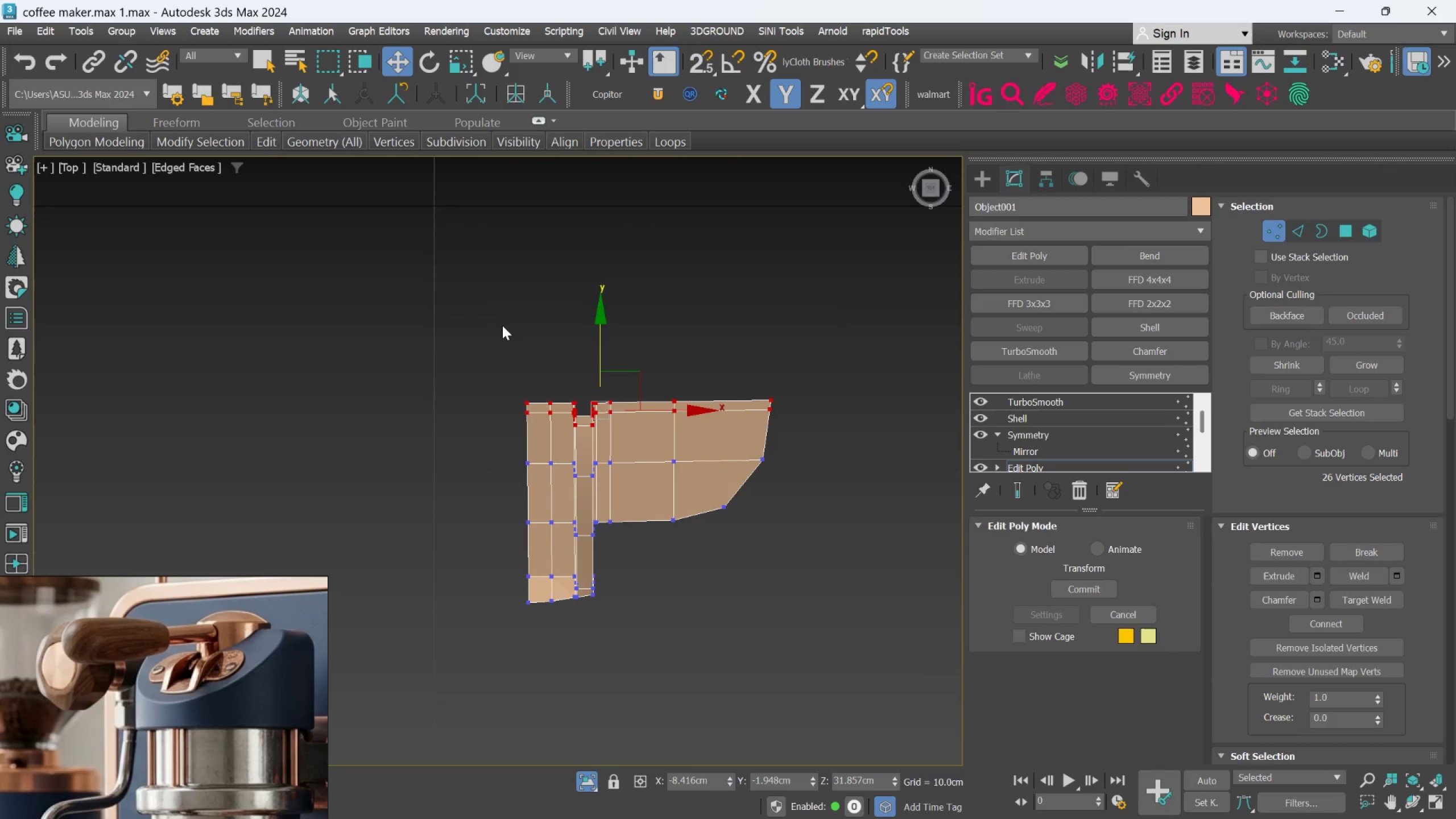 
left_click_drag(start_coordinate=[502, 325], to_coordinate=[802, 471])
 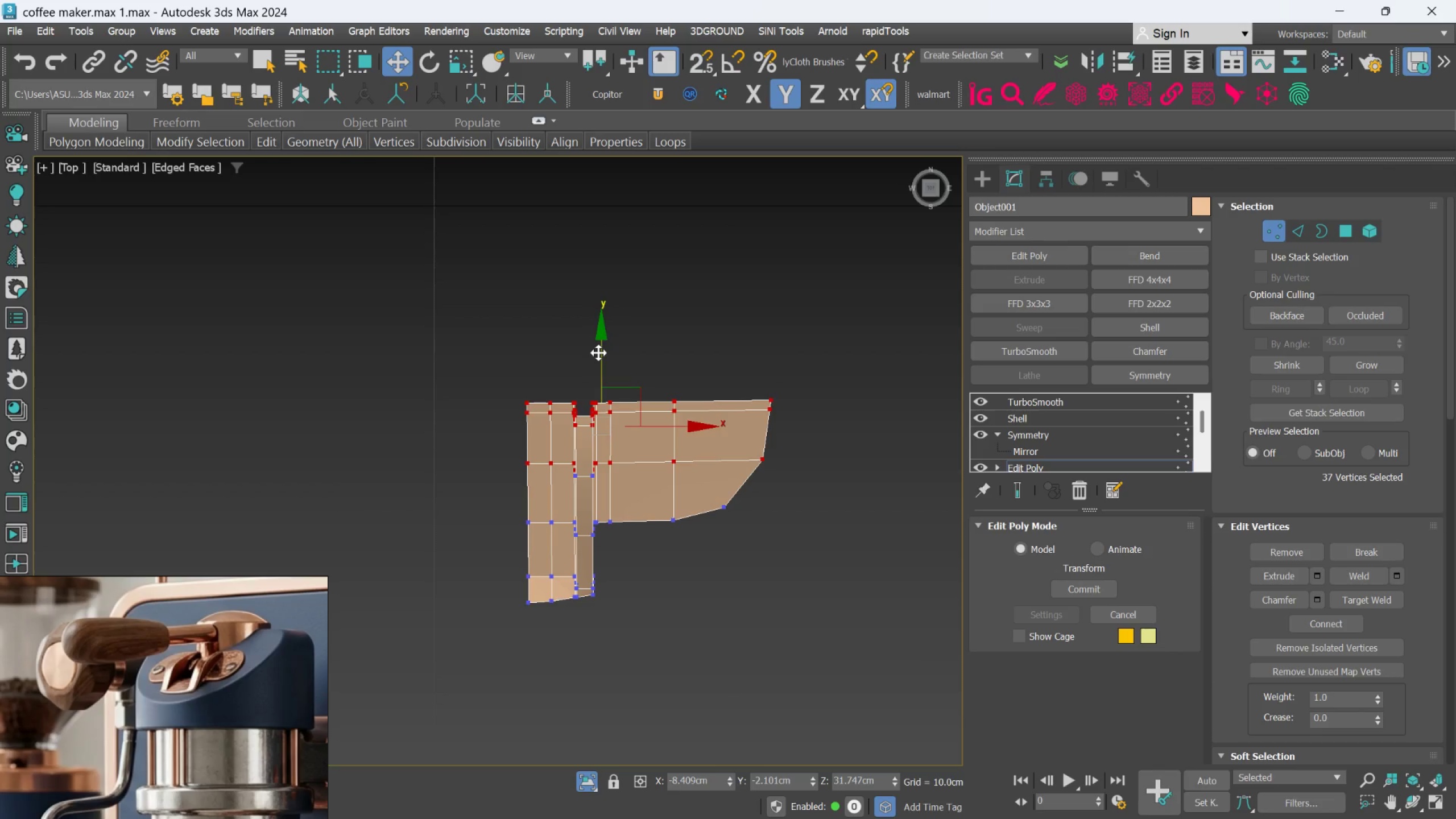 
left_click_drag(start_coordinate=[598, 353], to_coordinate=[598, 360])
 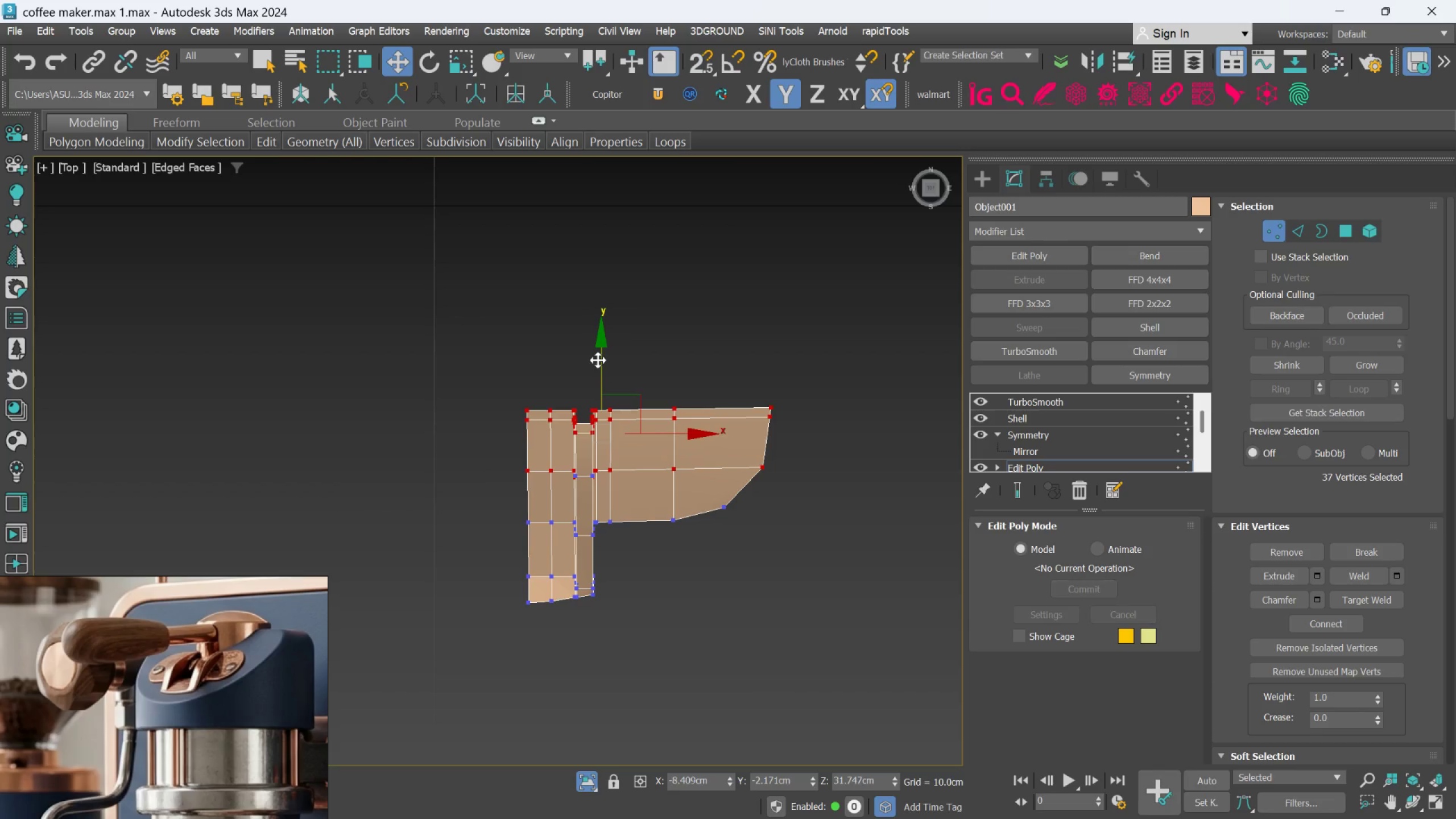 
key(Control+Z)
 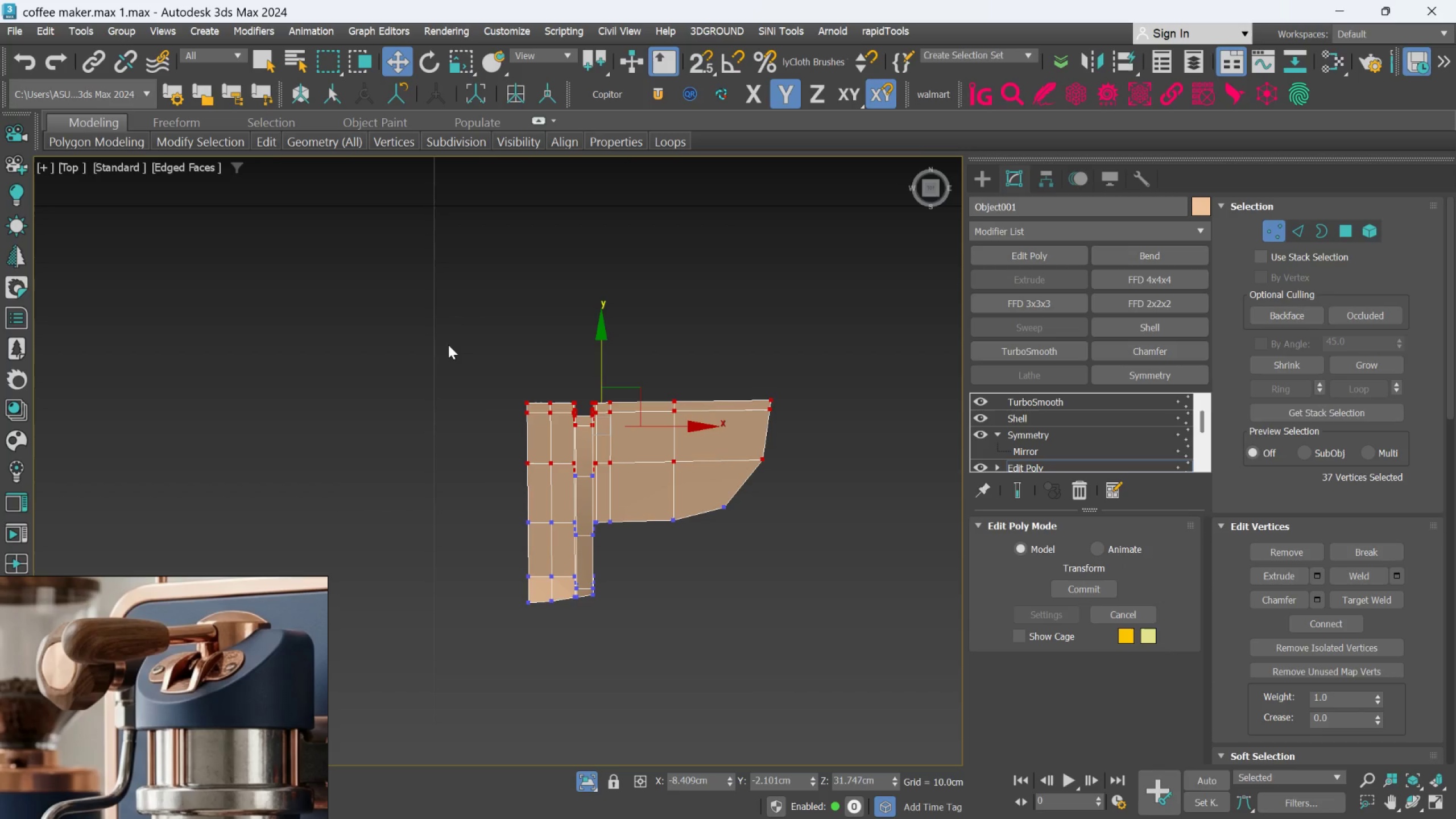 
left_click_drag(start_coordinate=[448, 345], to_coordinate=[785, 487])
 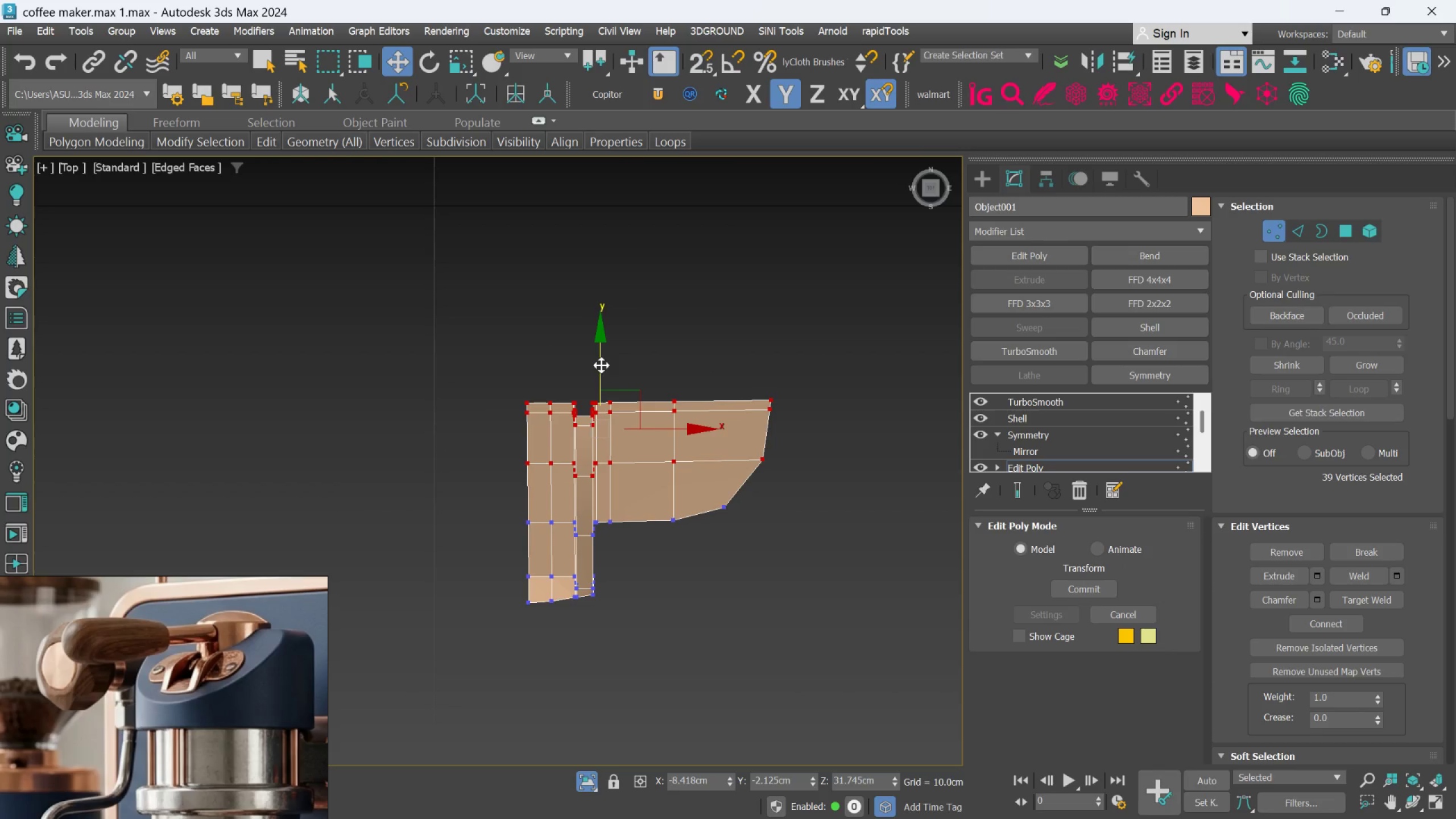 
left_click_drag(start_coordinate=[601, 365], to_coordinate=[601, 383])
 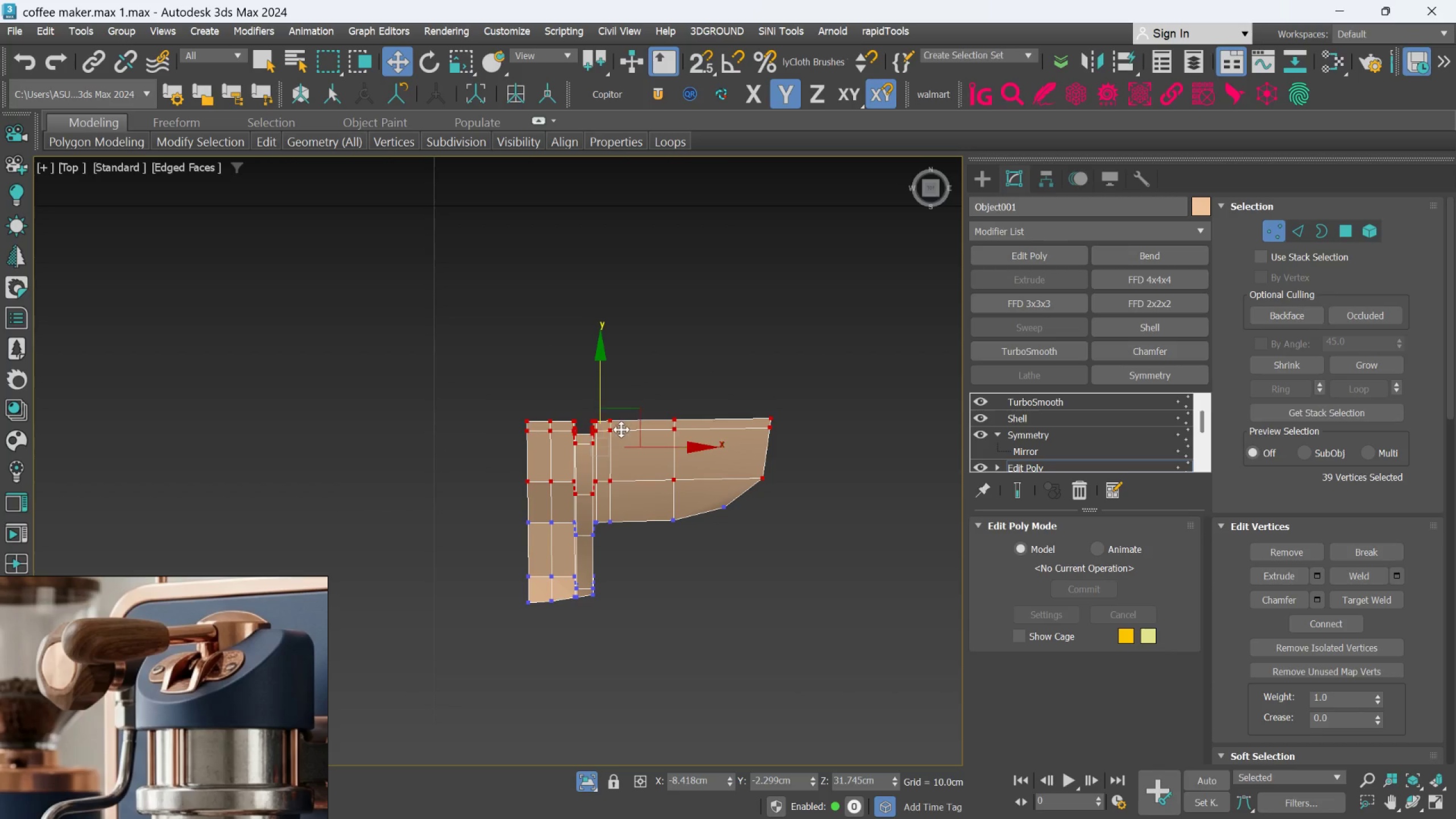 
hold_key(key=AltLeft, duration=1.5)
 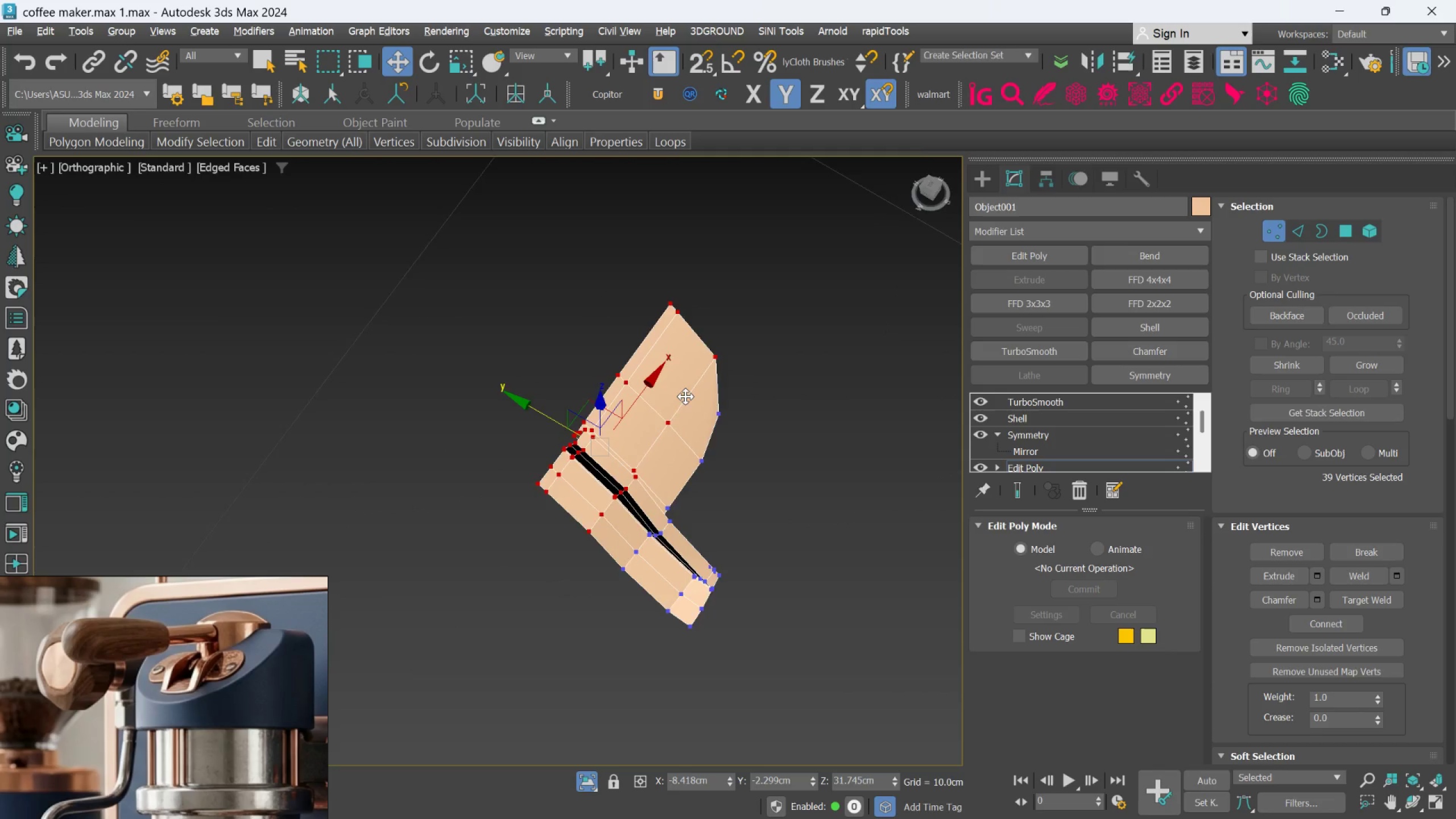 
hold_key(key=AltLeft, duration=1.11)
 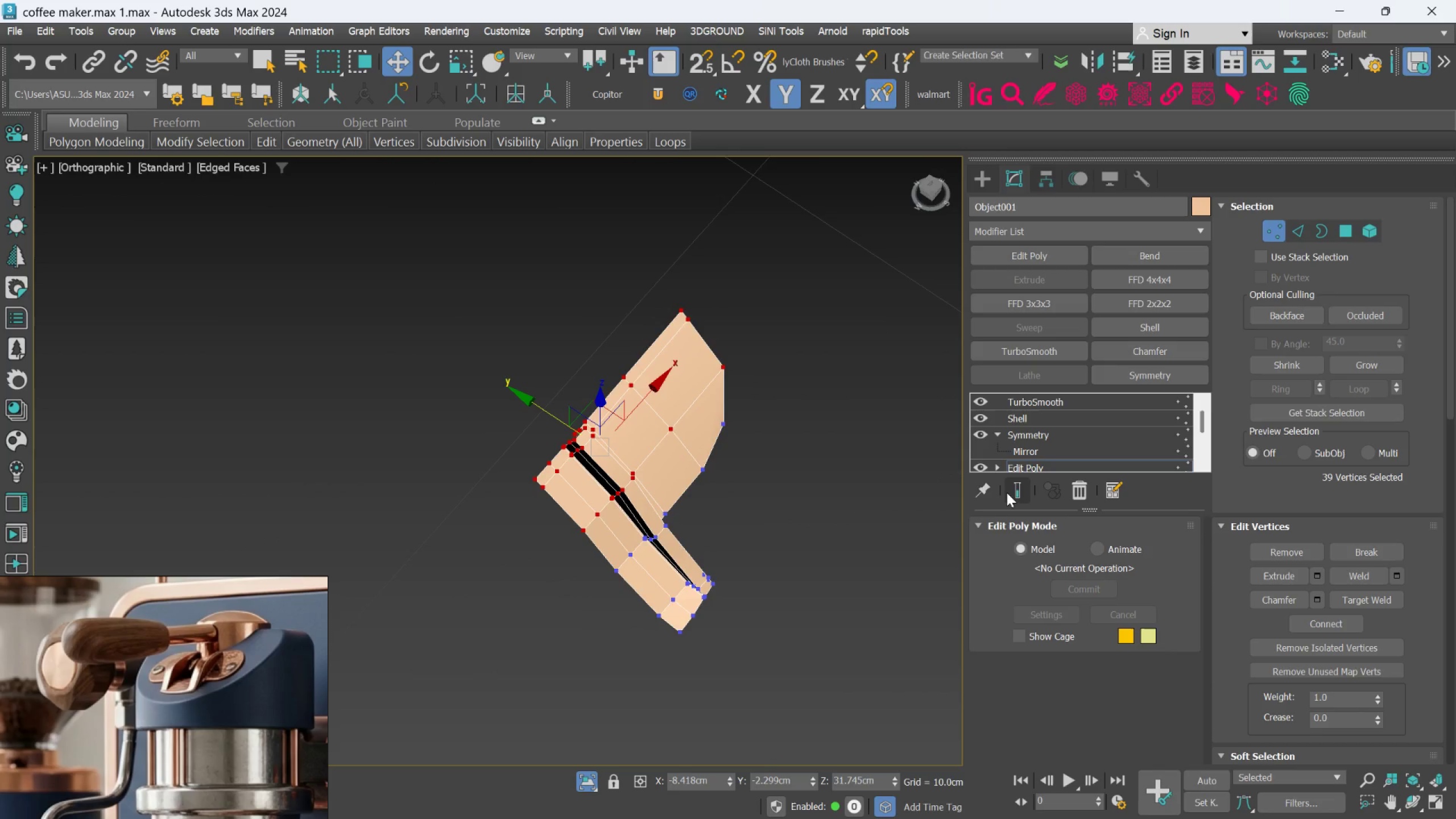 
left_click([1011, 491])
 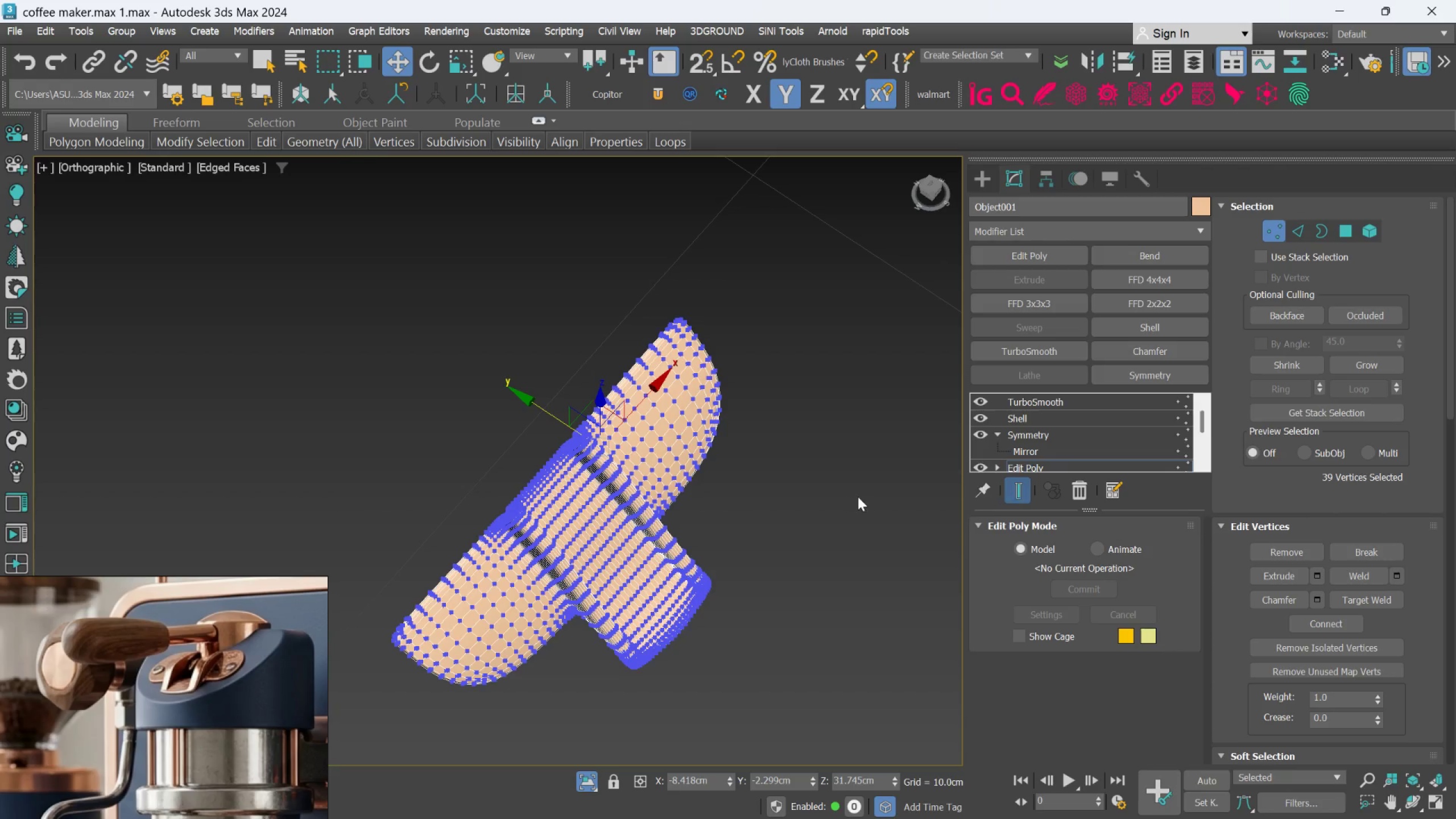 
hold_key(key=AltLeft, duration=1.5)
 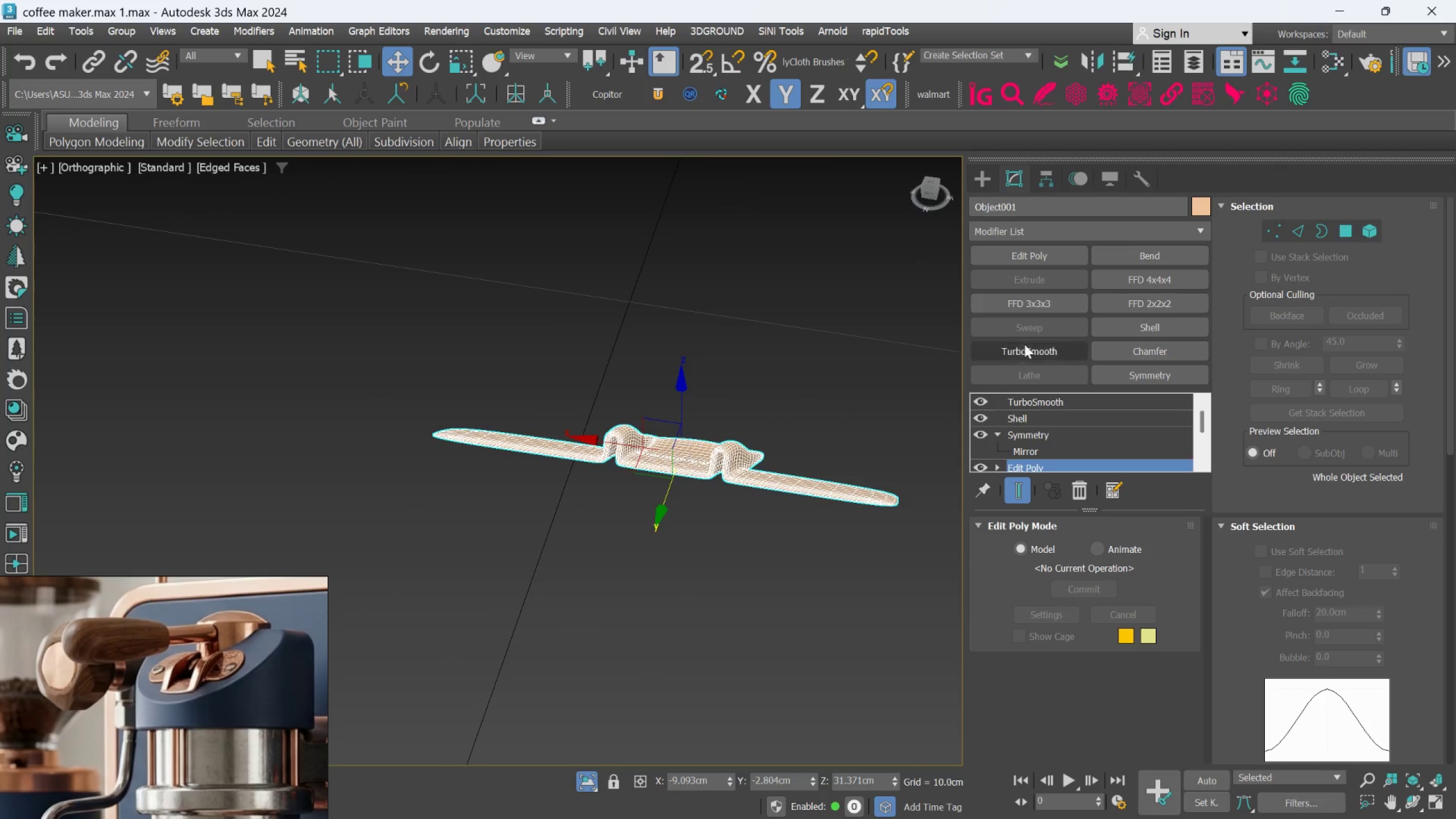 
key(F4)
 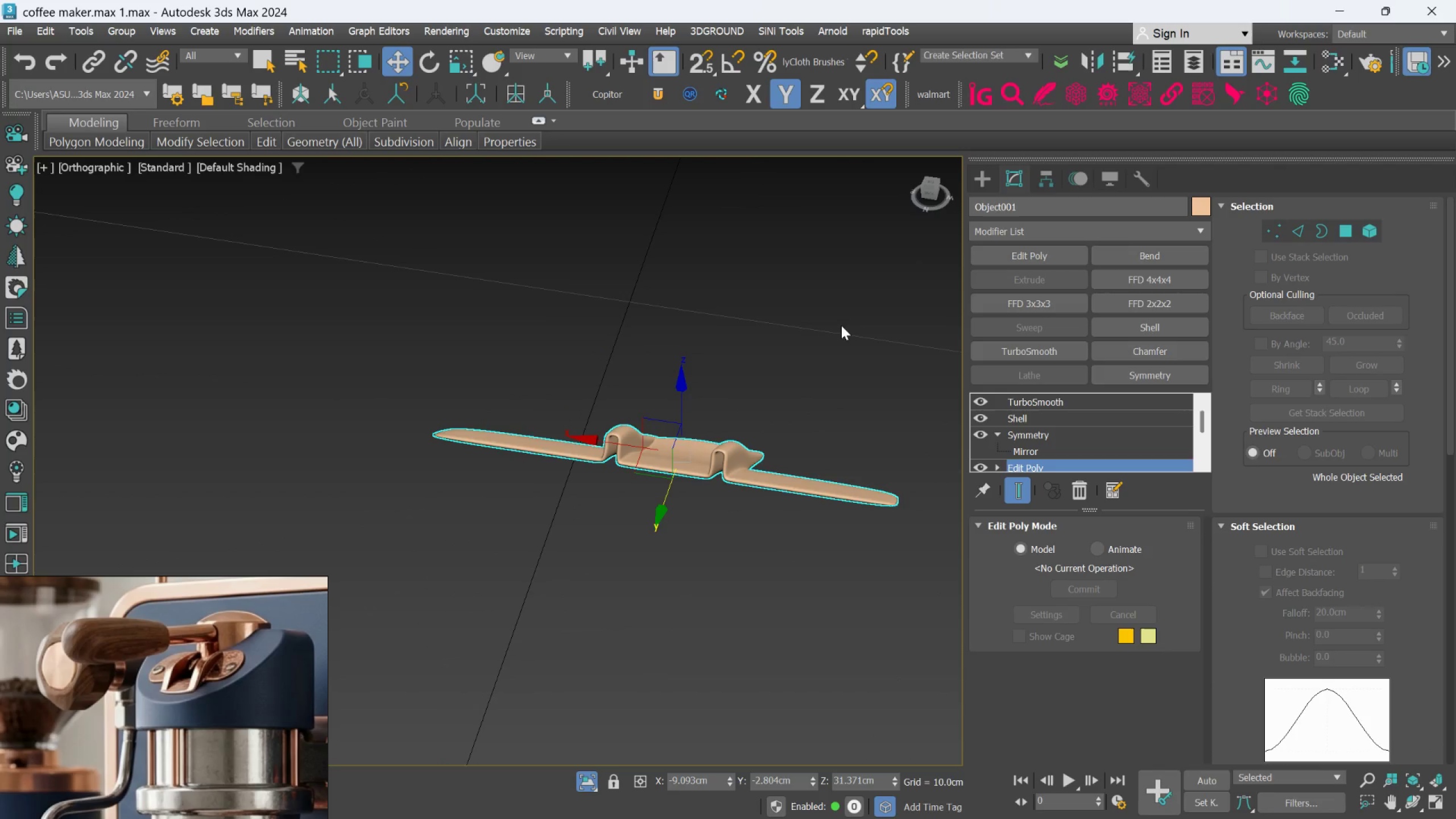 
hold_key(key=AltLeft, duration=0.59)
 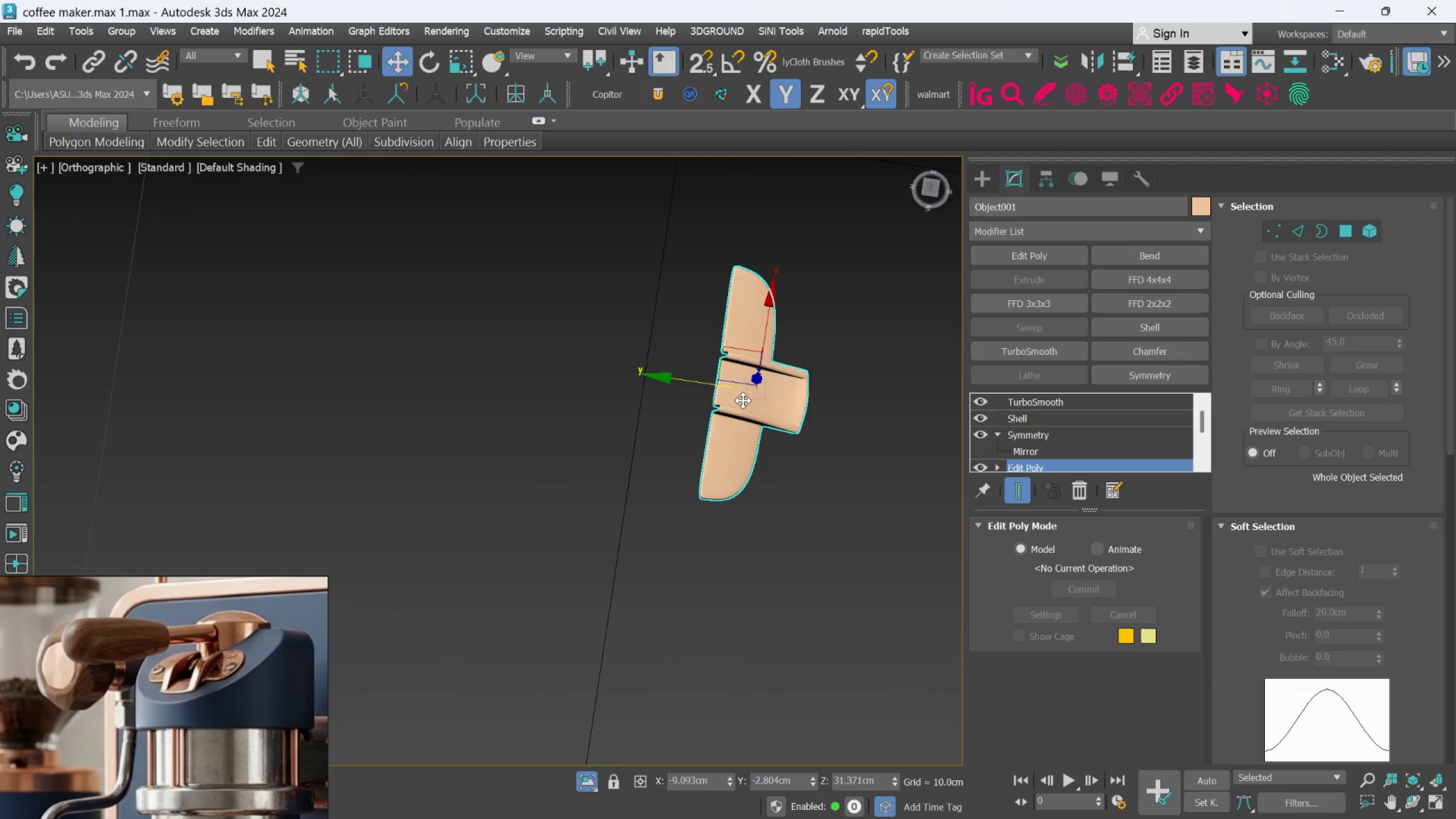 
scroll: coordinate [837, 342], scroll_direction: down, amount: 2.0
 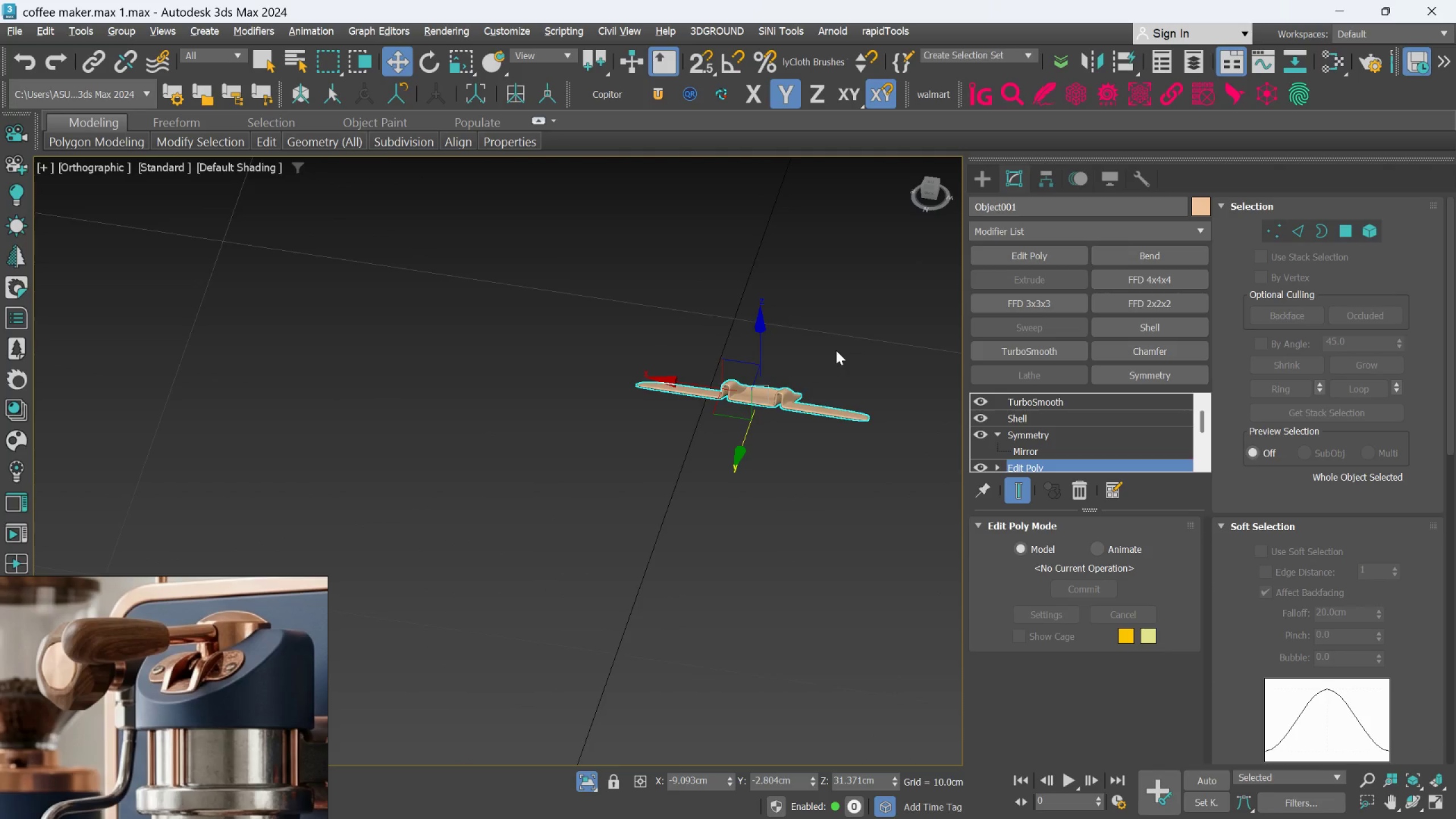 
hold_key(key=AltLeft, duration=0.73)
 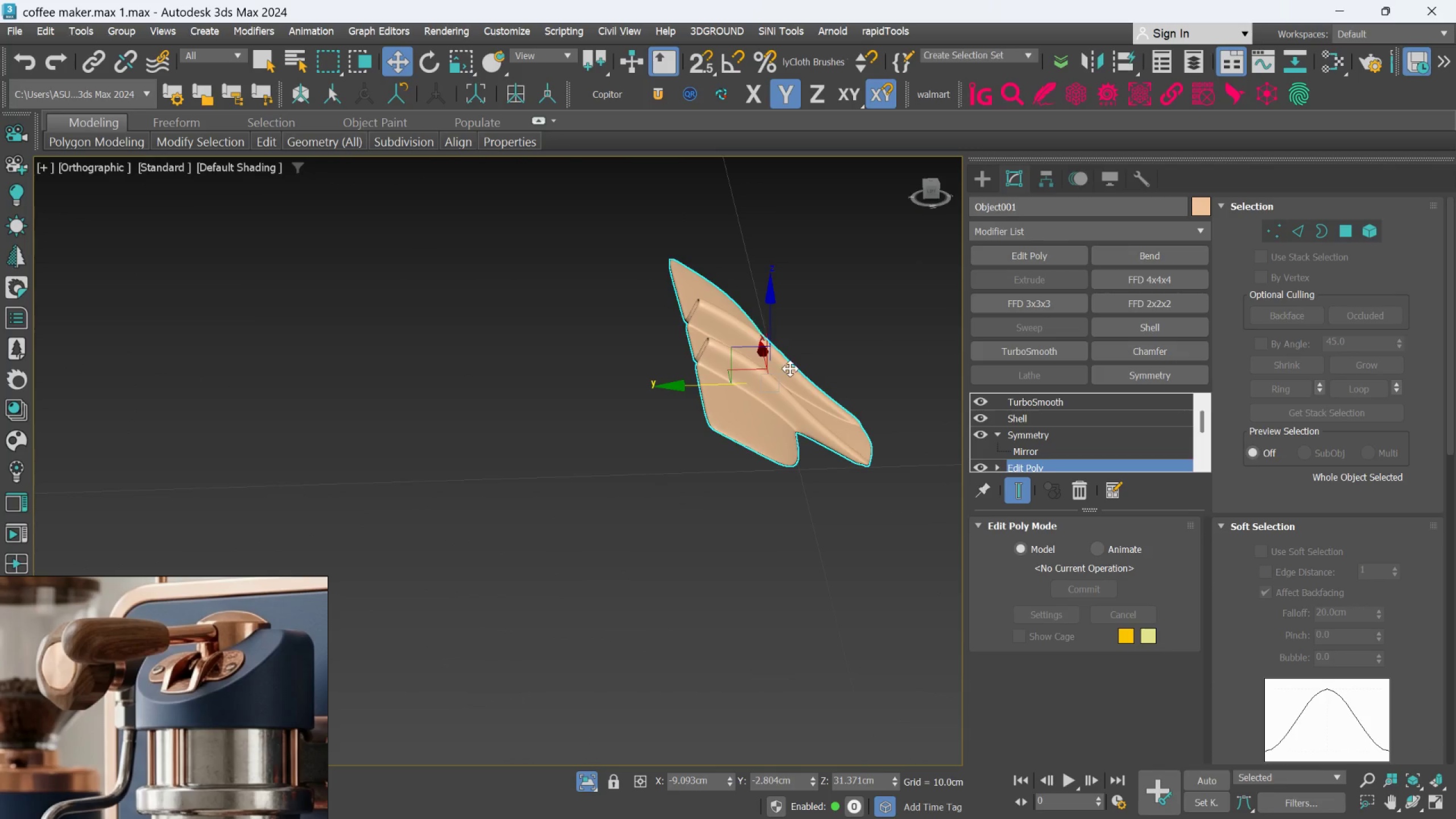 
scroll: coordinate [743, 400], scroll_direction: up, amount: 2.0
 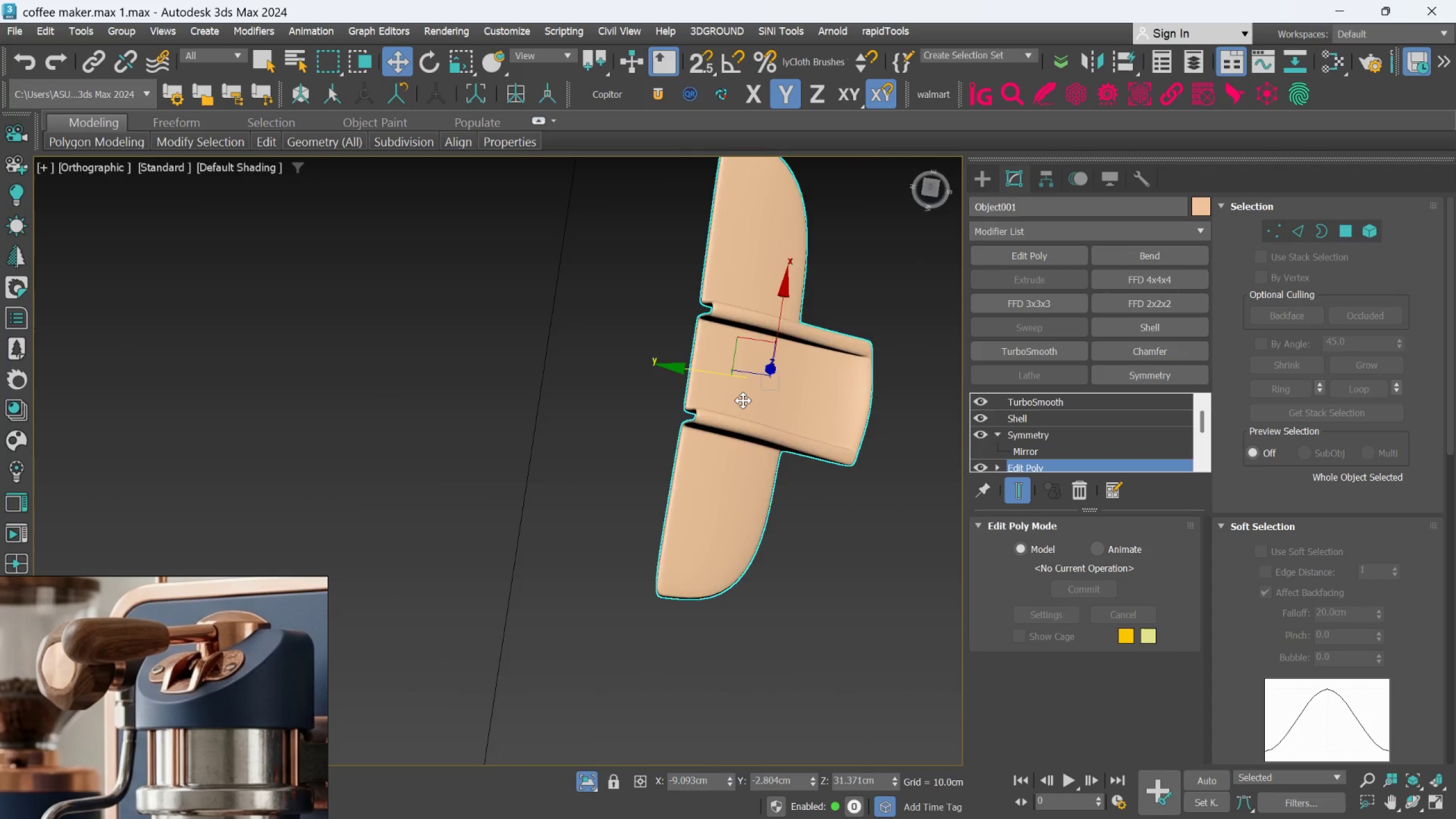 
hold_key(key=AltLeft, duration=1.11)
 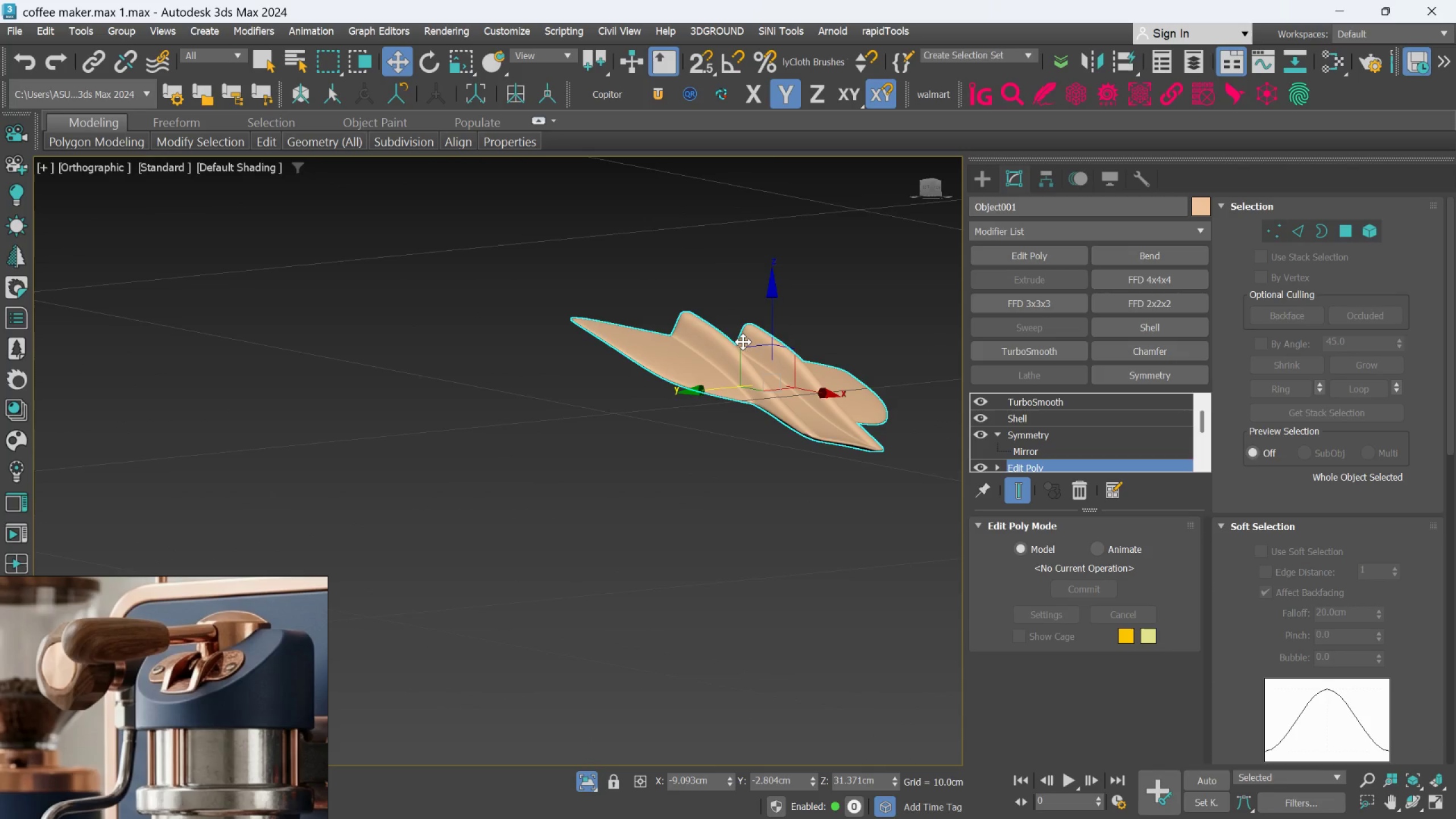 
hold_key(key=AltLeft, duration=0.62)
 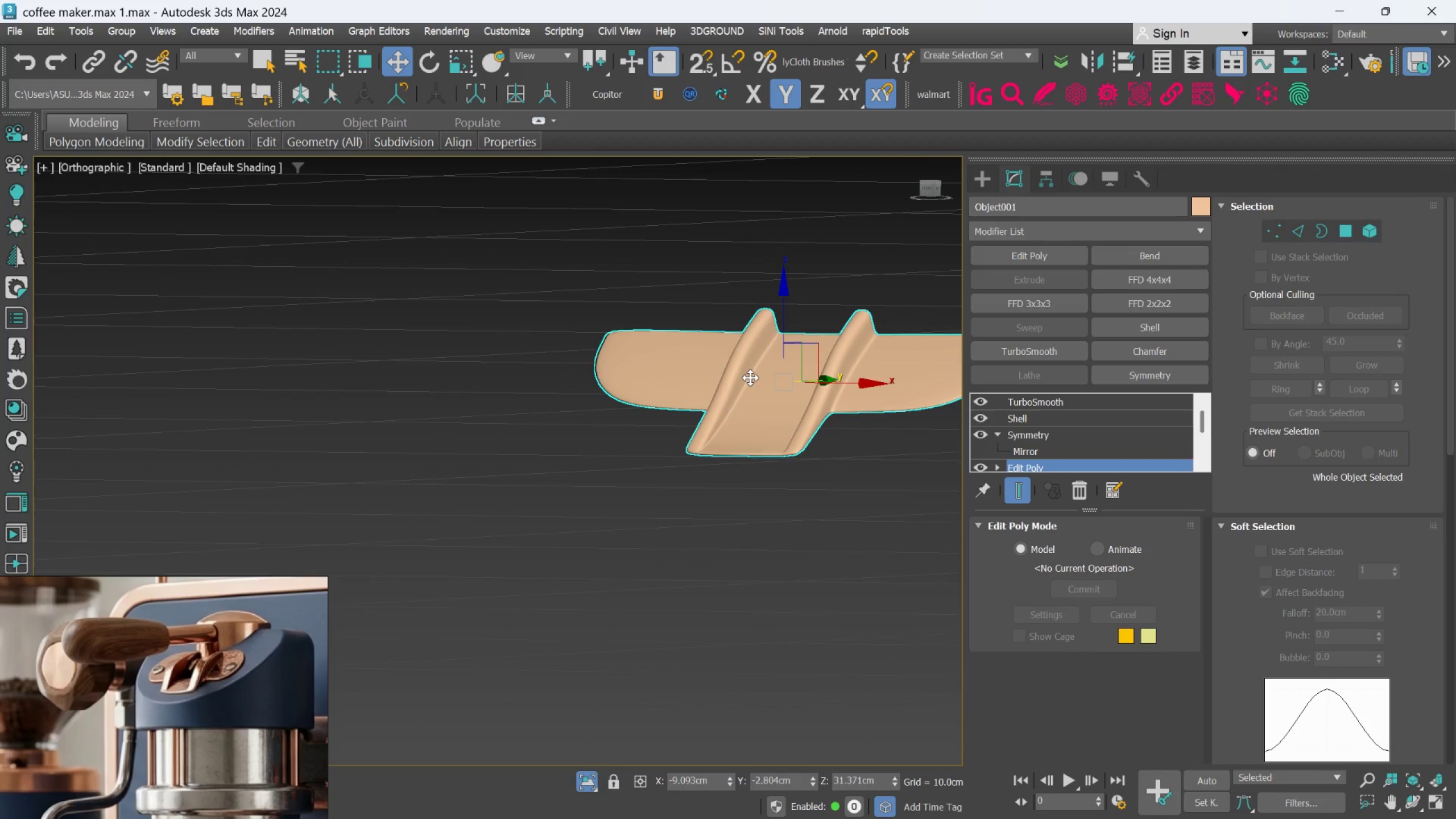 
hold_key(key=AltLeft, duration=0.48)
 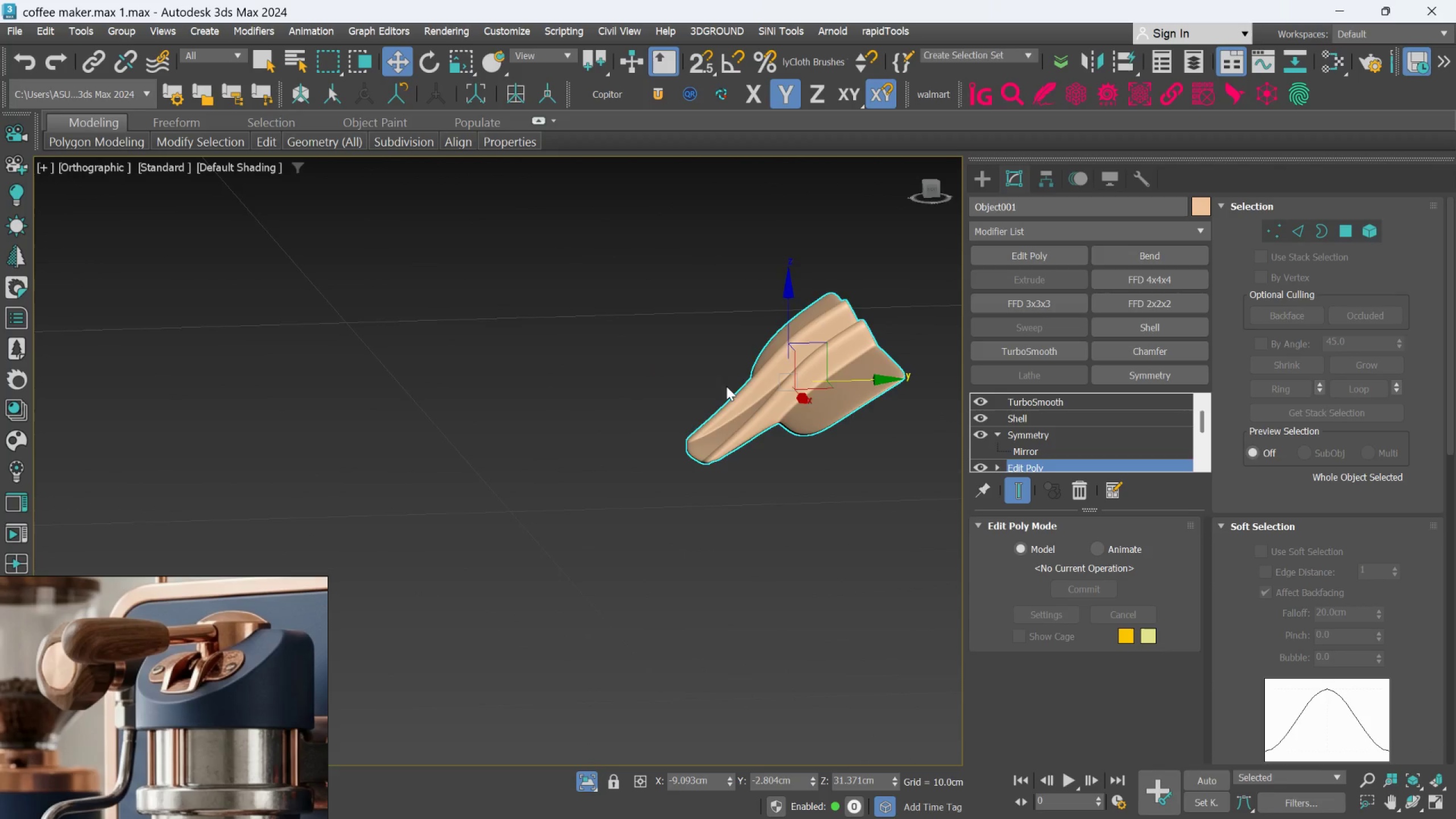 
hold_key(key=AltLeft, duration=0.48)
 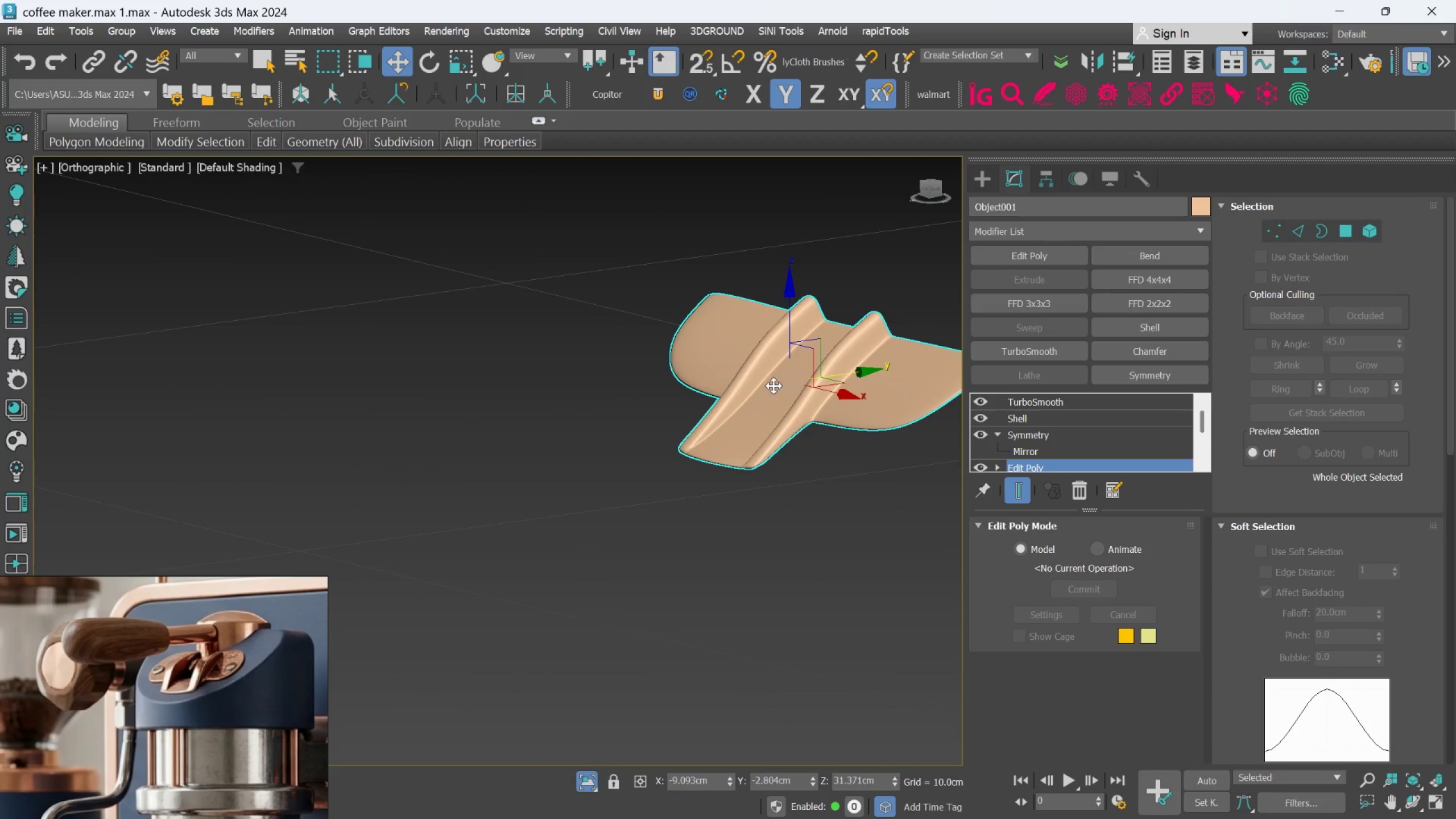 
hold_key(key=AltLeft, duration=0.8)
 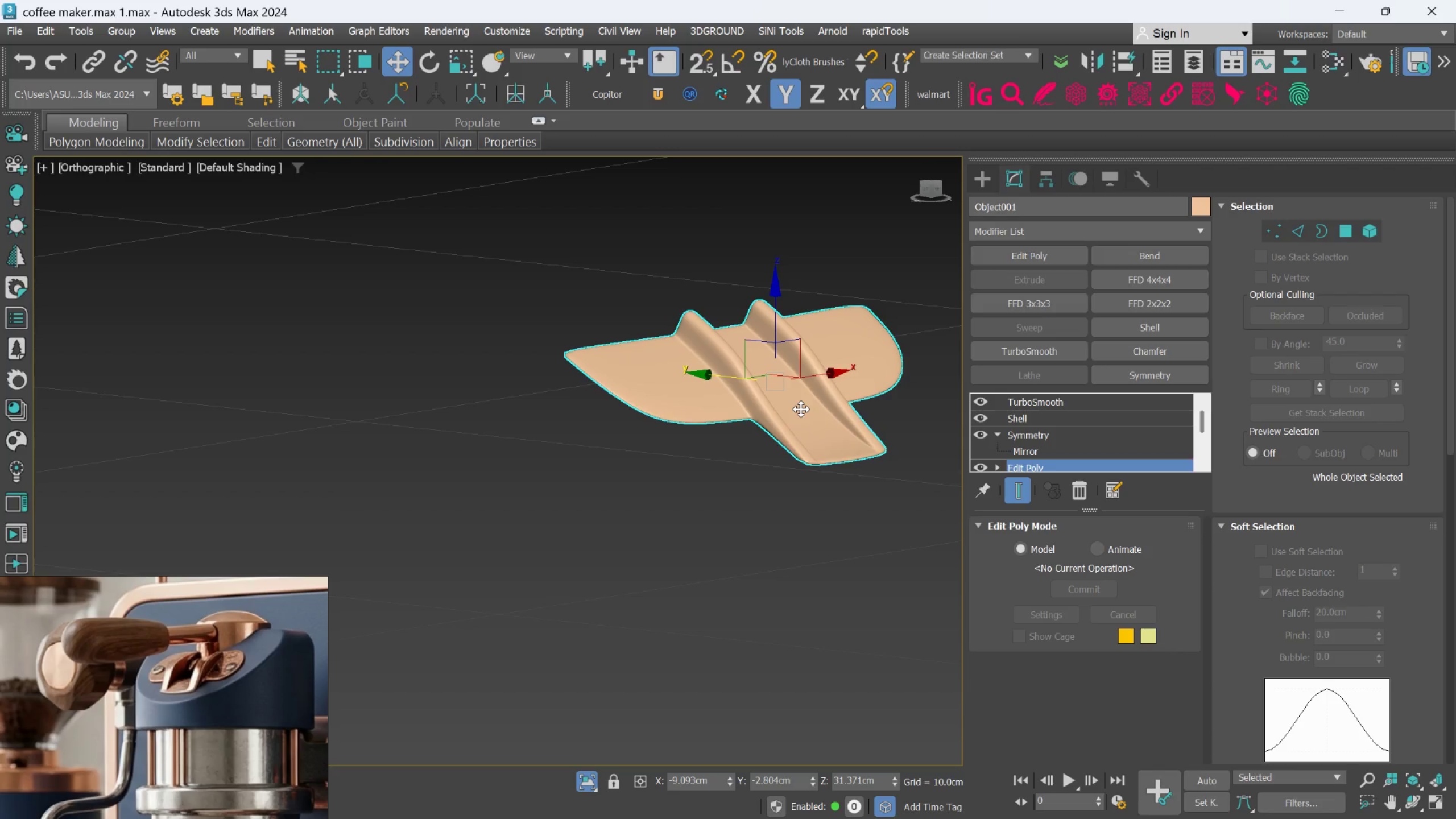 
hold_key(key=AltLeft, duration=1.5)
 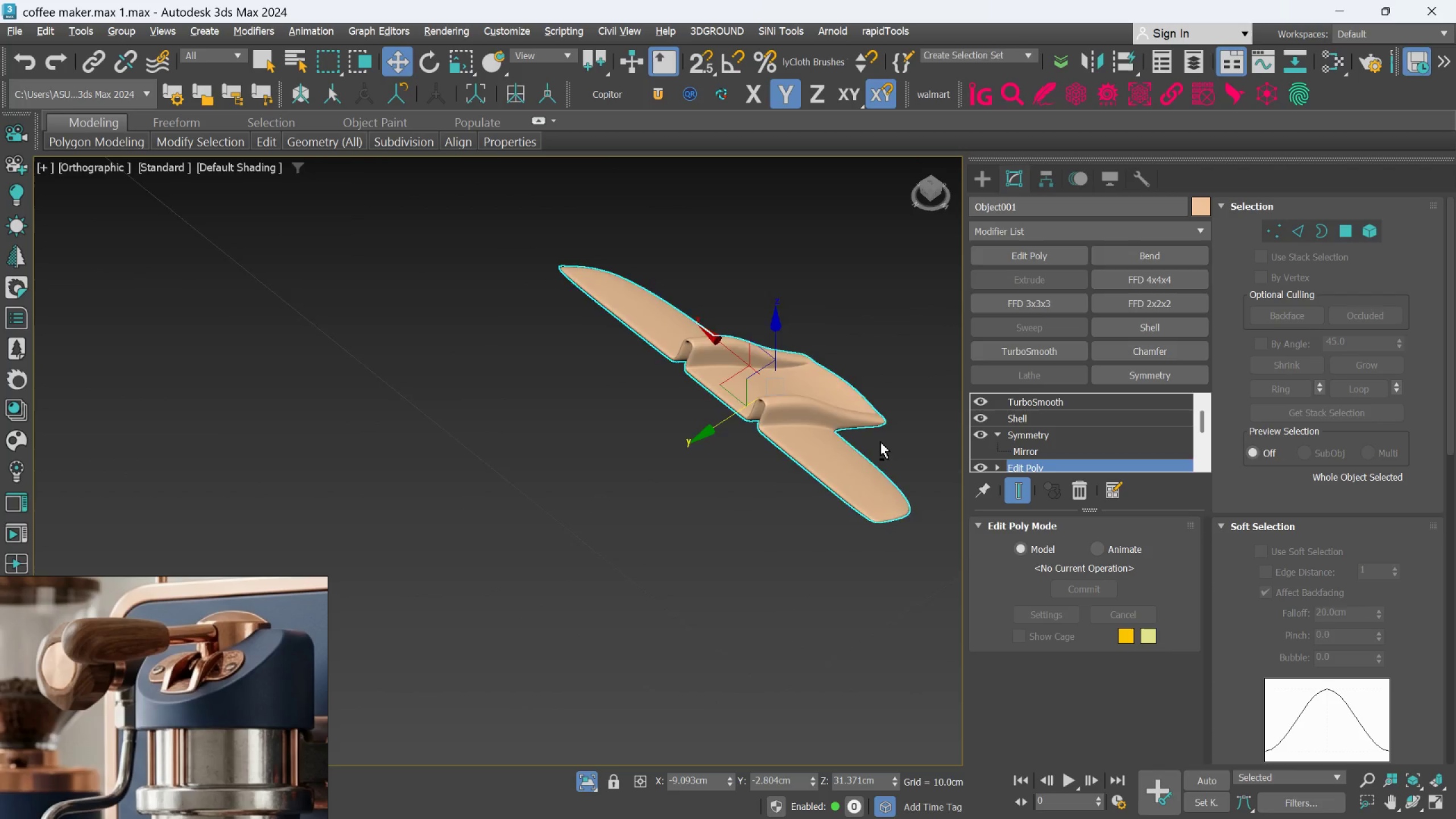 
key(Alt+AltLeft)
 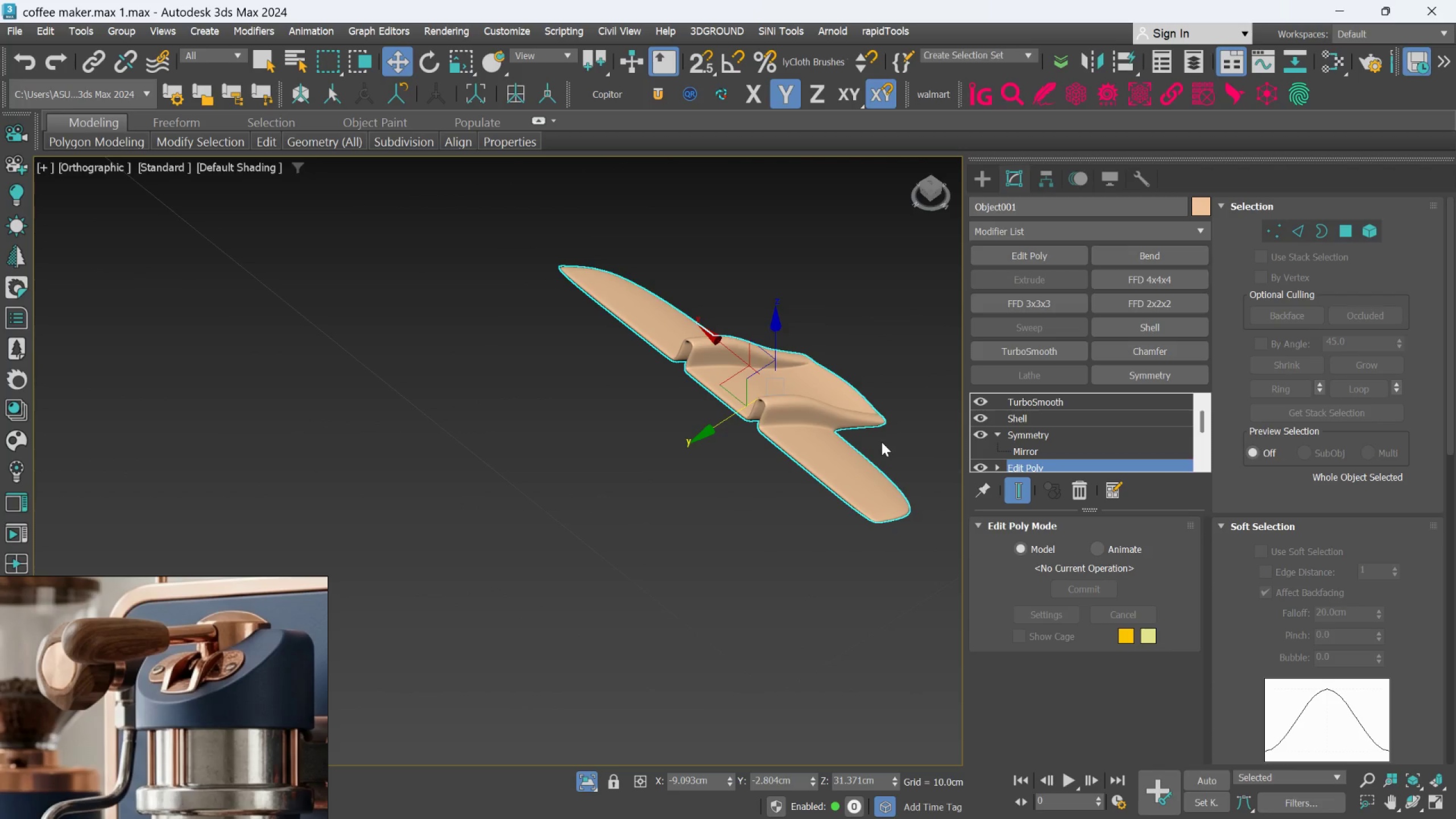 
hold_key(key=AltLeft, duration=0.77)
 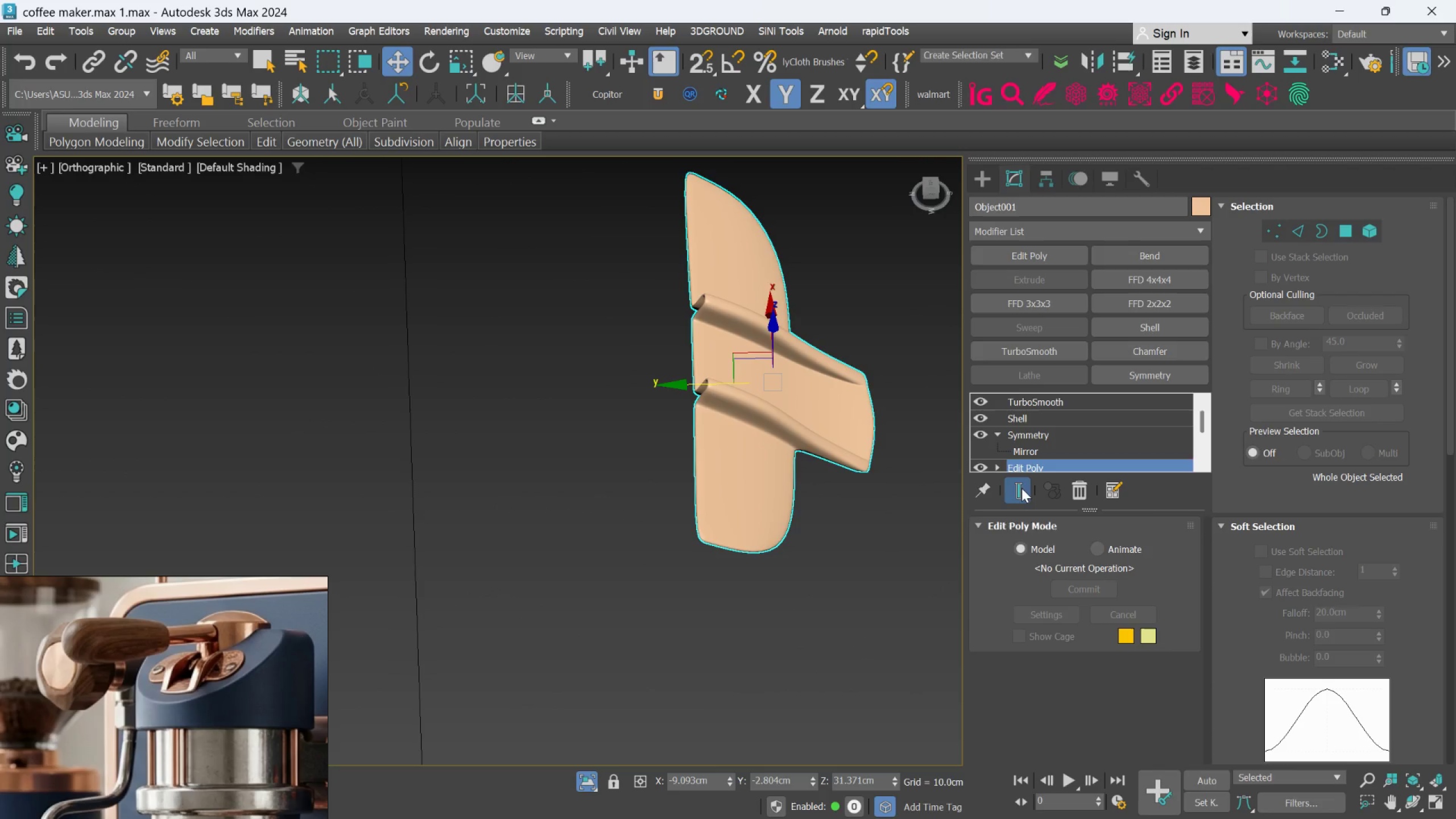 
hold_key(key=AltLeft, duration=12.44)
left_click([1010, 255])
 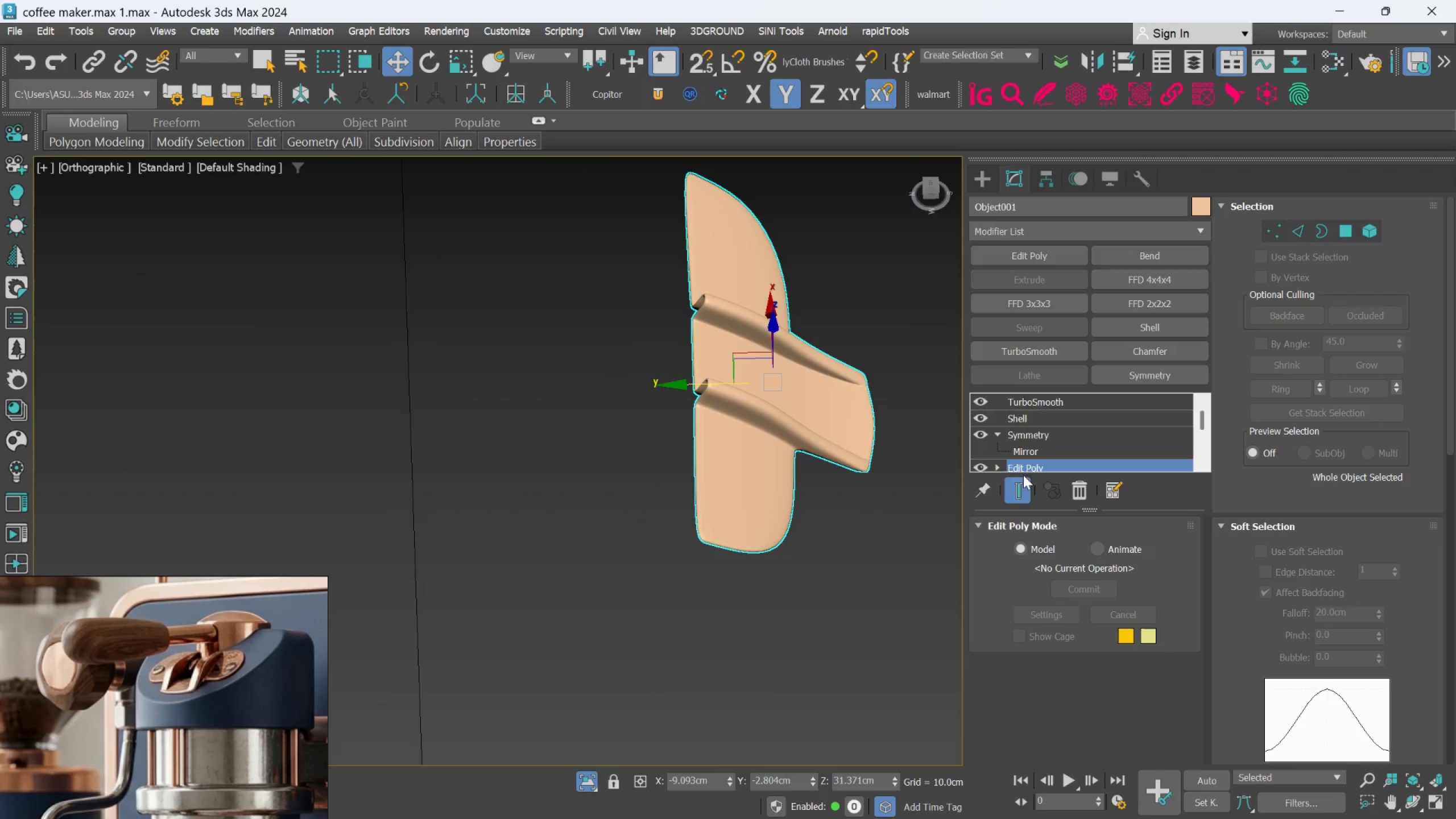 
left_click([1021, 489])
 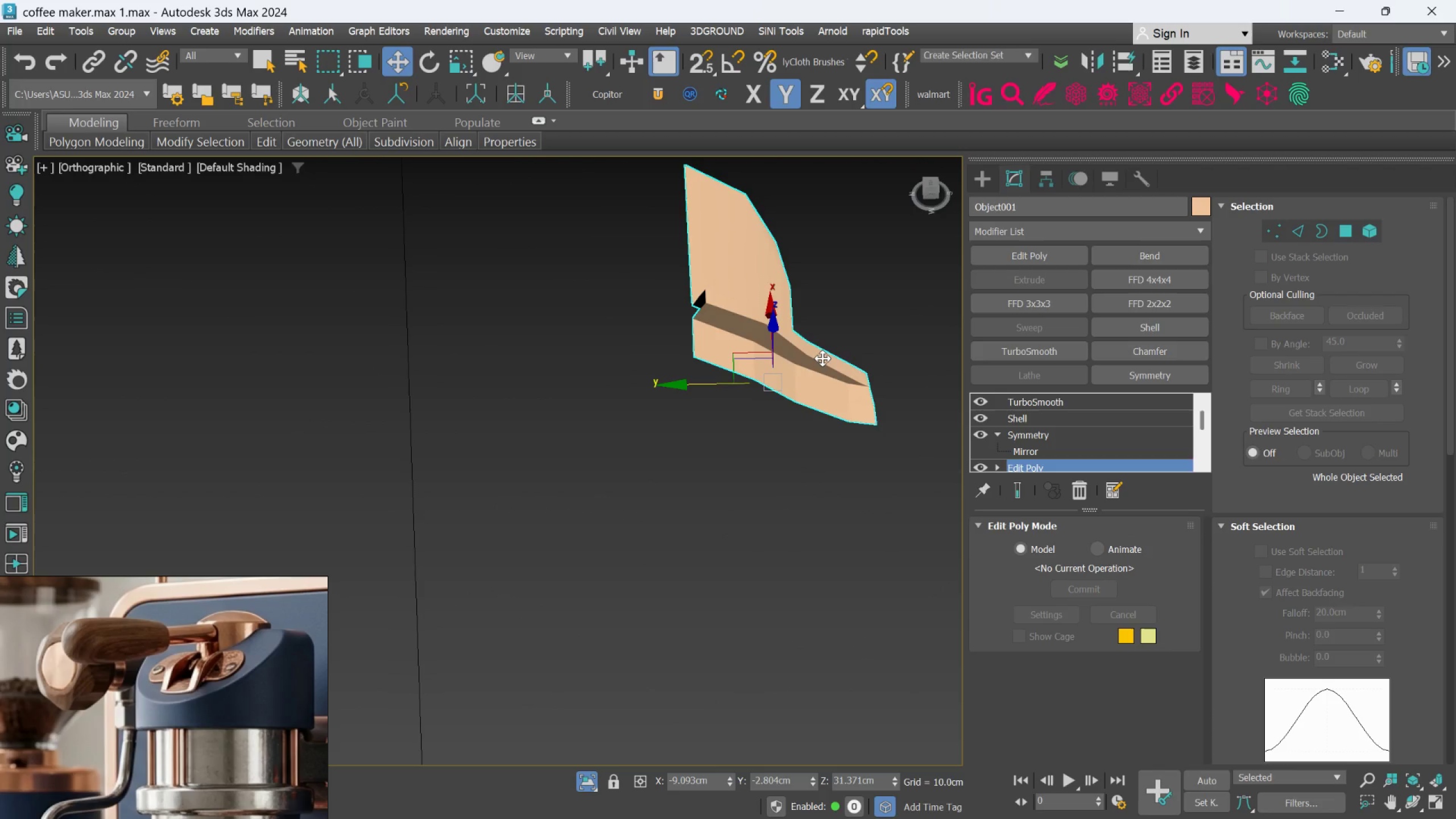 
key(F4)
 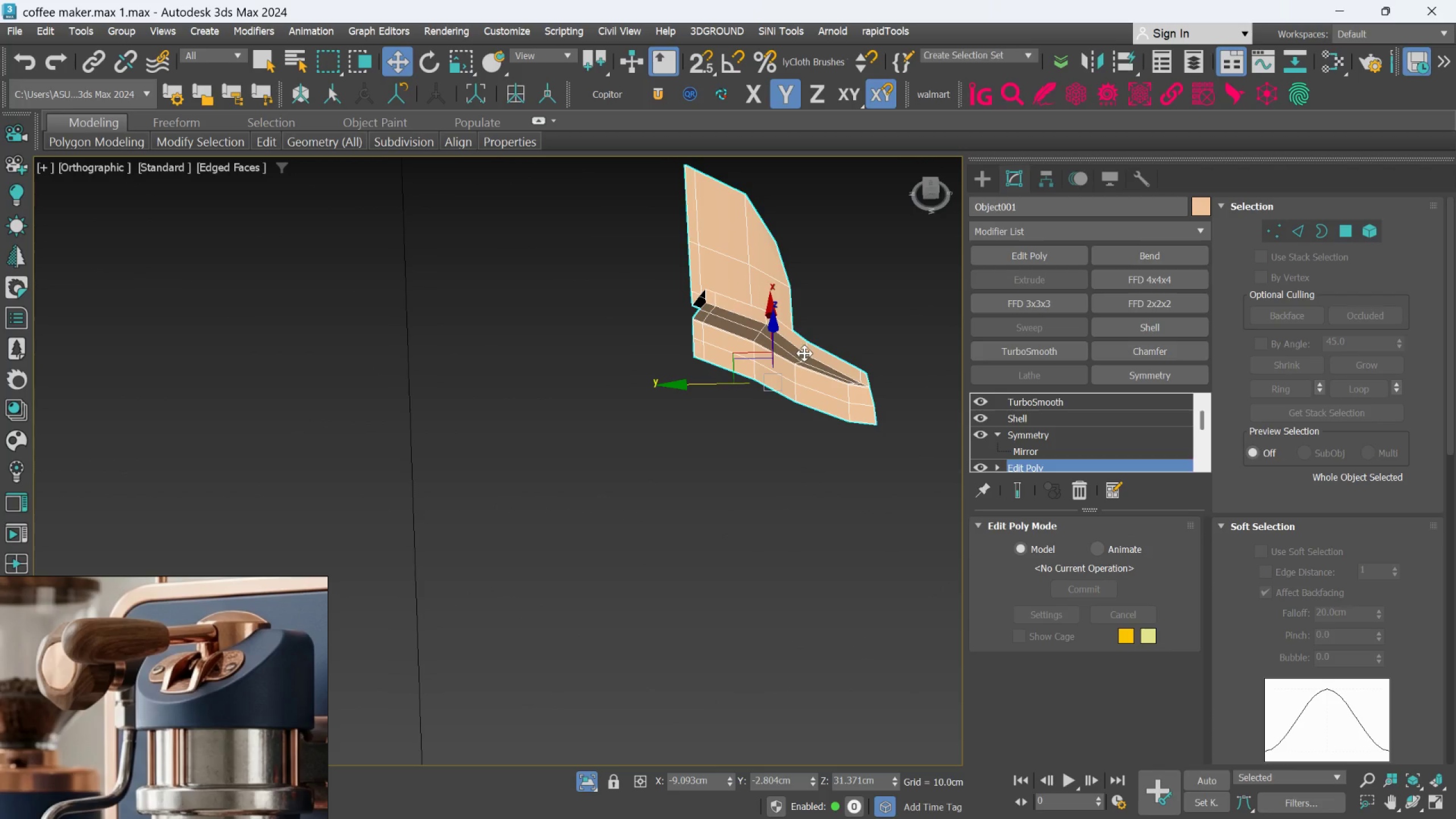 
scroll: coordinate [803, 354], scroll_direction: up, amount: 2.0
 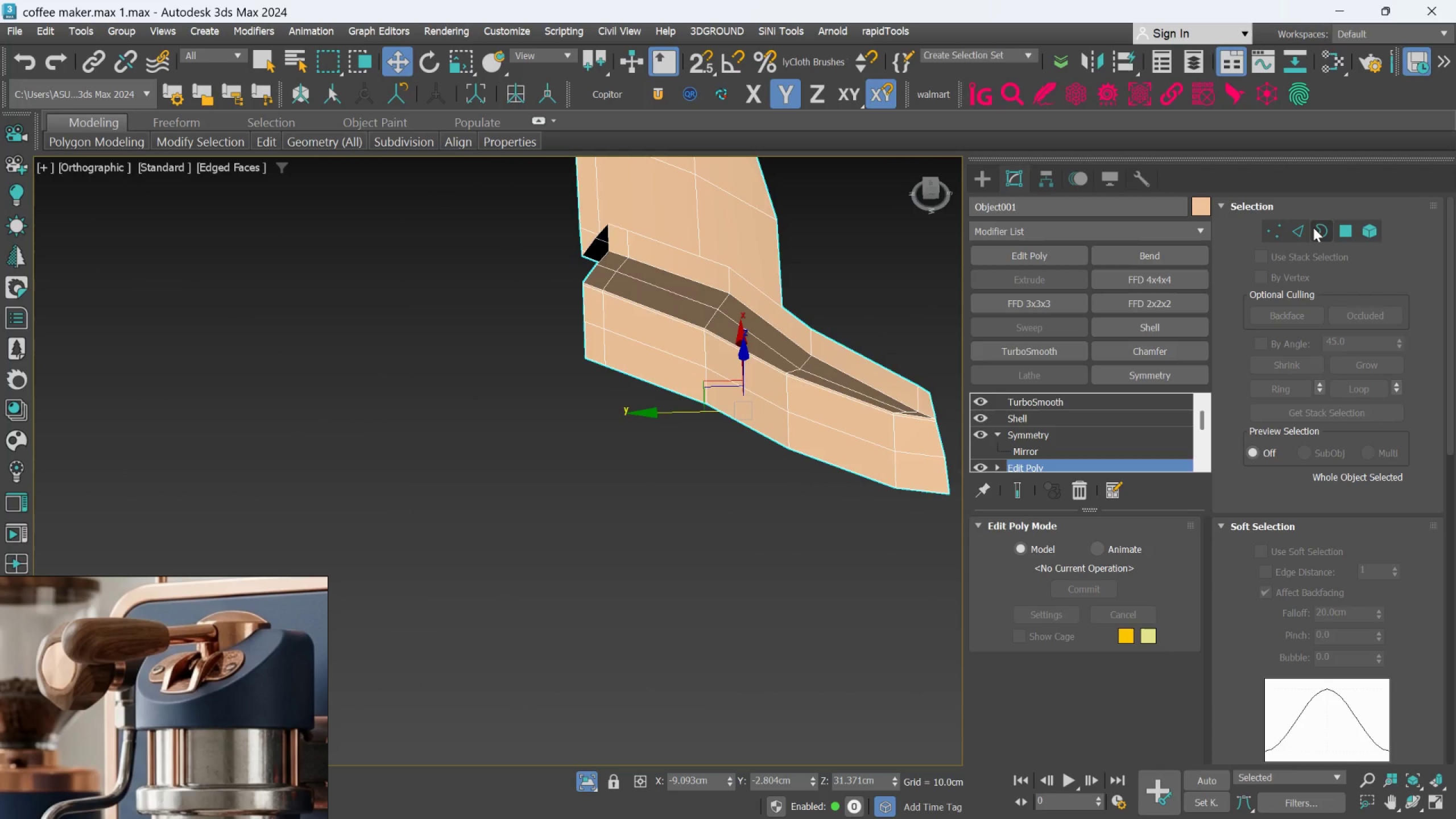 
left_click([1298, 228])
 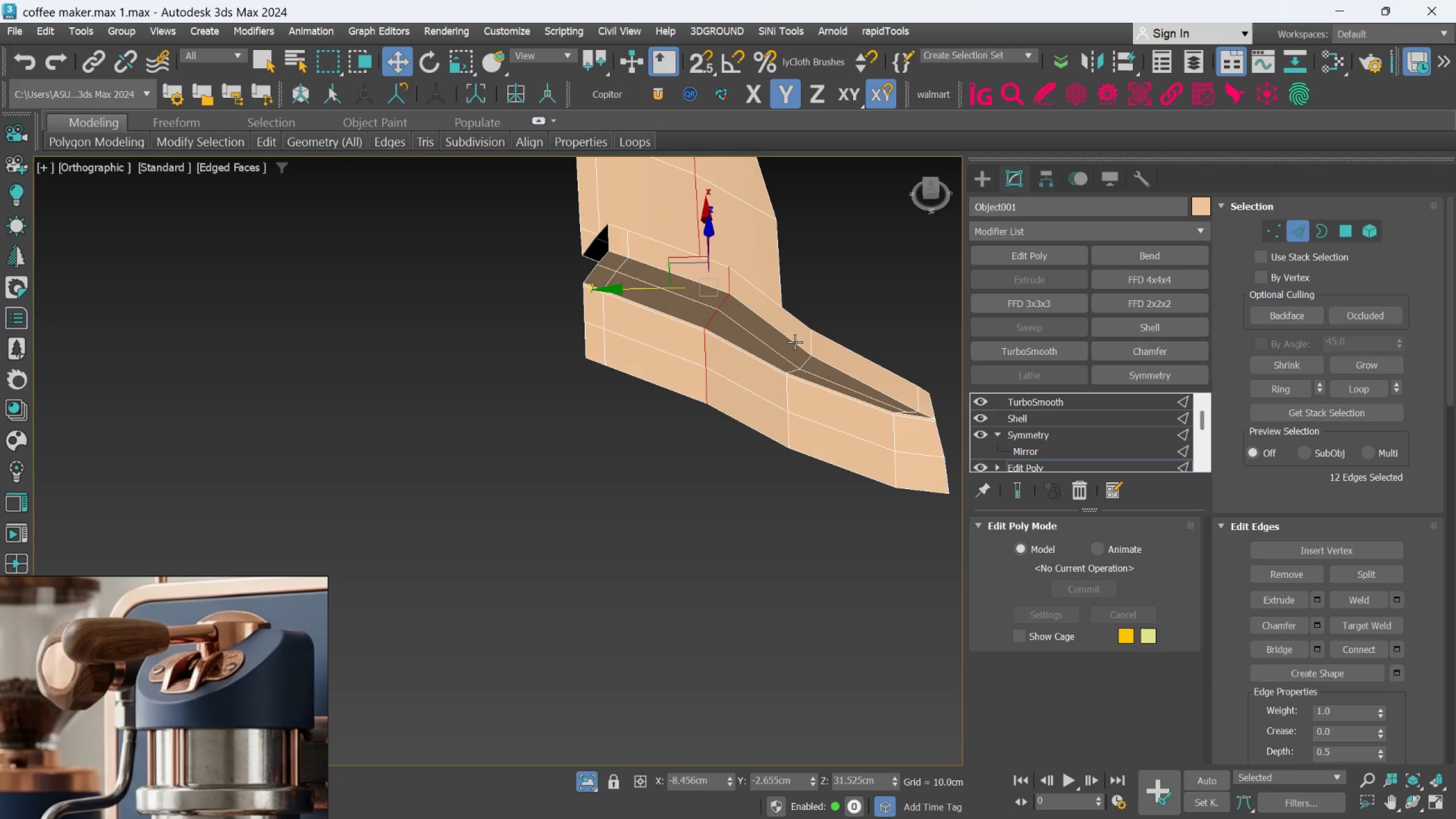 
double_click([795, 342])
 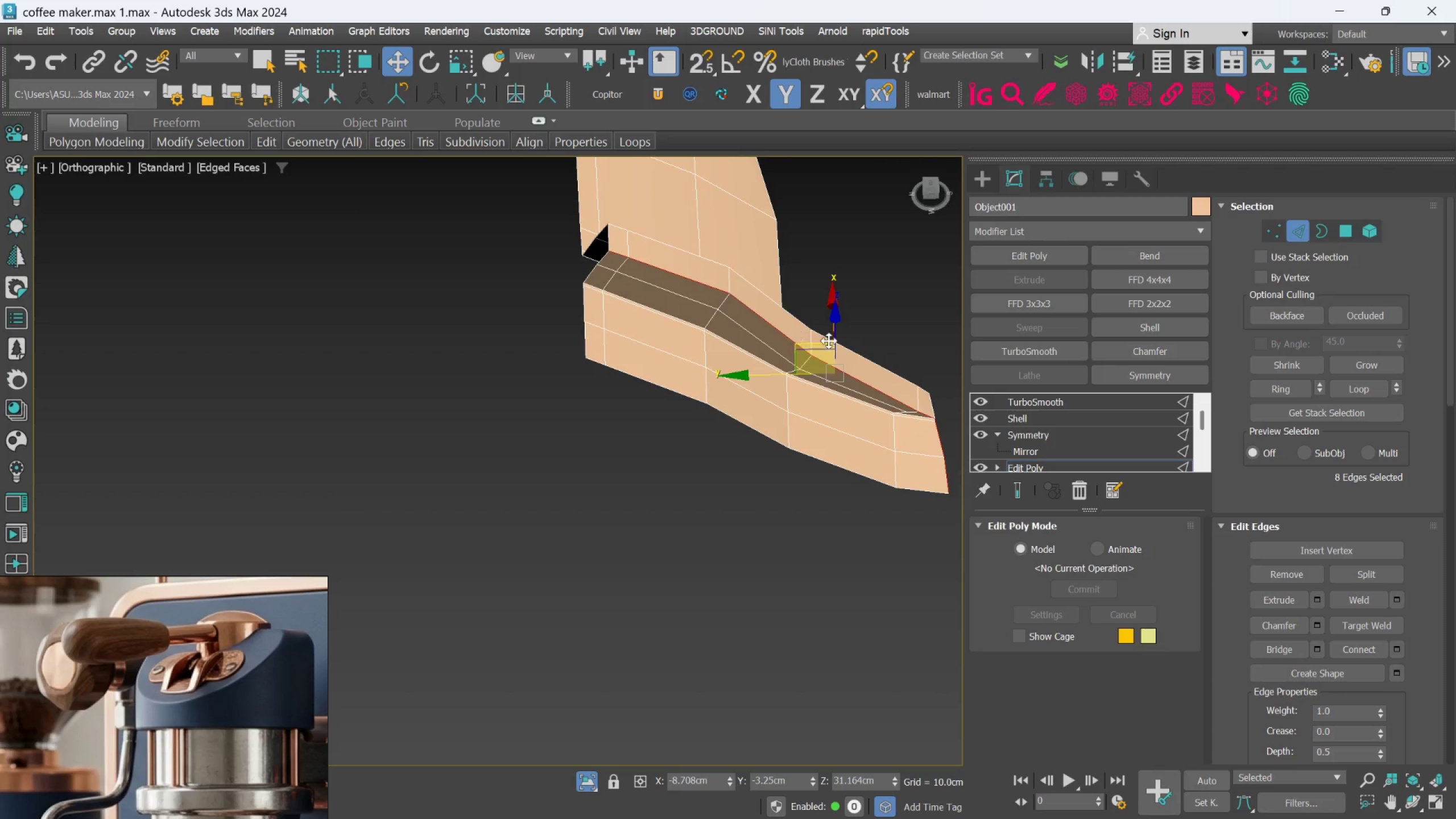 
left_click([933, 336])
 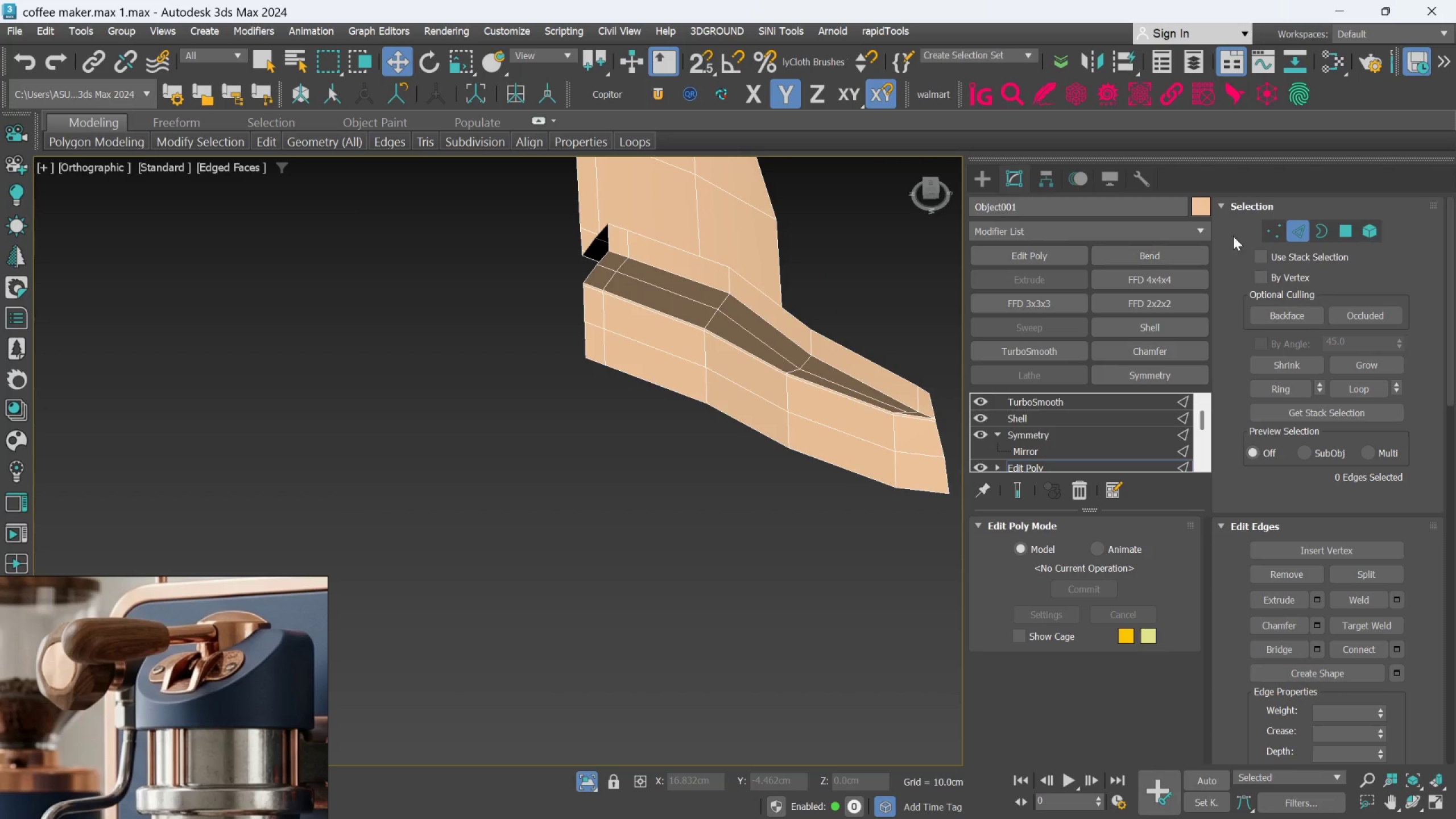 
left_click([1272, 230])
 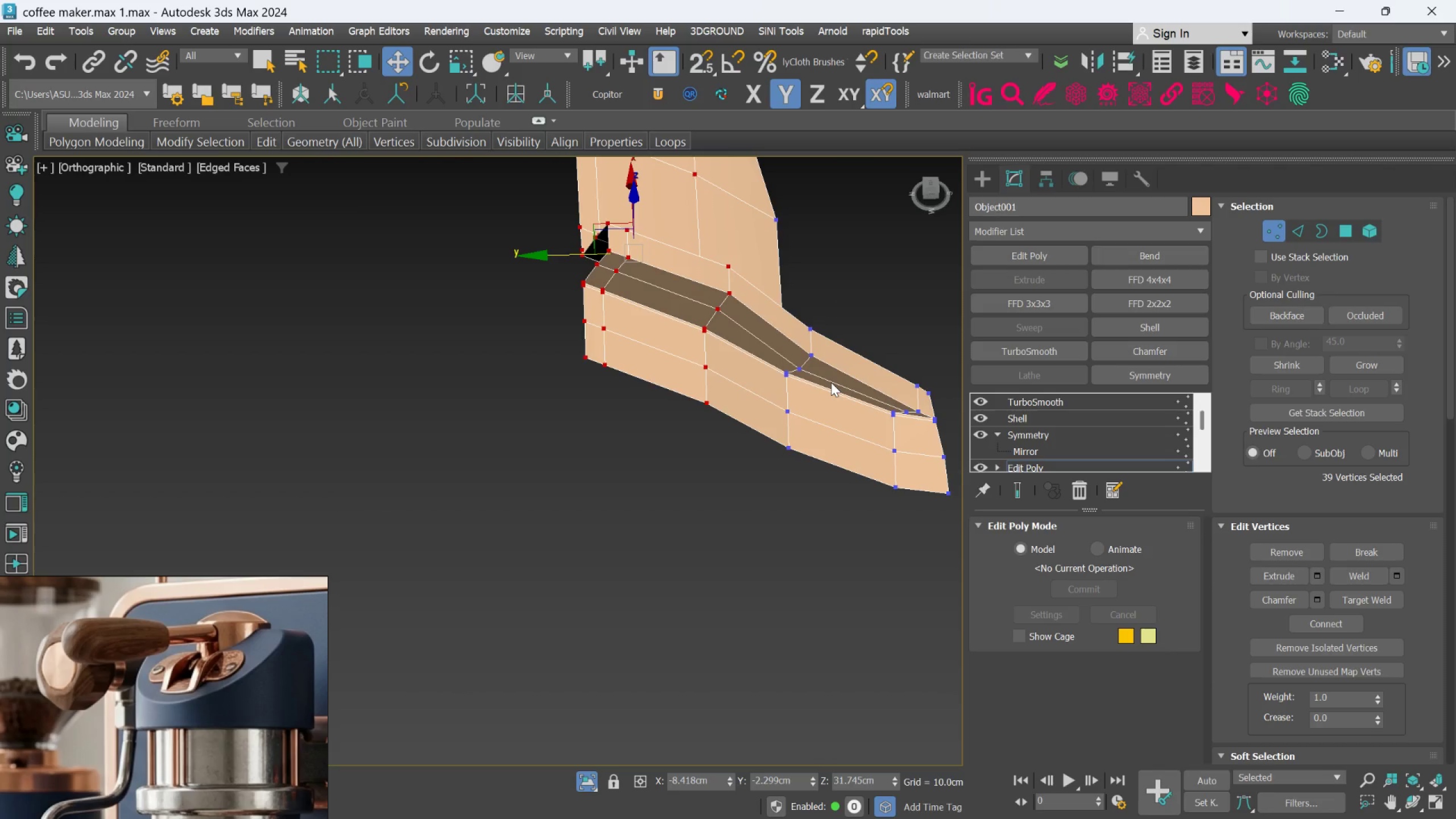 
hold_key(key=AltLeft, duration=0.91)
 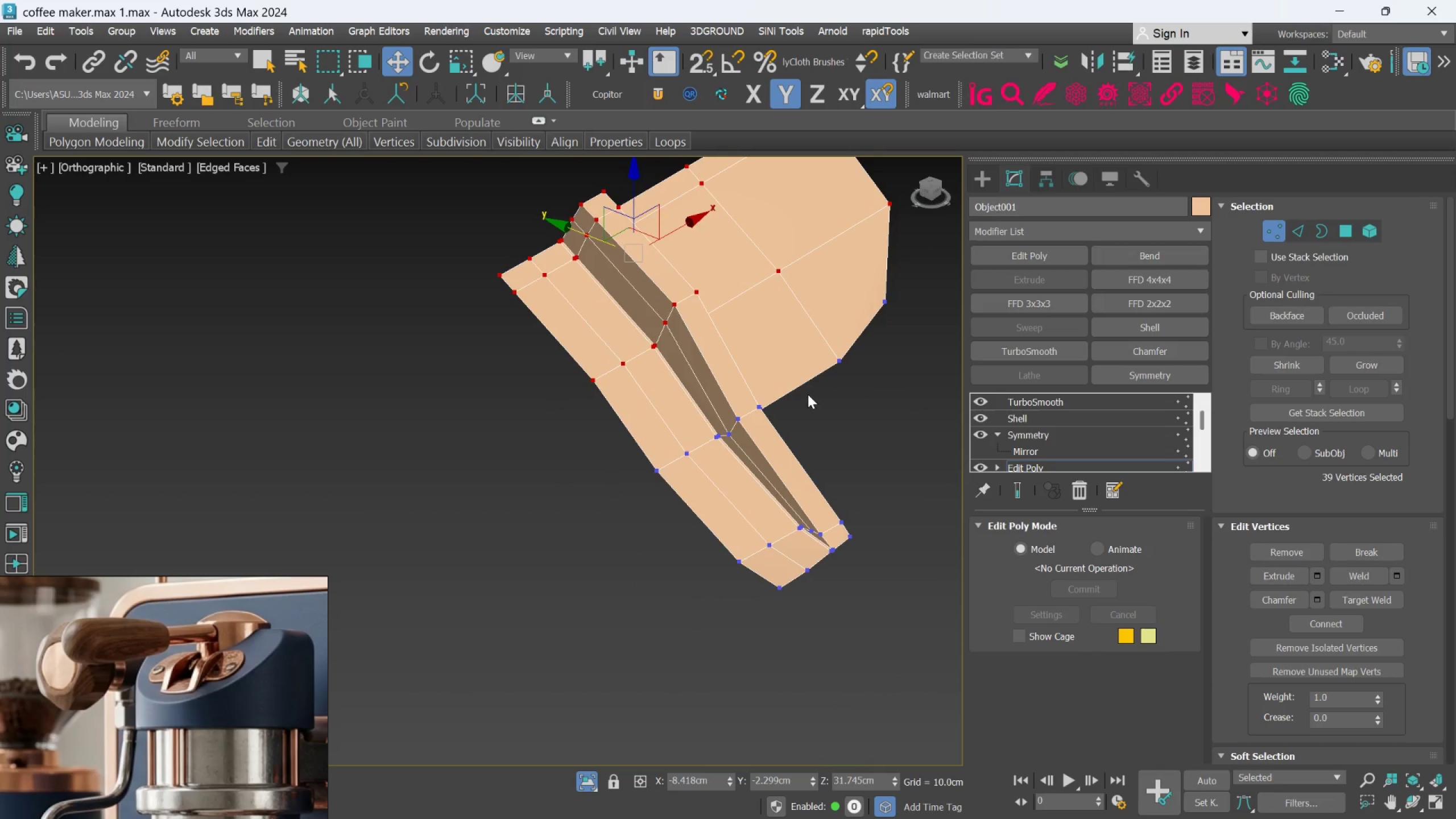 
hold_key(key=AltLeft, duration=2.72)
left_click_drag(start_coordinate=[808, 394], to_coordinate=[704, 446])
 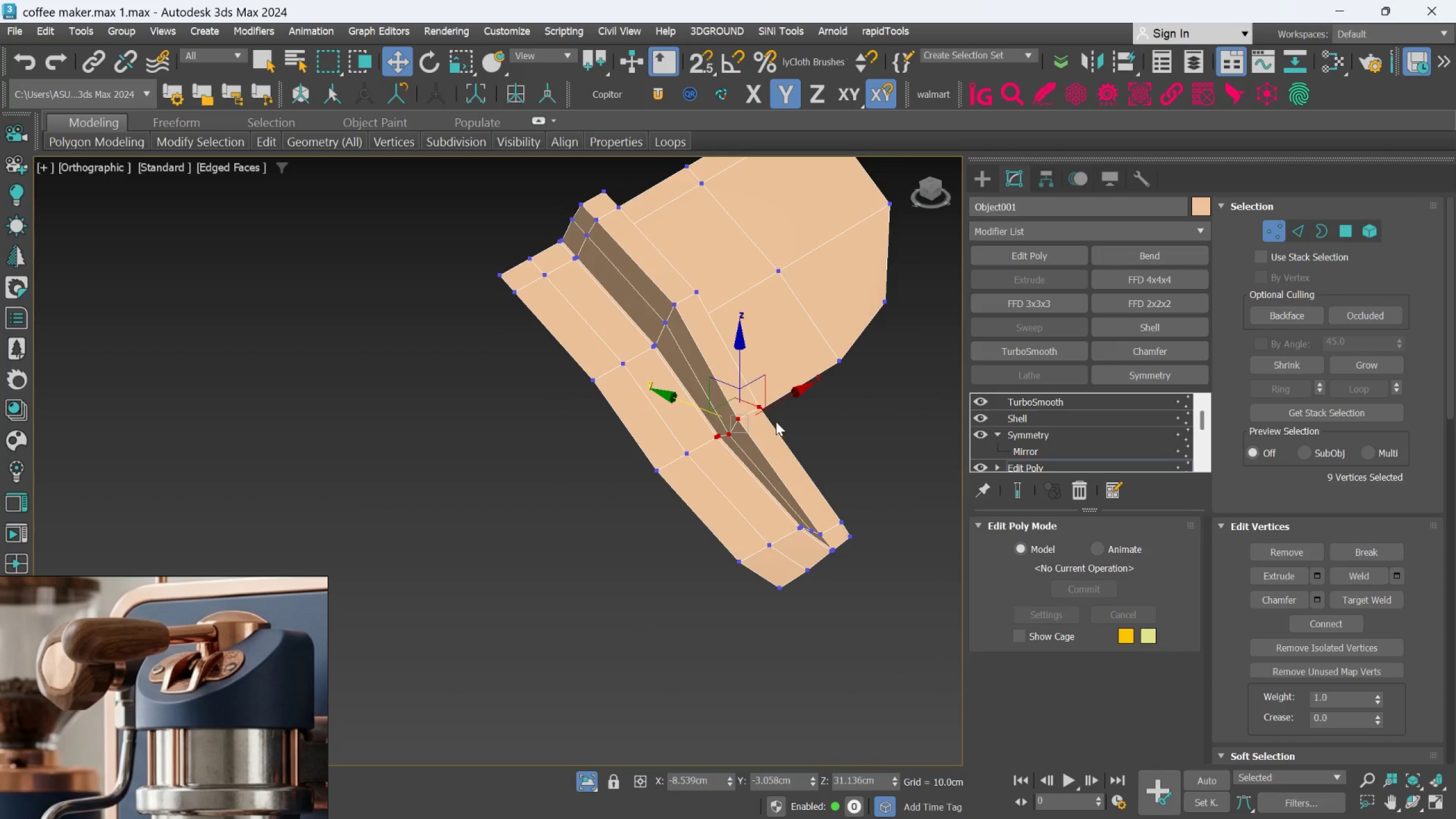 
hold_key(key=AltLeft, duration=0.81)
 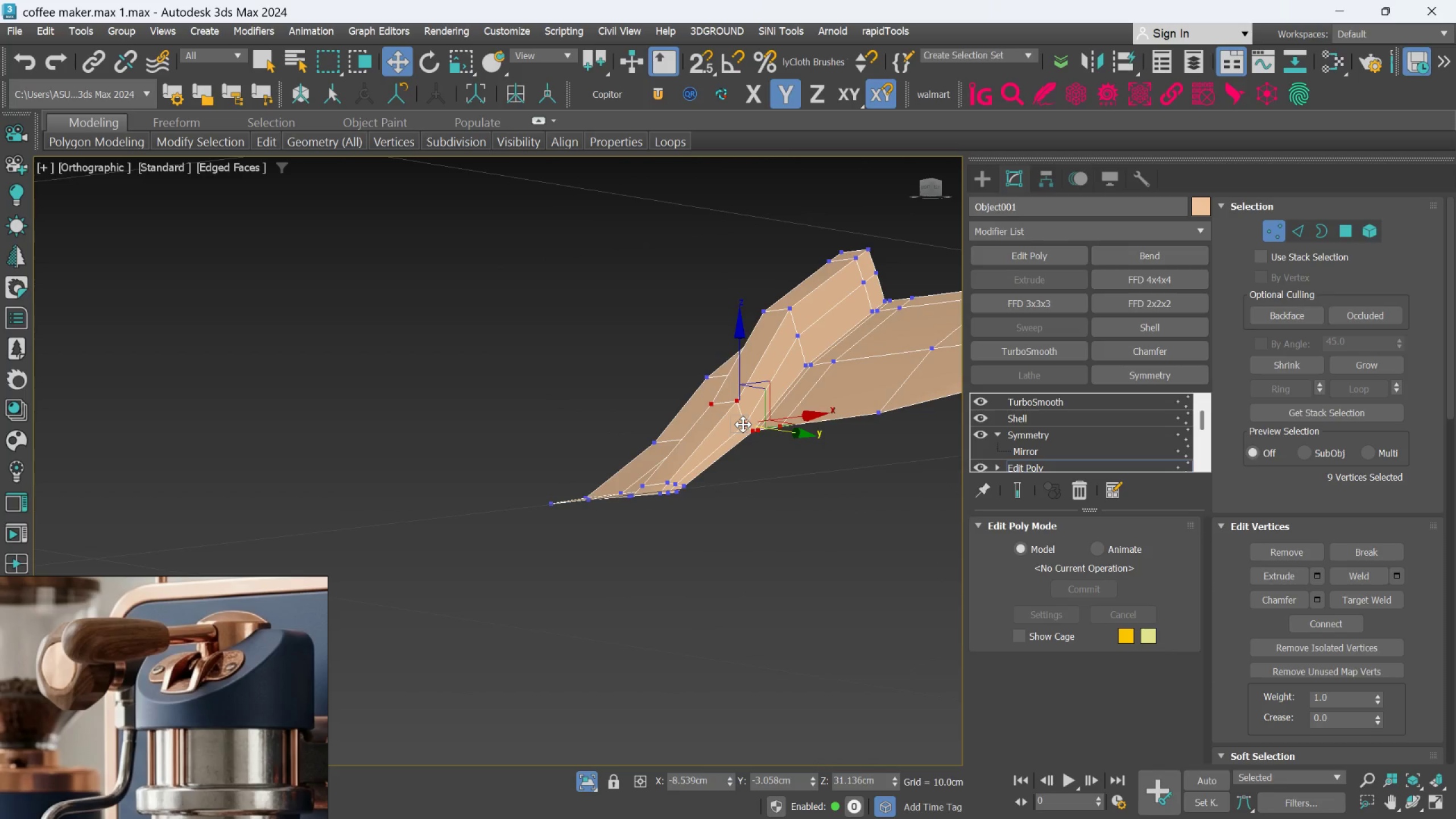 
left_click([743, 428])
 